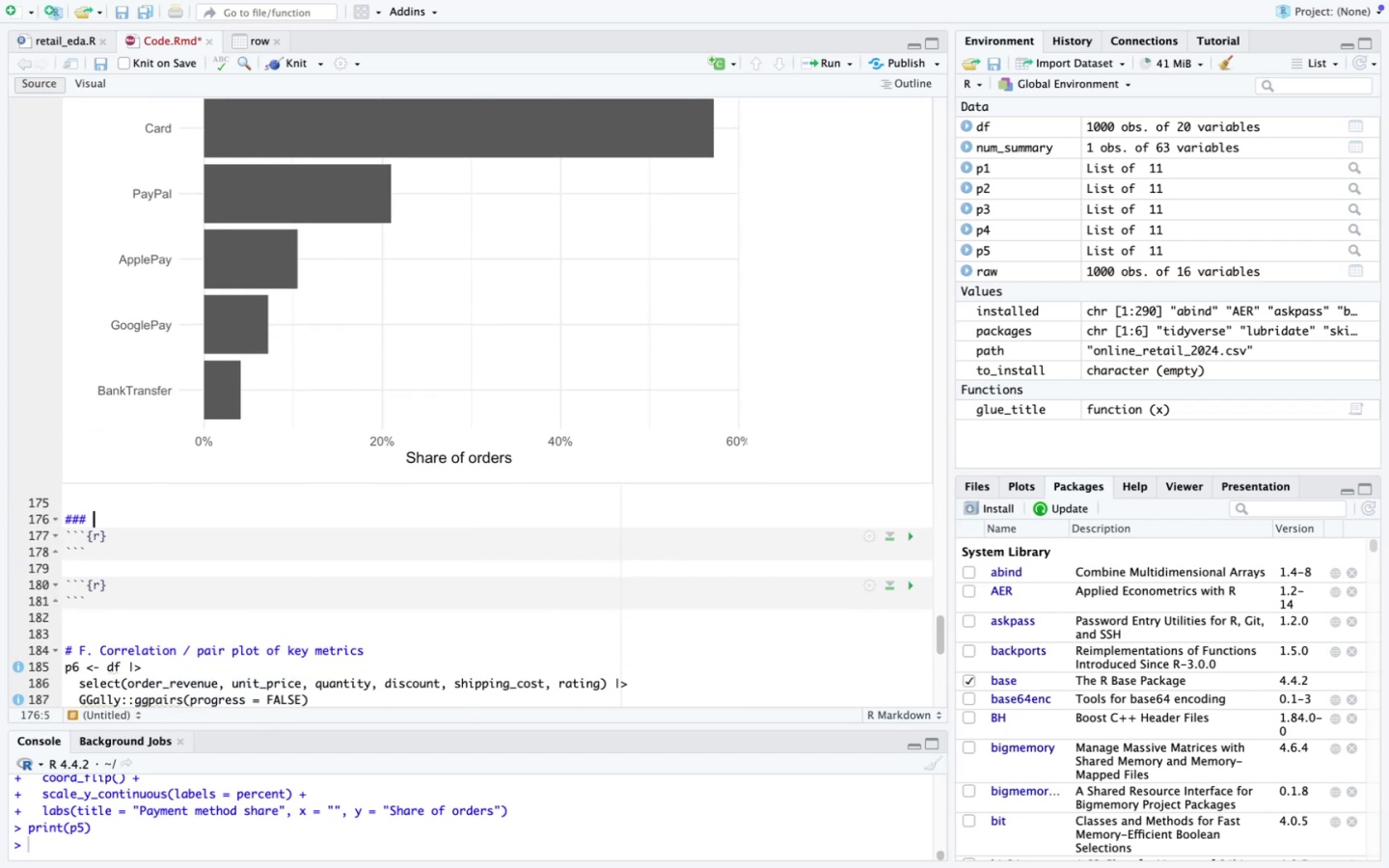 
key(Meta+V)
 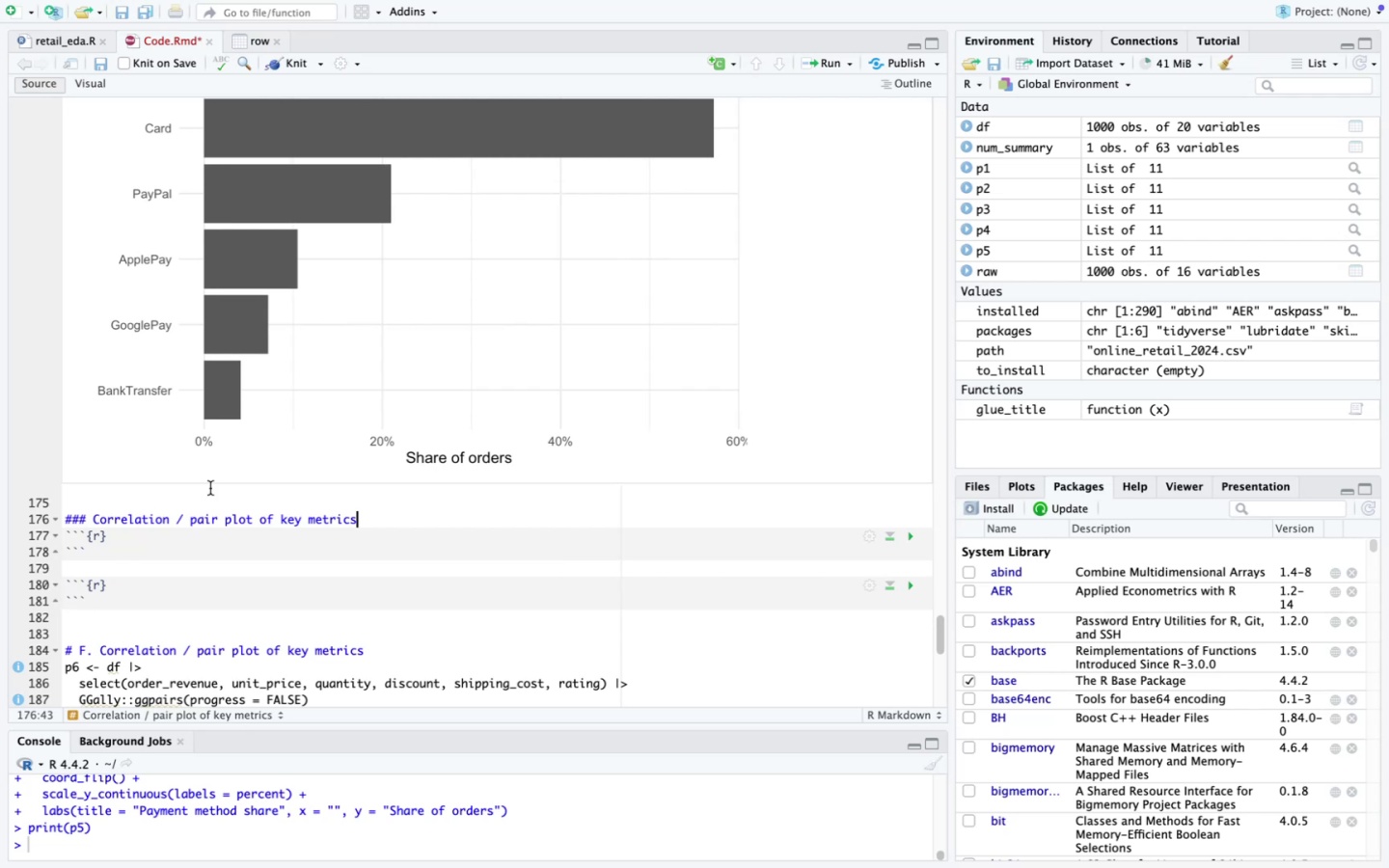 
key(Enter)
 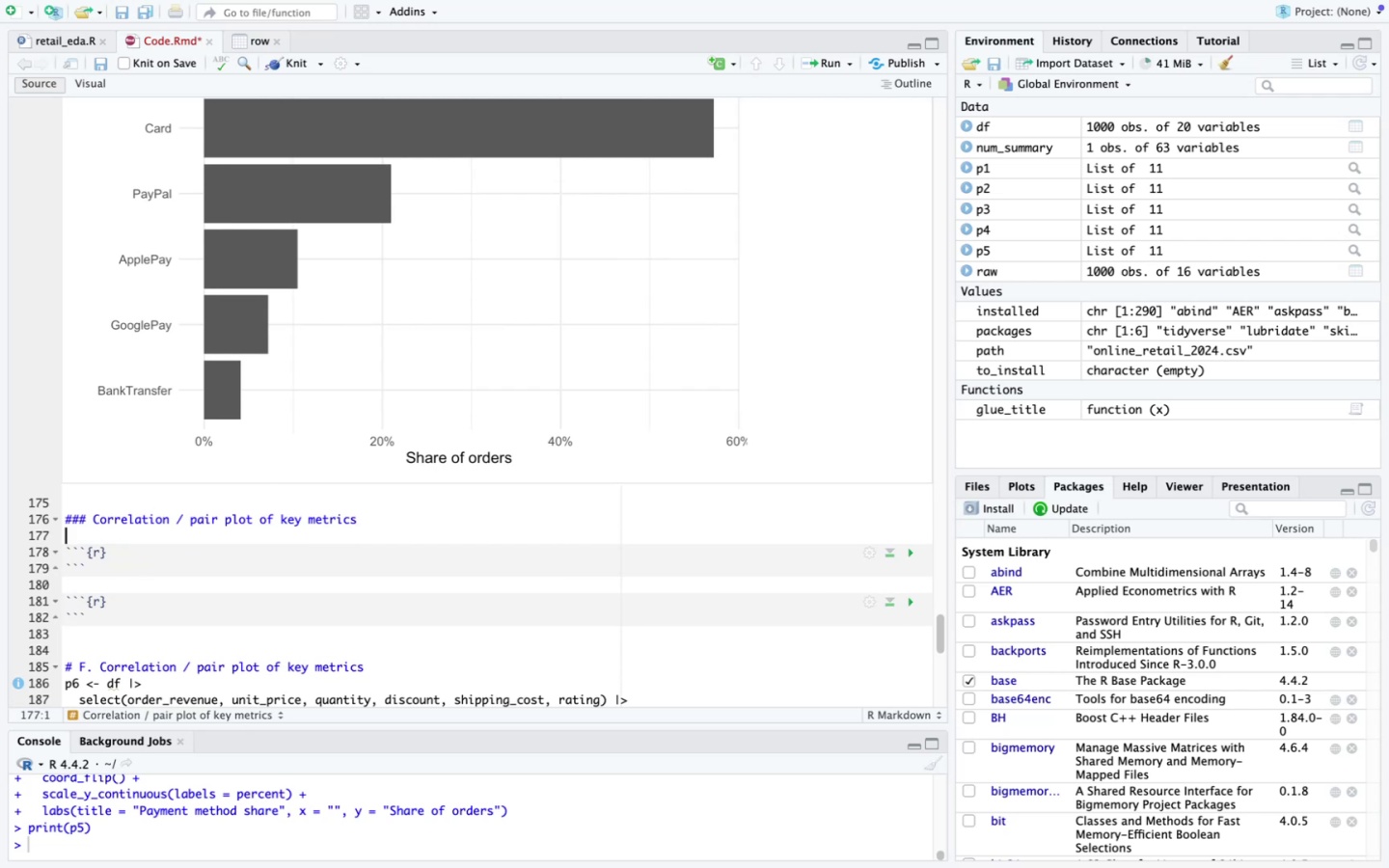 
scroll: coordinate [280, 467], scroll_direction: down, amount: 32.0
 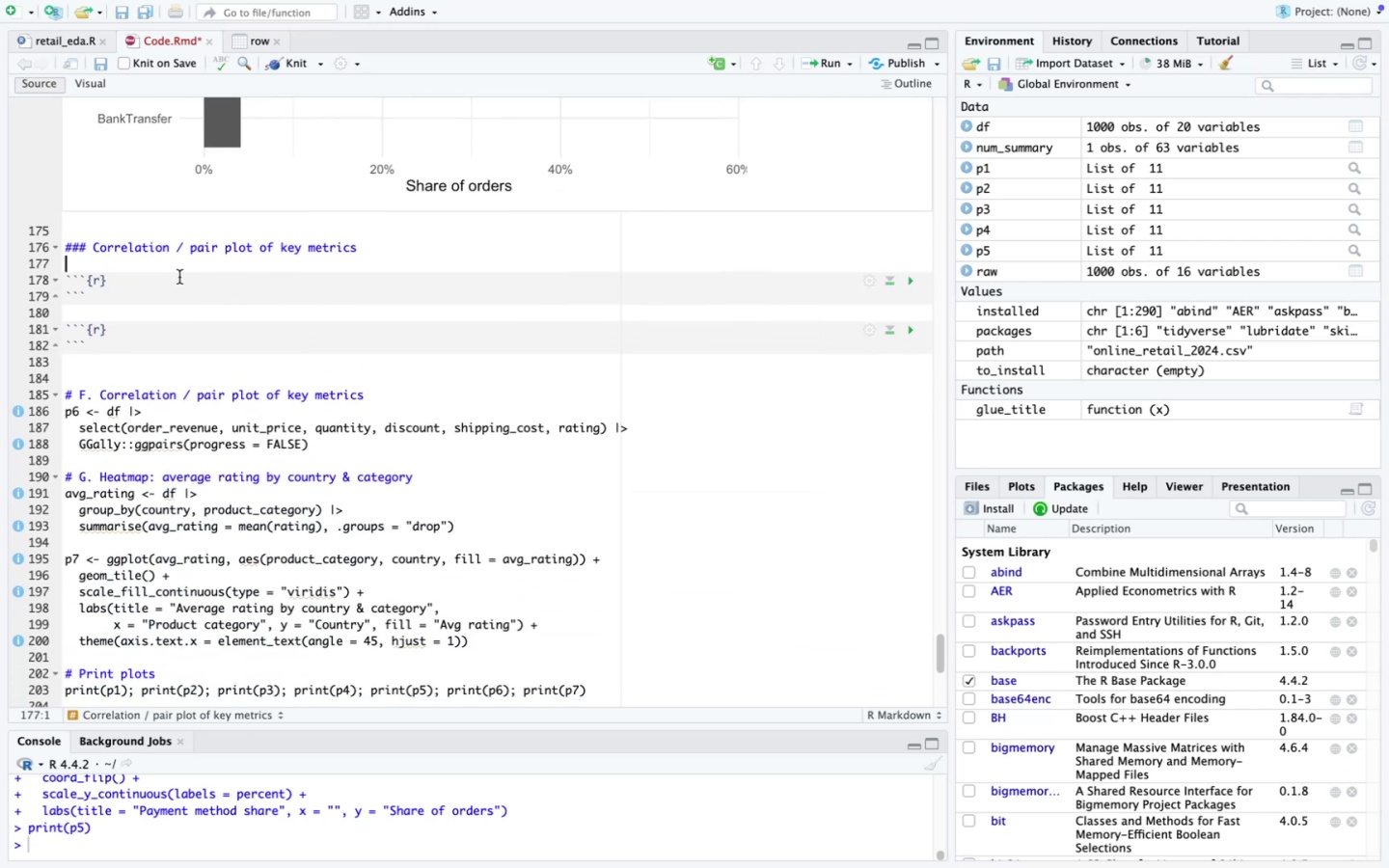 
key(Enter)
 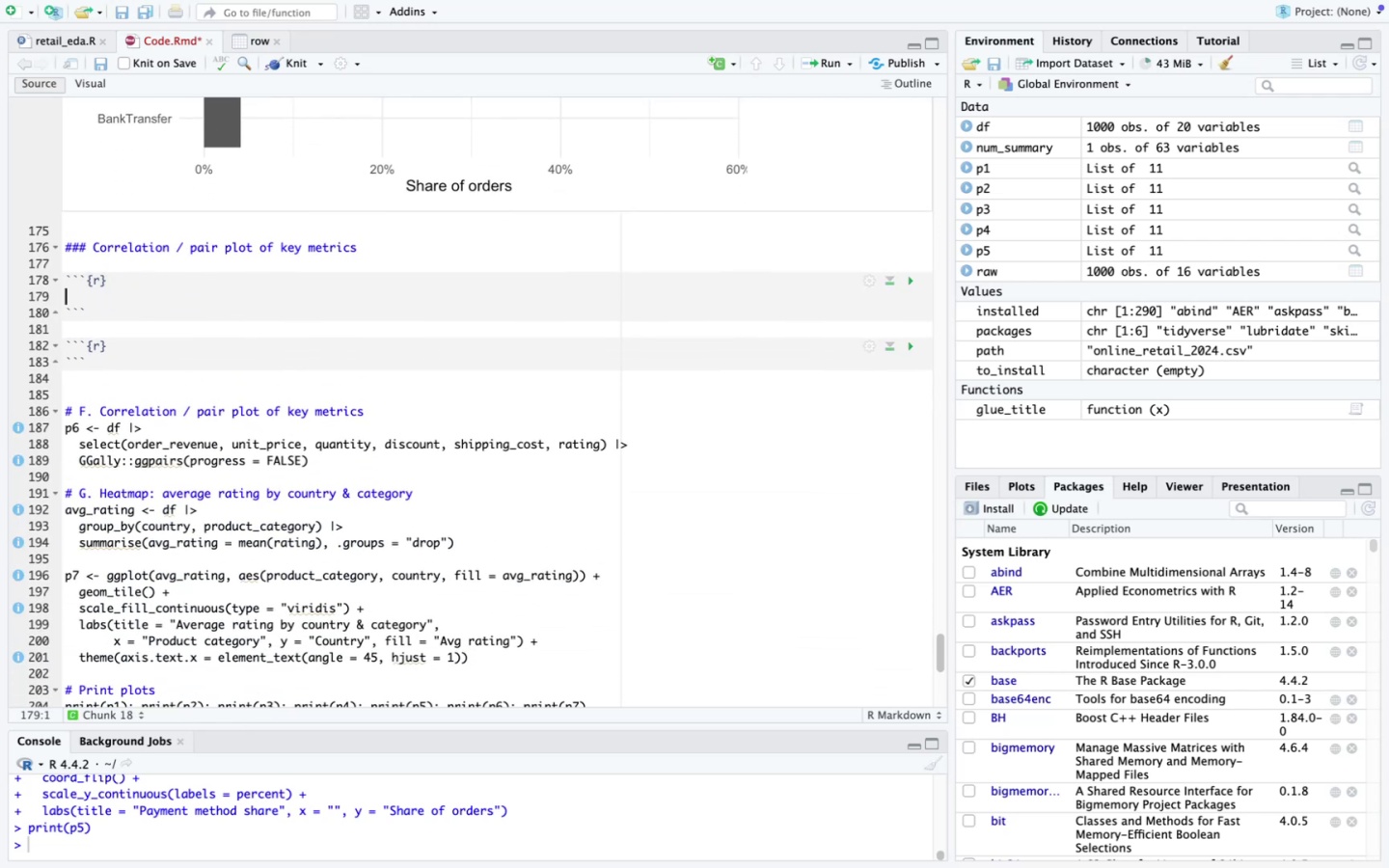 
type(p6 <- df )
 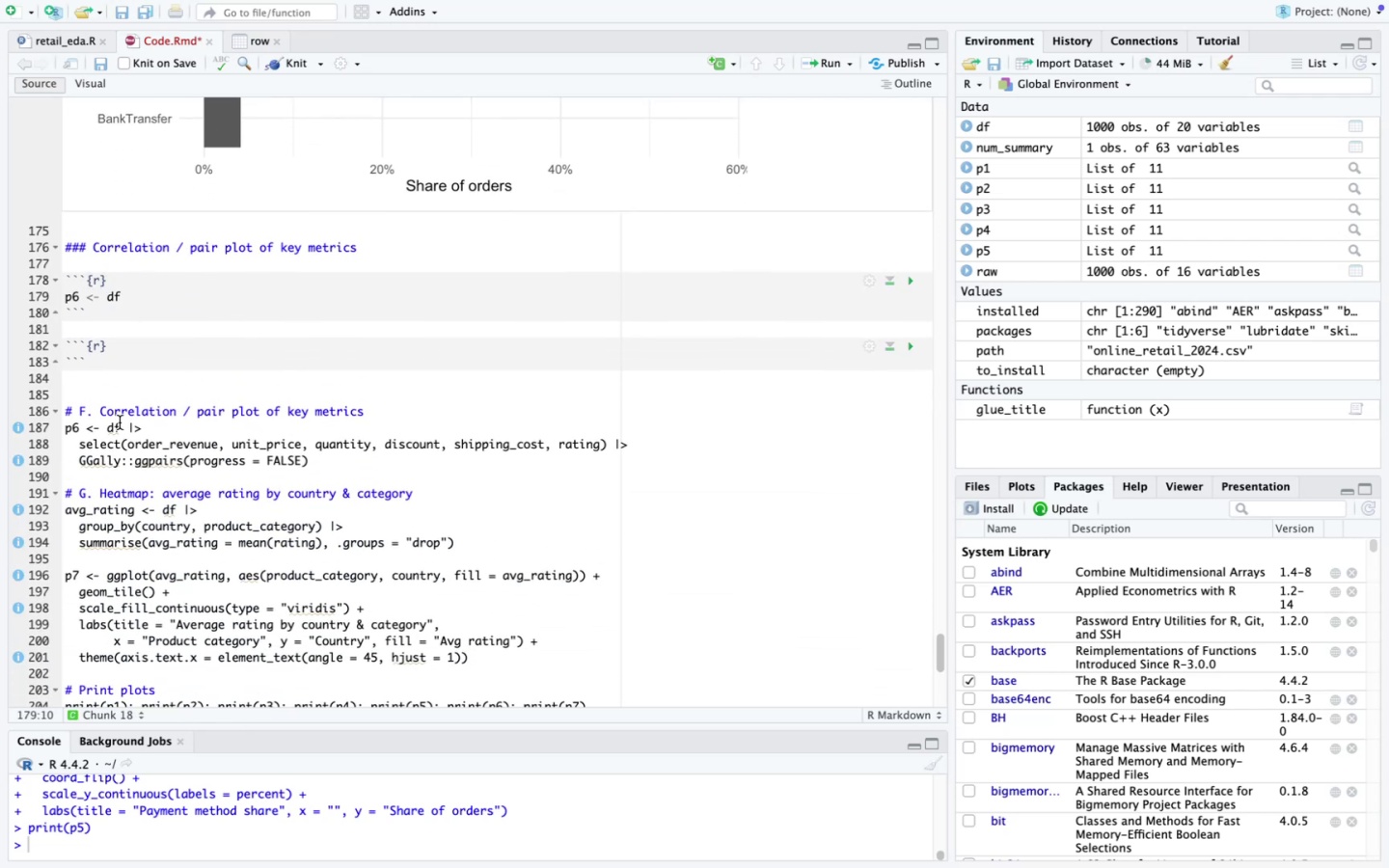 
left_click_drag(start_coordinate=[127, 425], to_coordinate=[158, 425])
 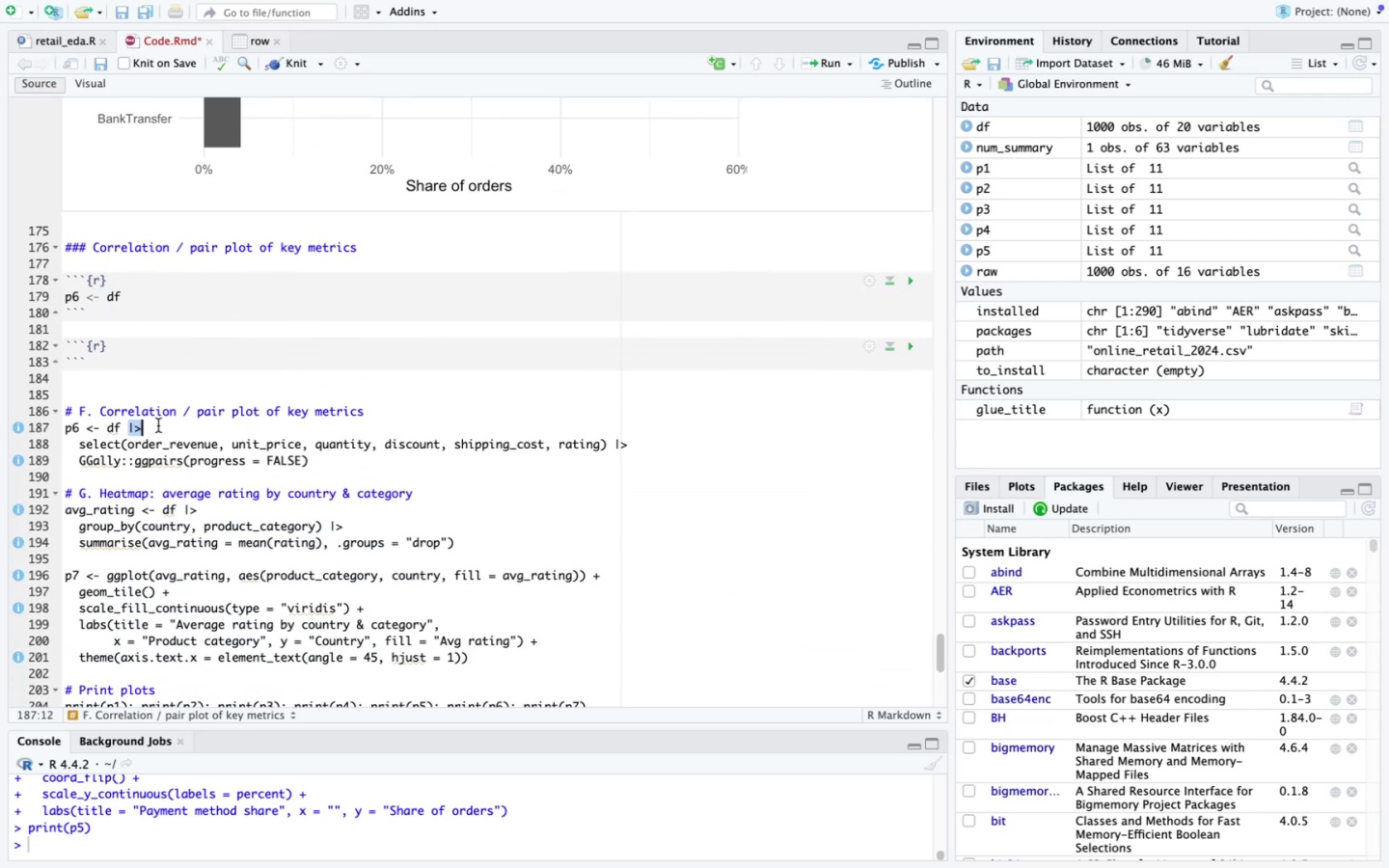 
key(Meta+CommandLeft)
 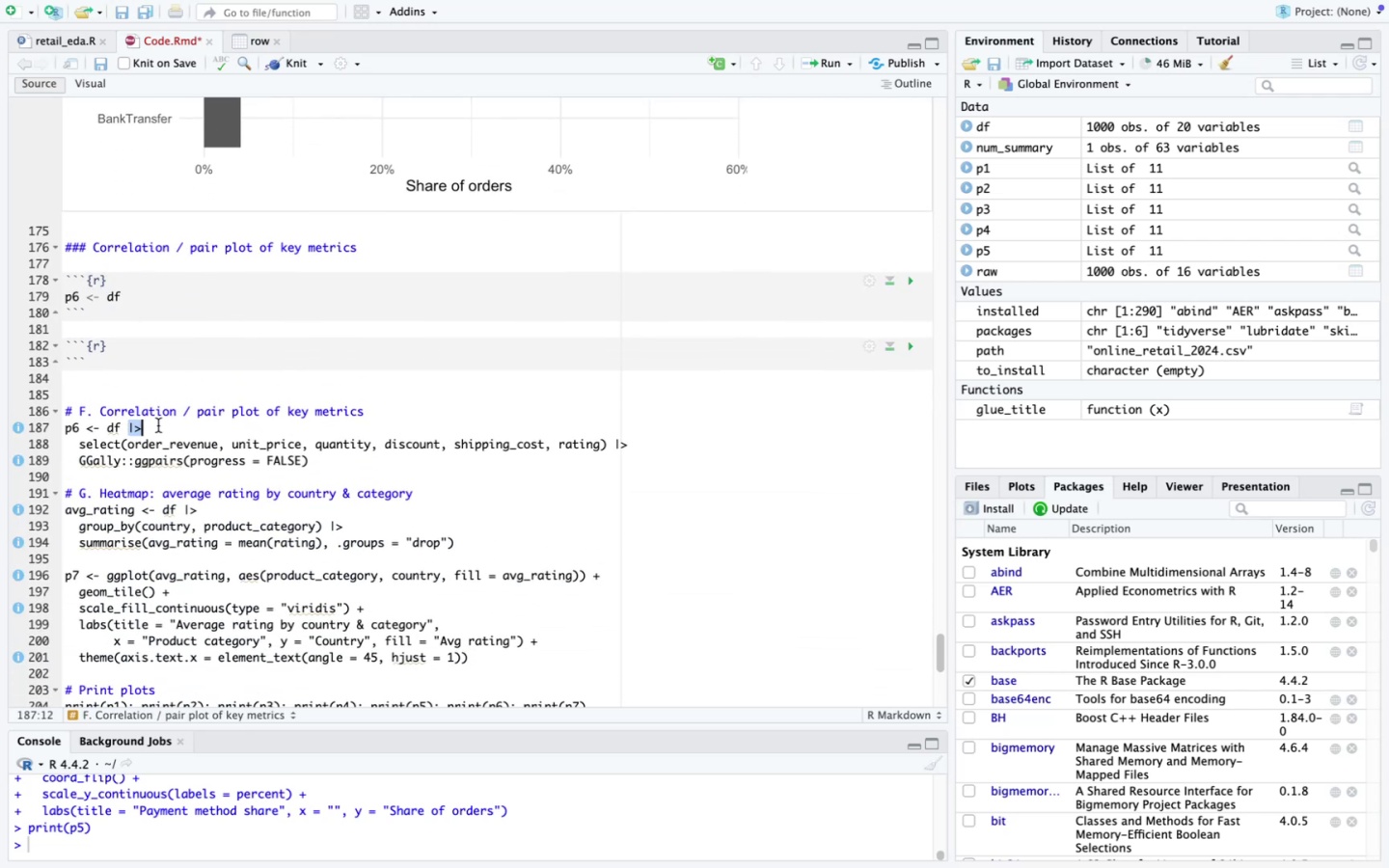 
key(Meta+C)
 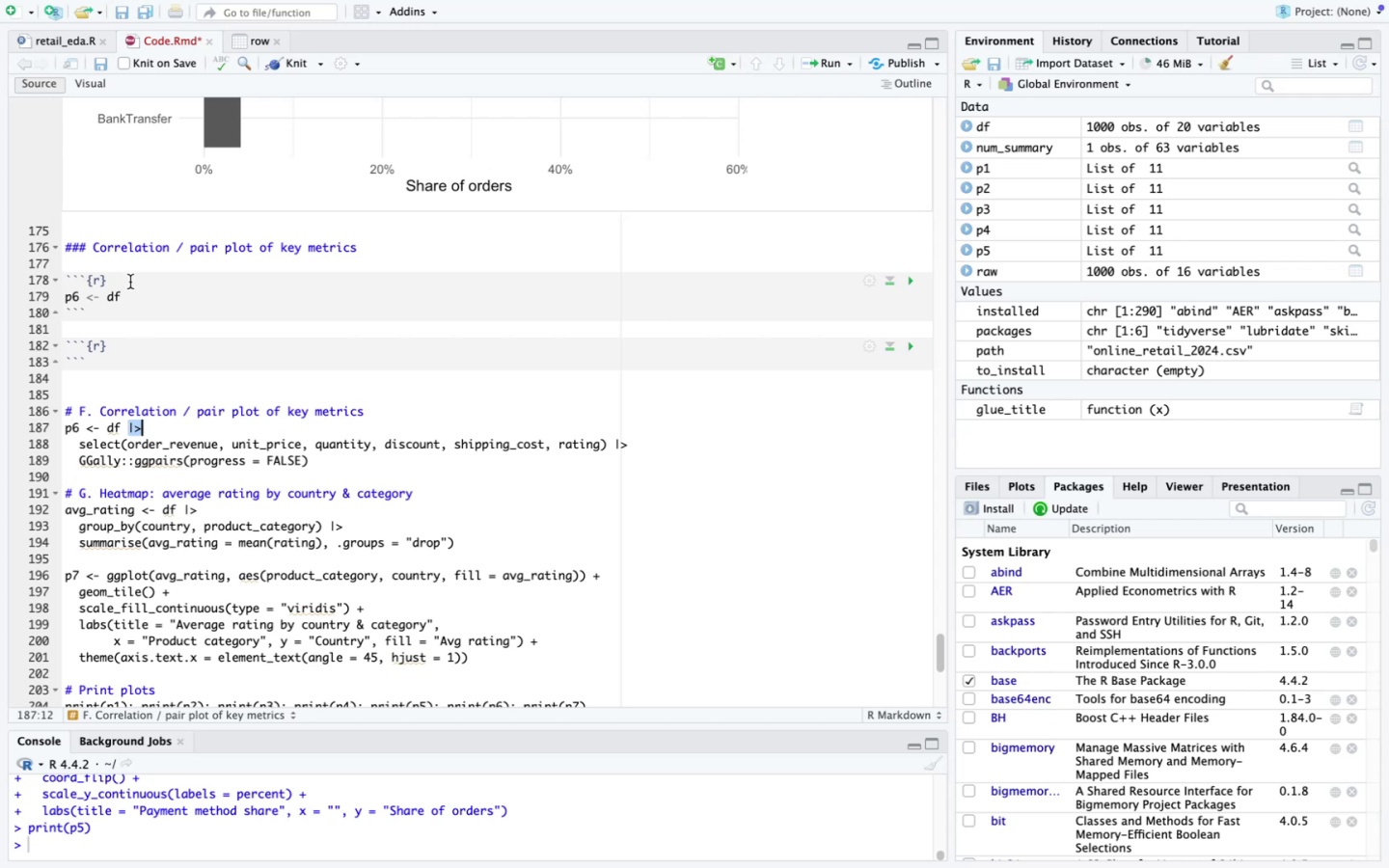 
left_click([132, 291])
 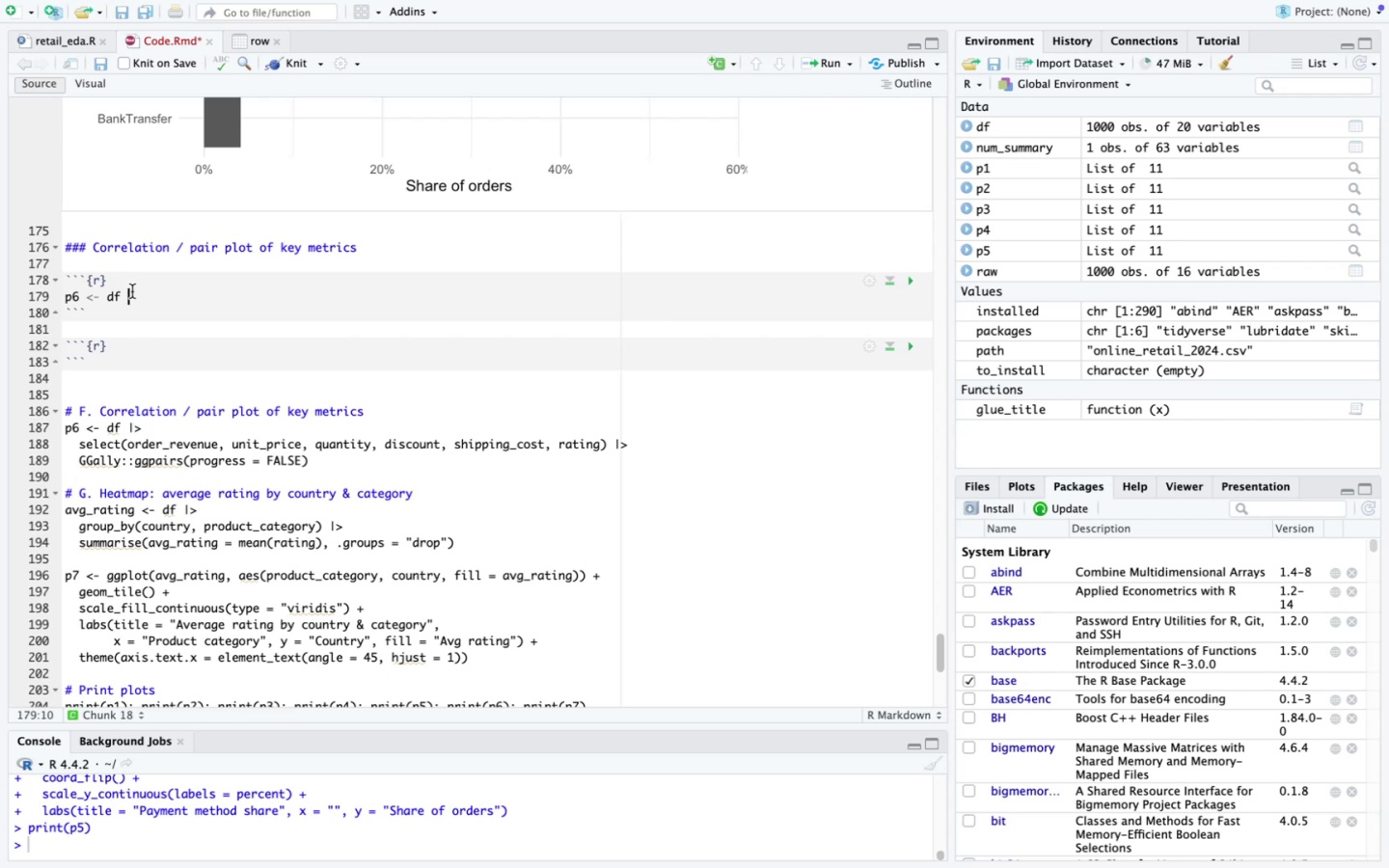 
key(Meta+V)
 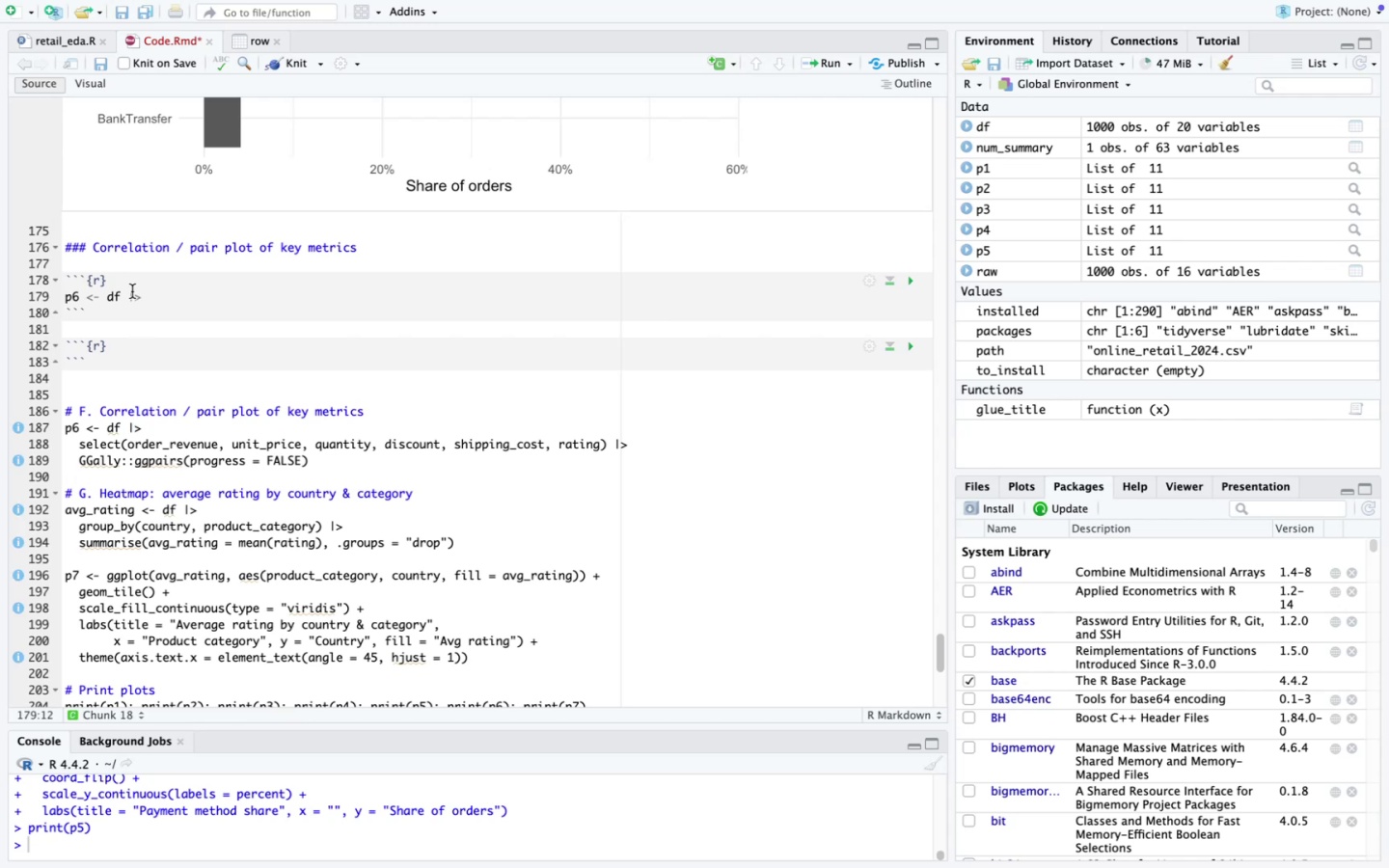 
key(Enter)
 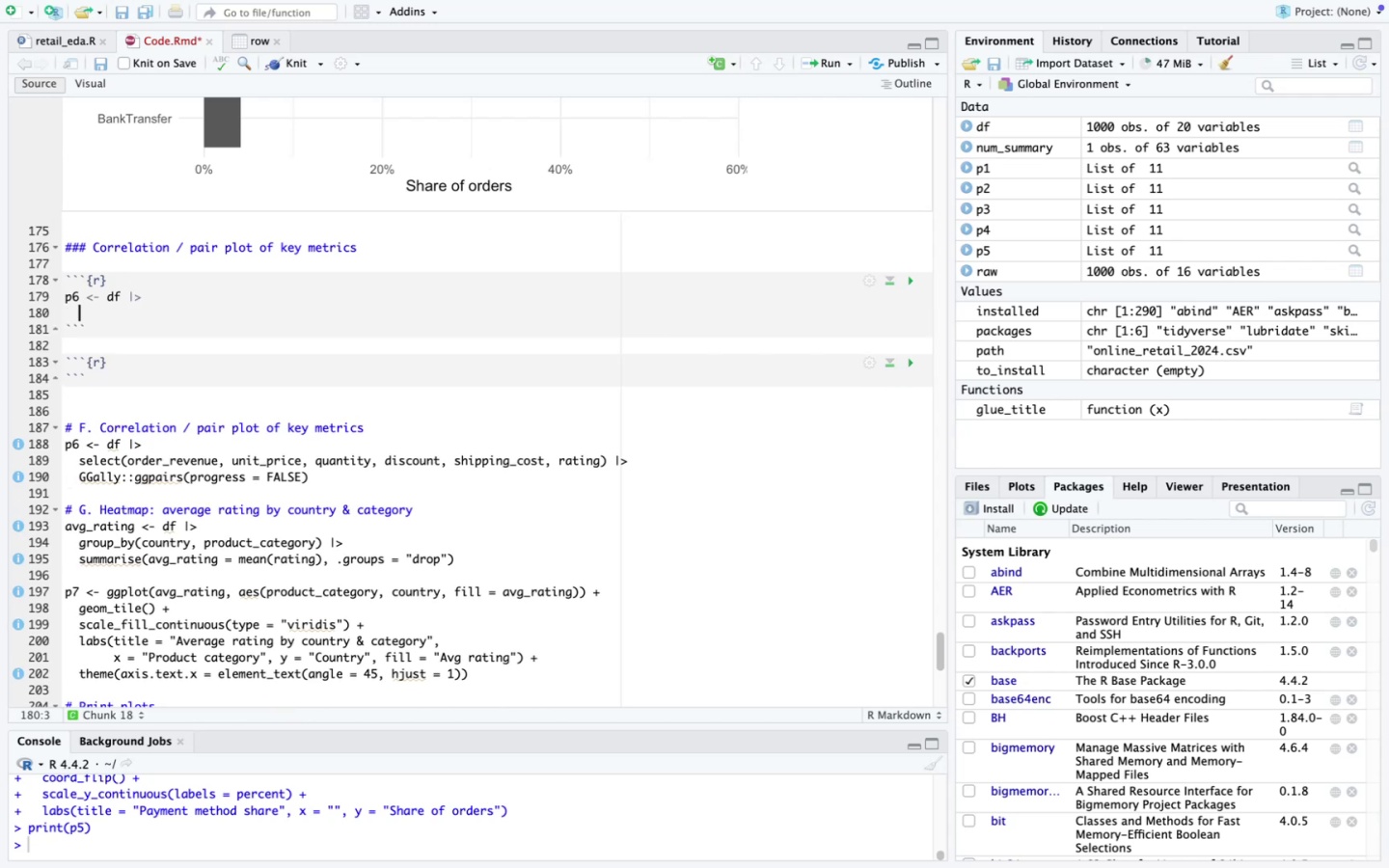 
type(select(order_revenue, unit_price, qunat)
key(Backspace)
key(Backspace)
key(Backspace)
key(Backspace)
type(uantity, discount, sho)
key(Backspace)
 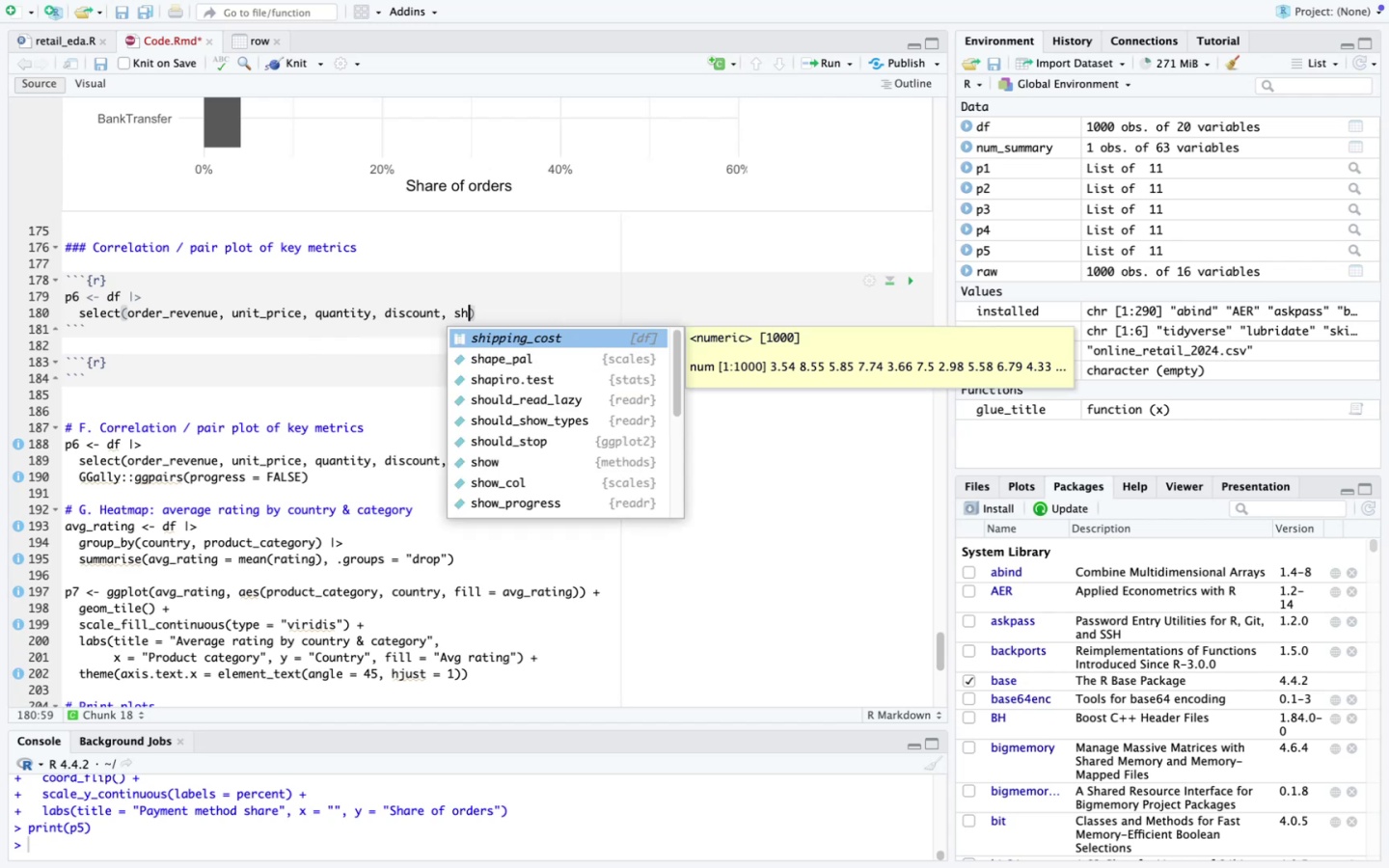 
key(Enter)
 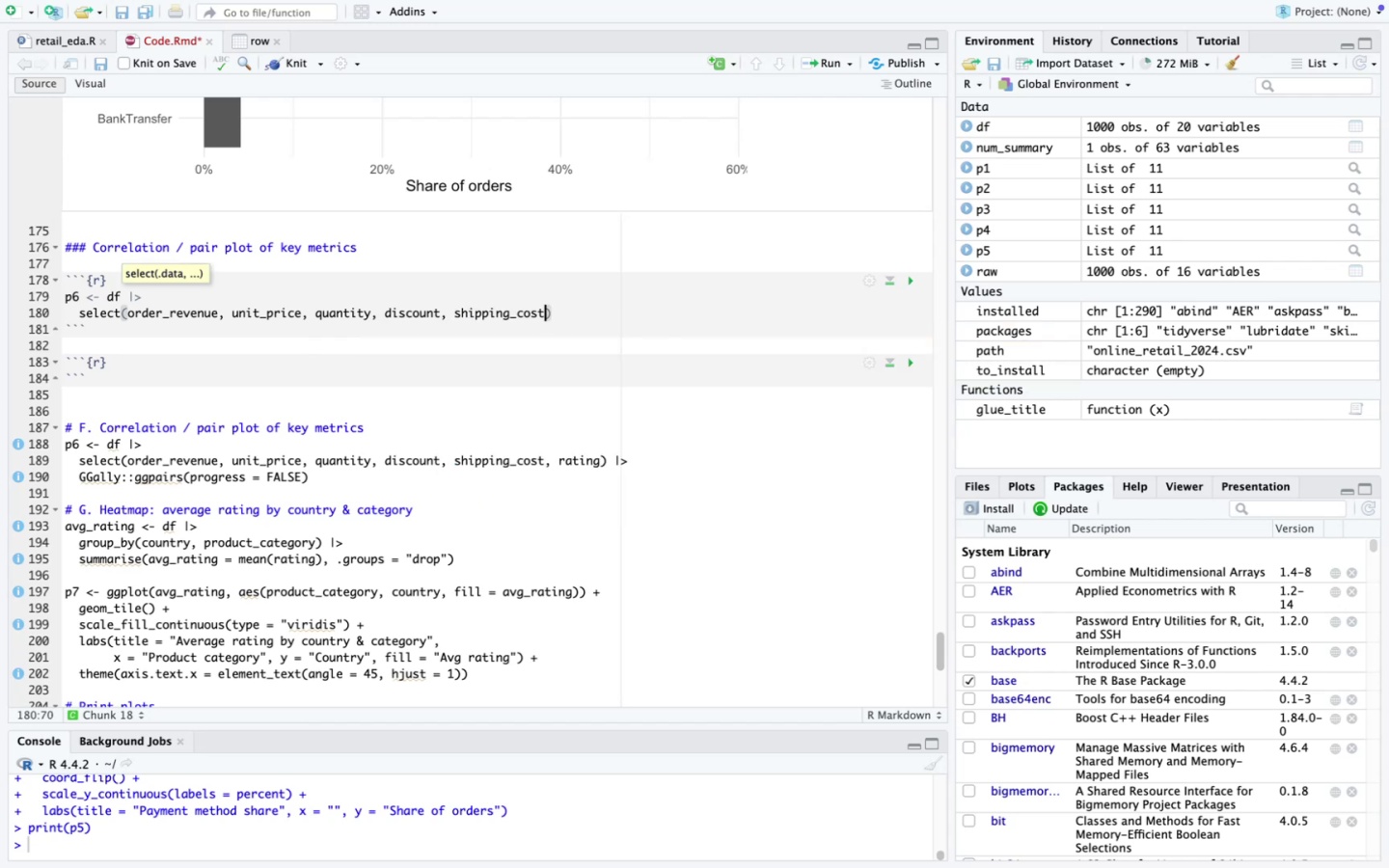 
type(, rating)
 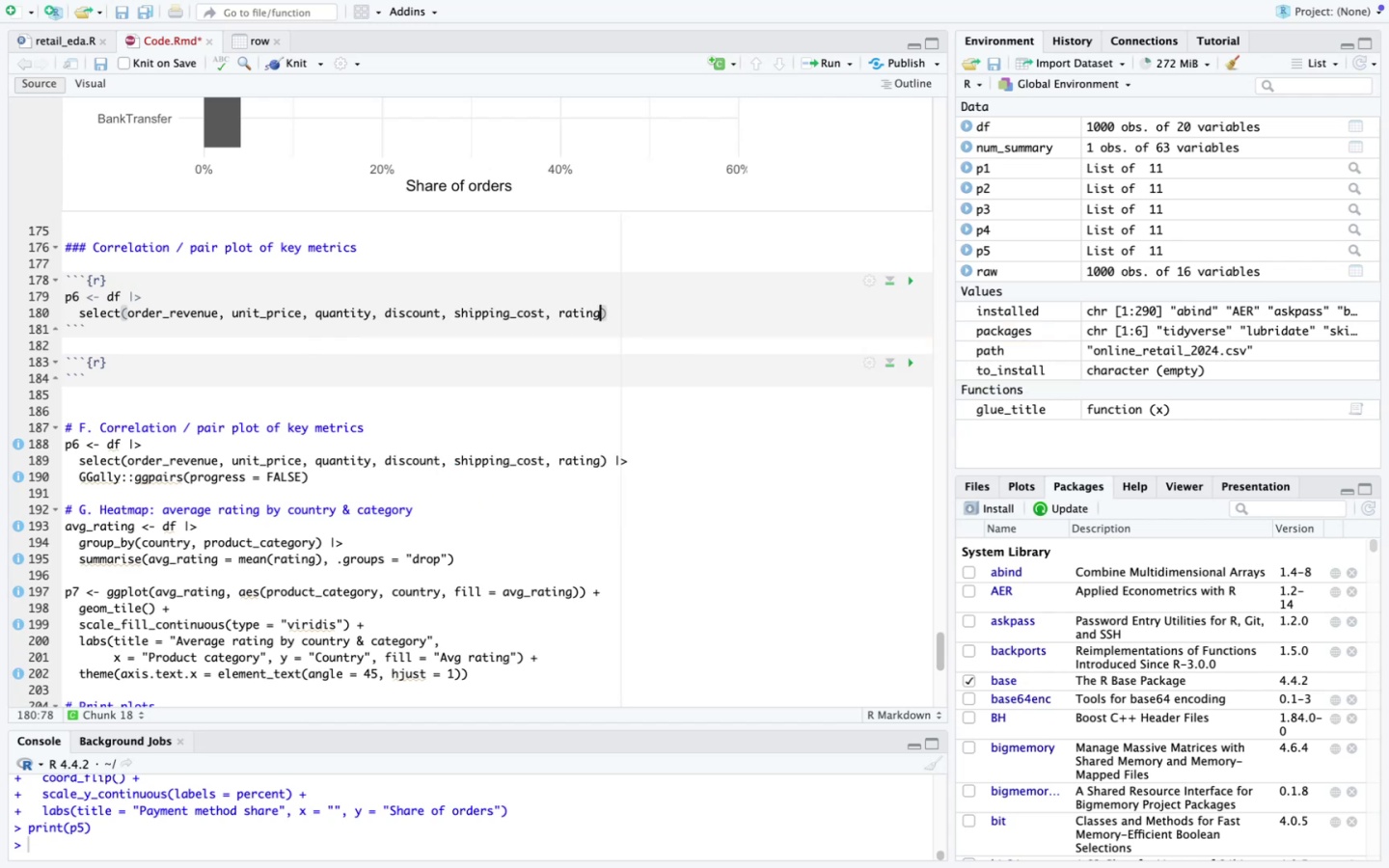 
key(ArrowRight)
 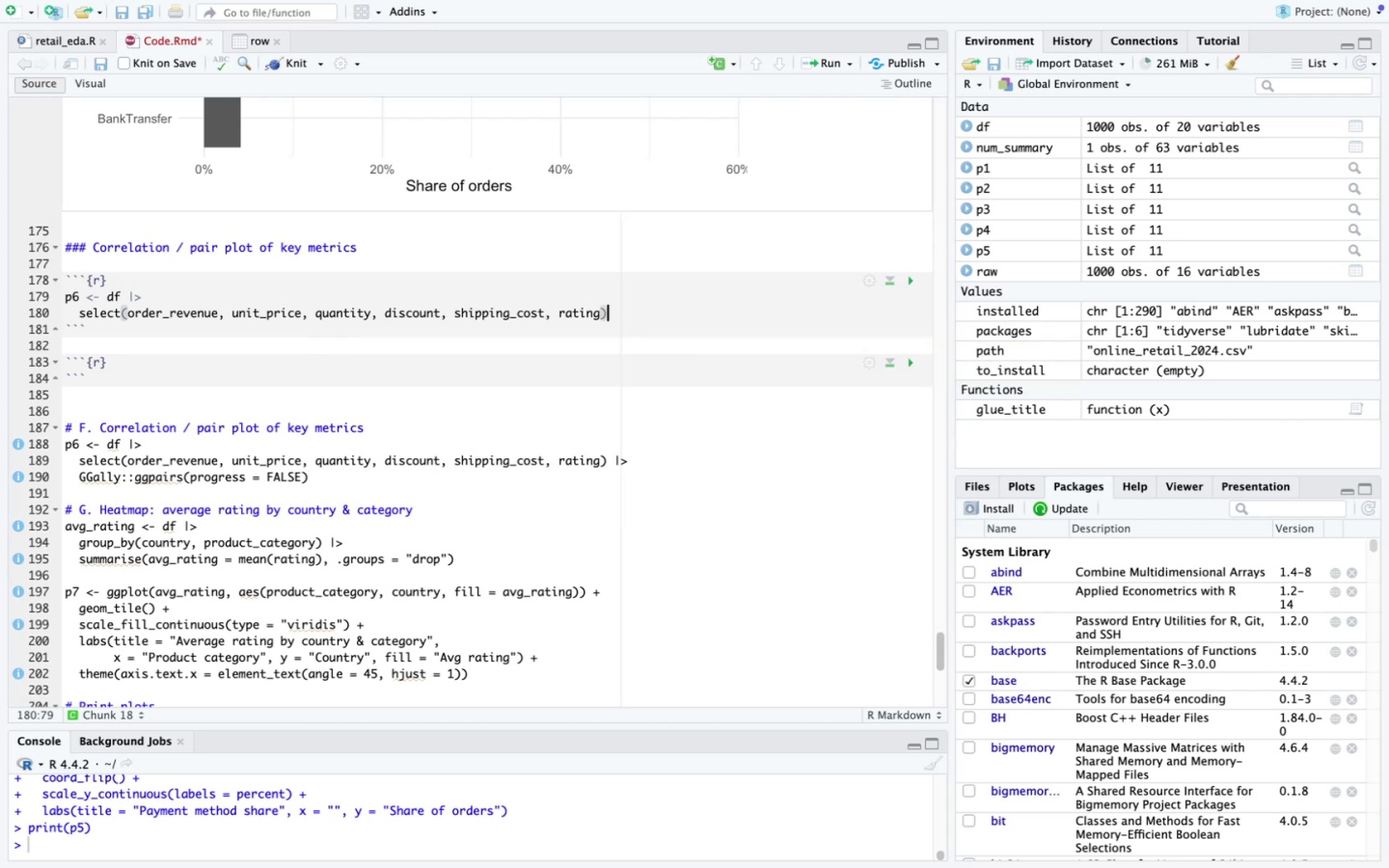 
key(Space)
 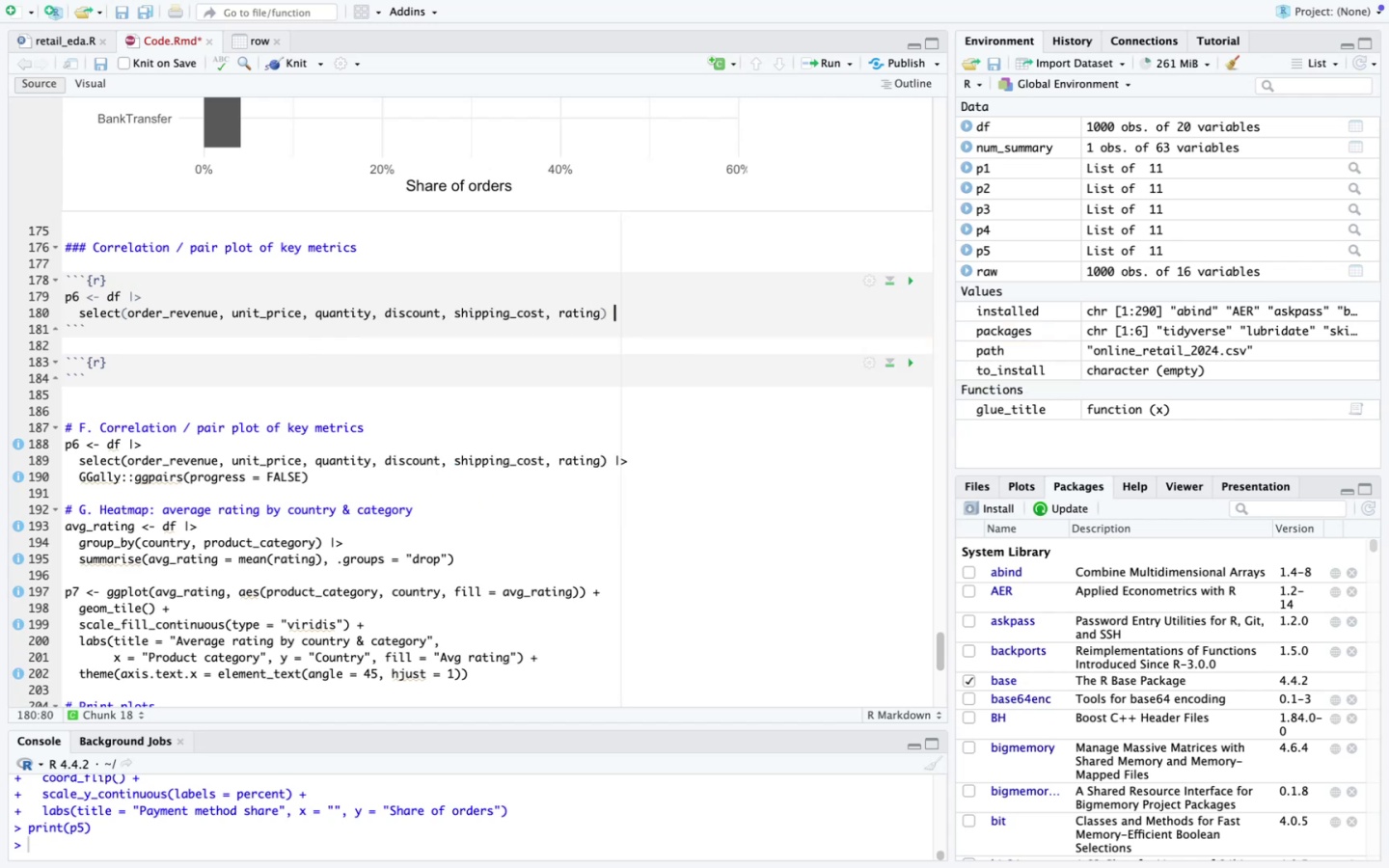 
key(Meta+V)
 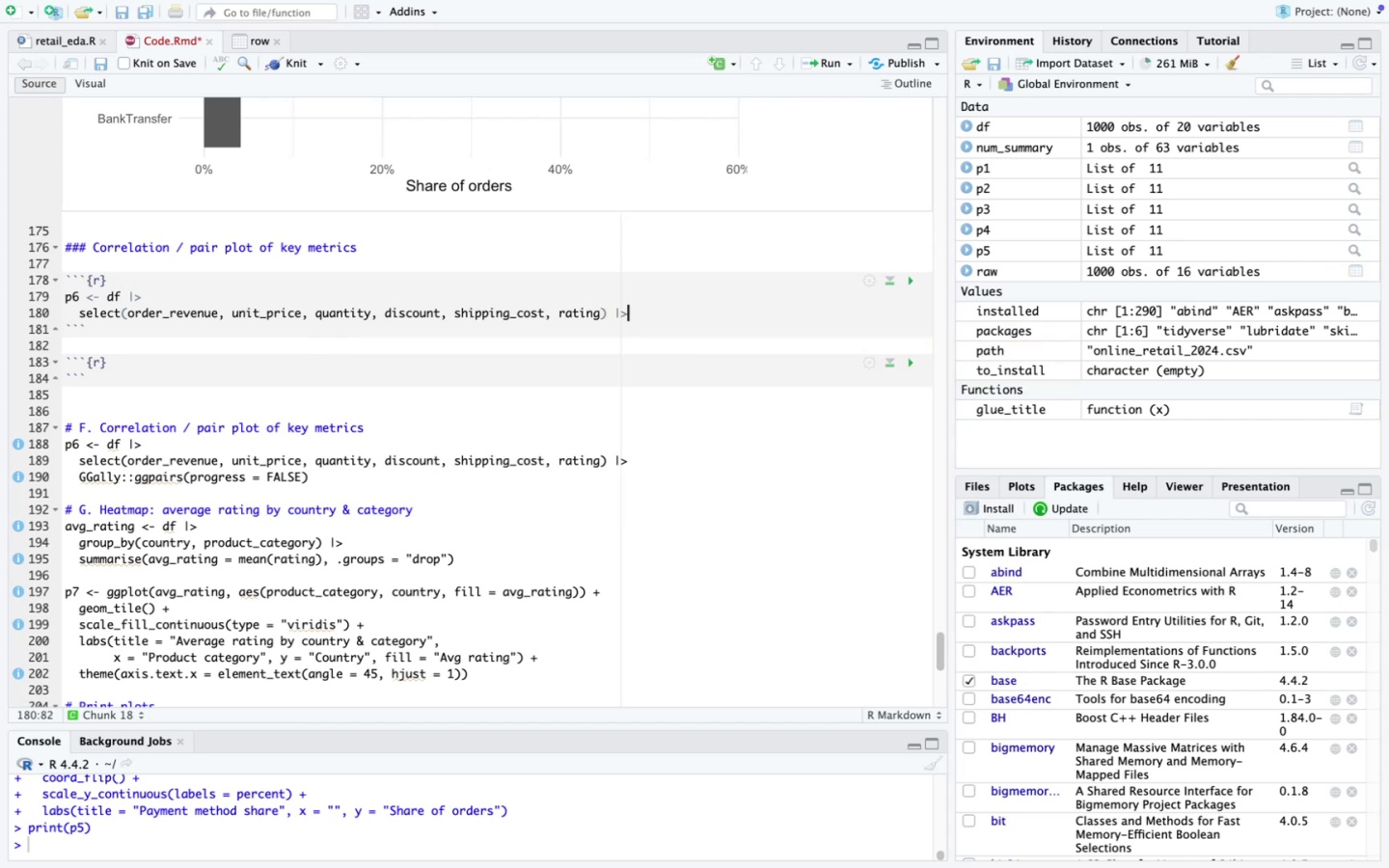 
key(Enter)
 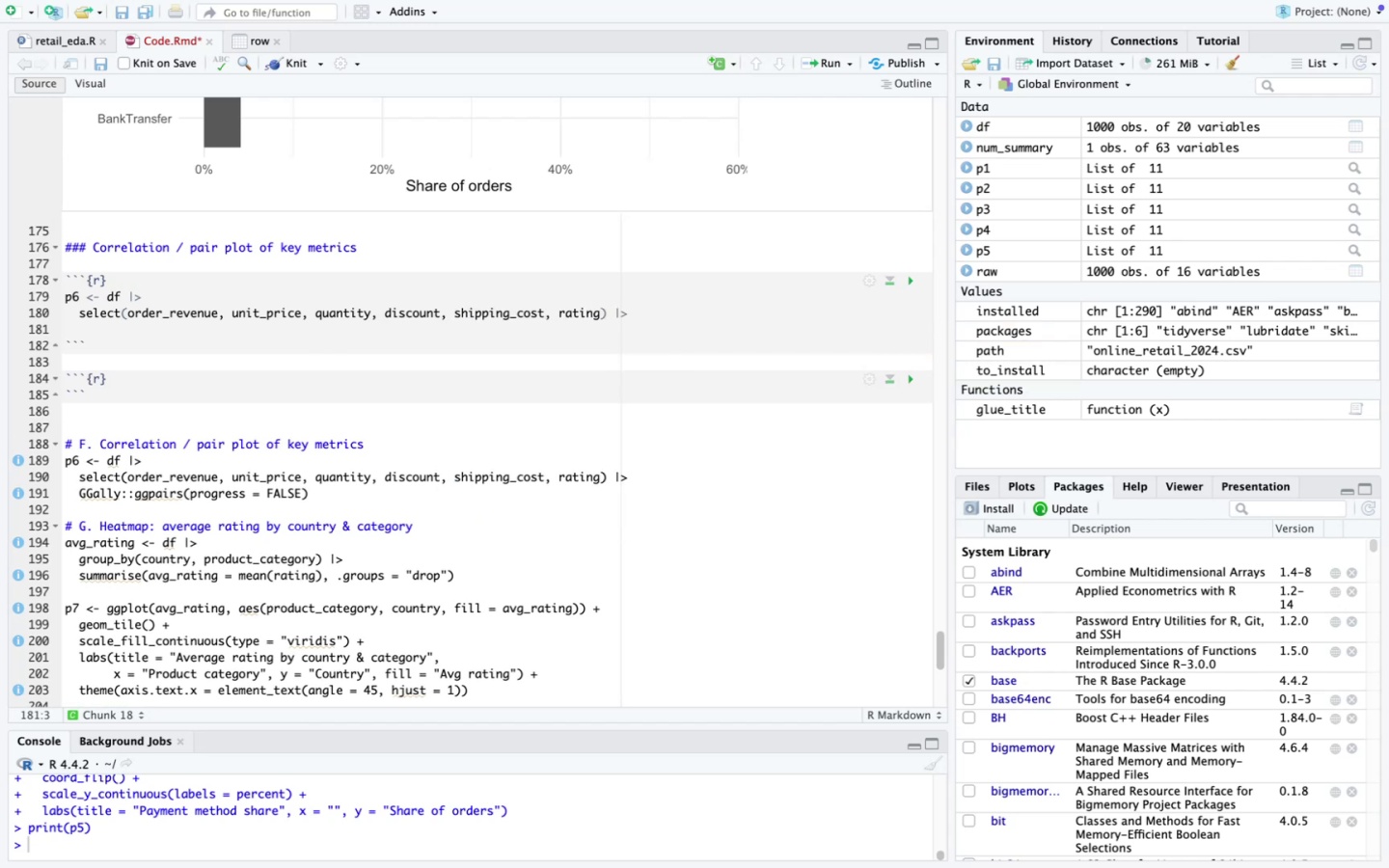 
type(GGally )
 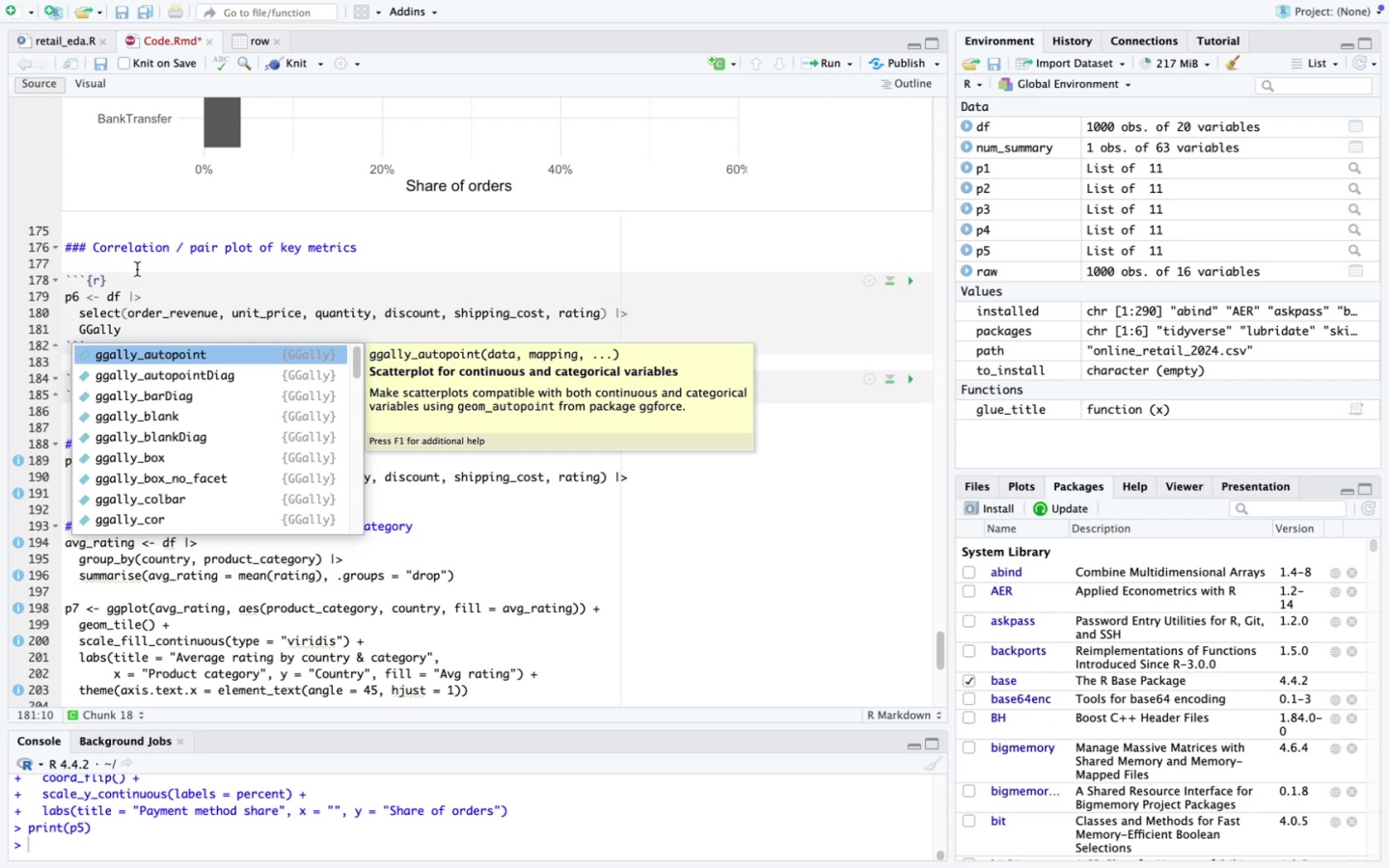 
left_click([135, 308])
 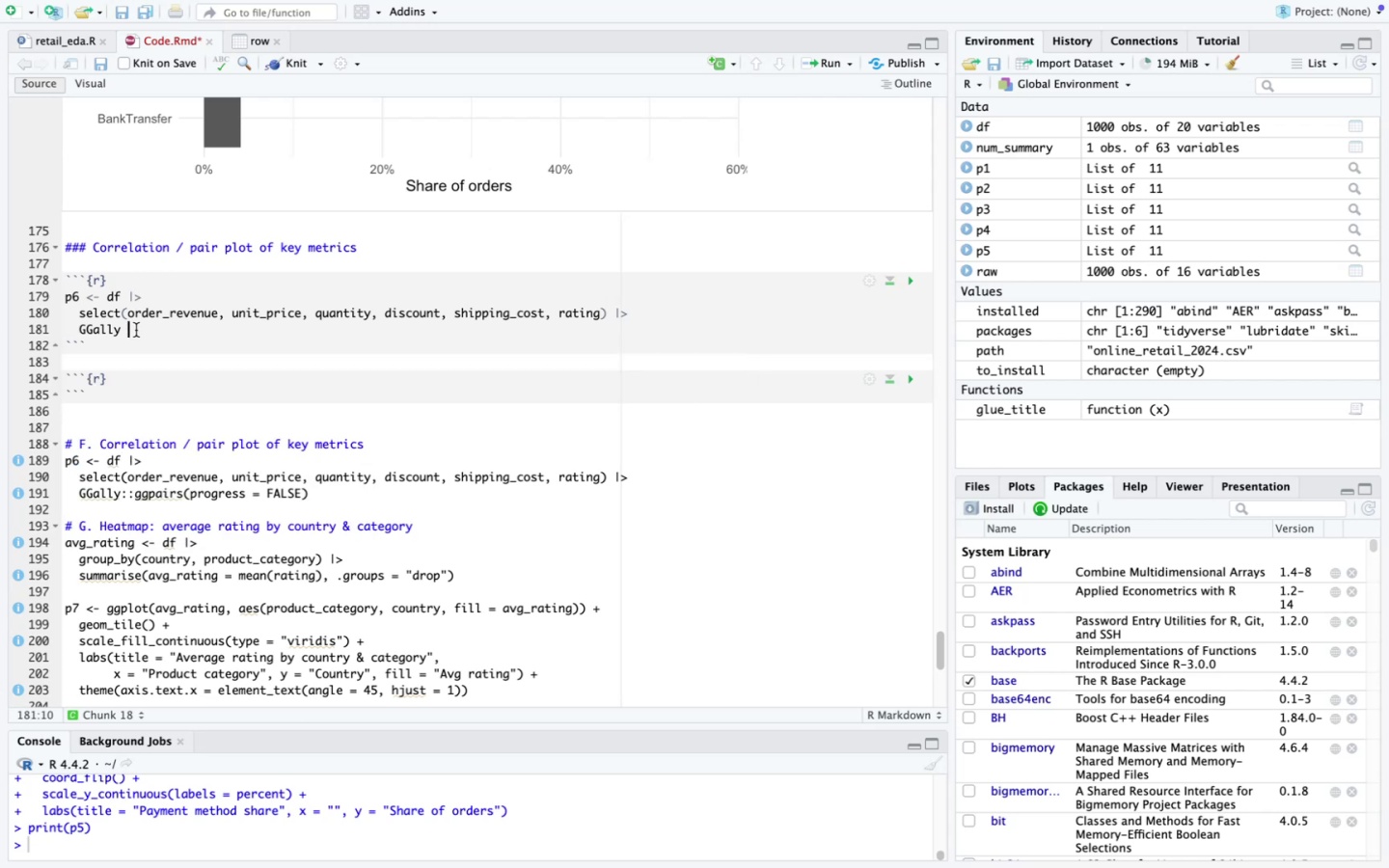 
hold_key(key=ShiftLeft, duration=0.6)
 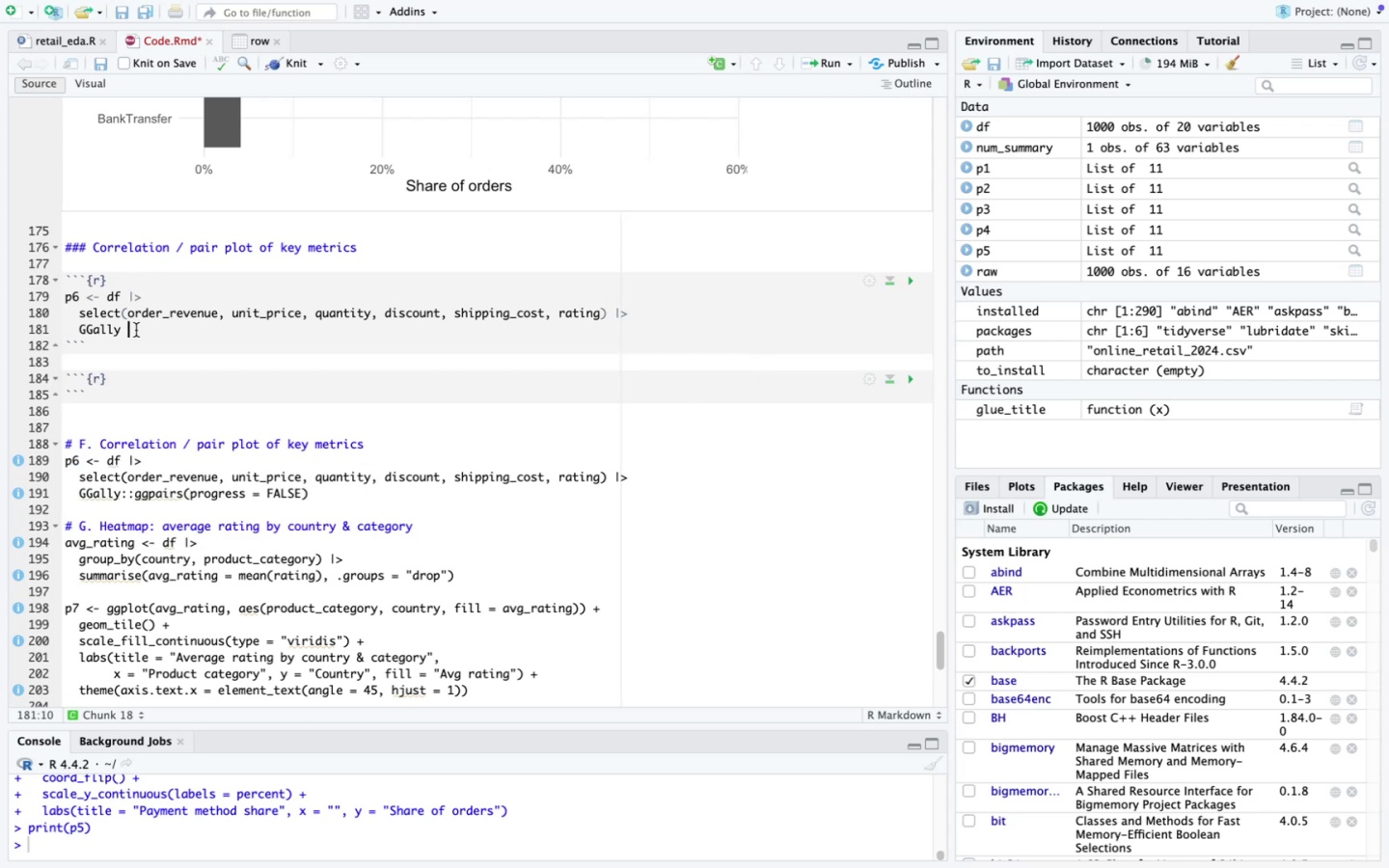 
key(Backspace)
 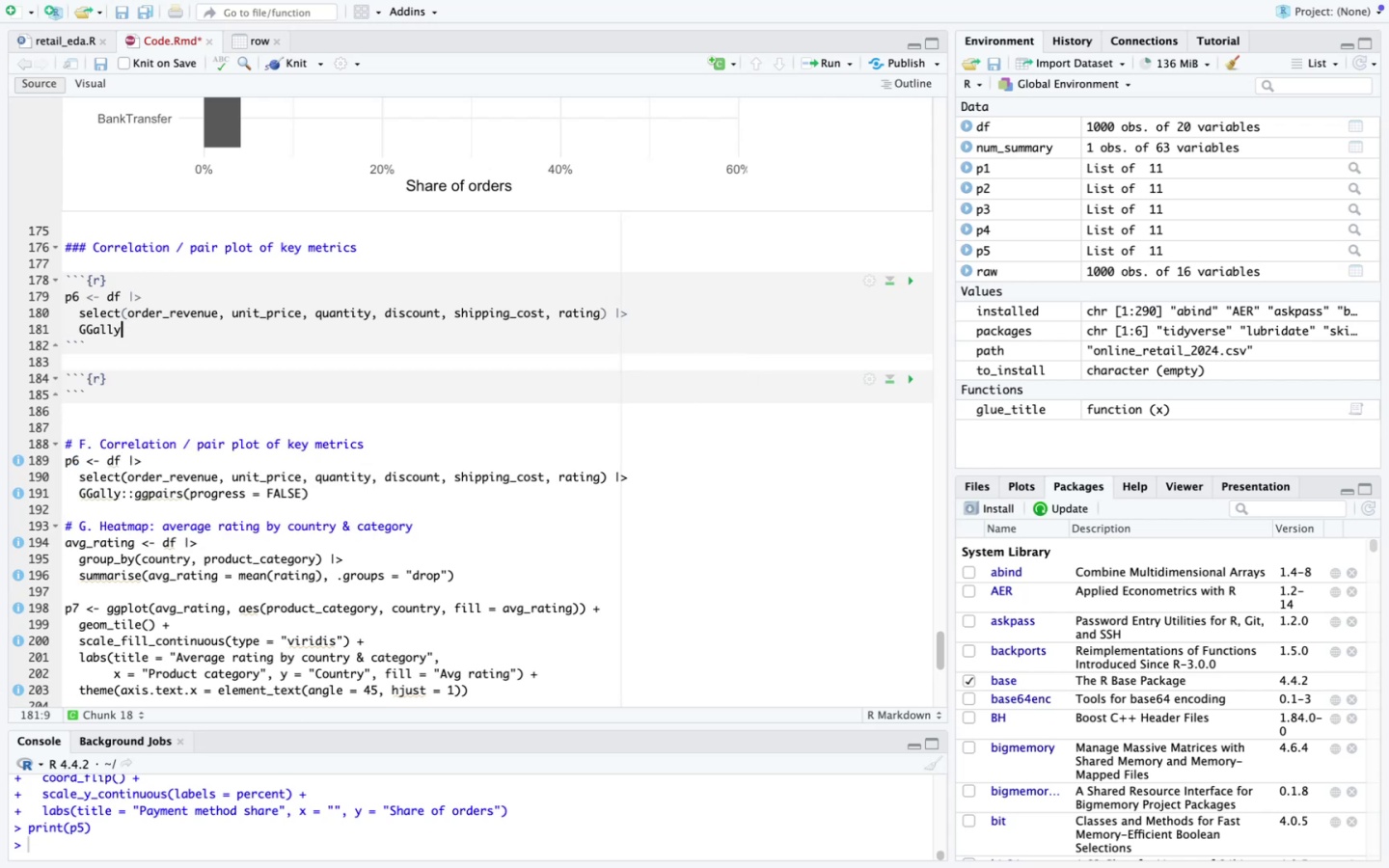 
key(Shift+Semicolon)
 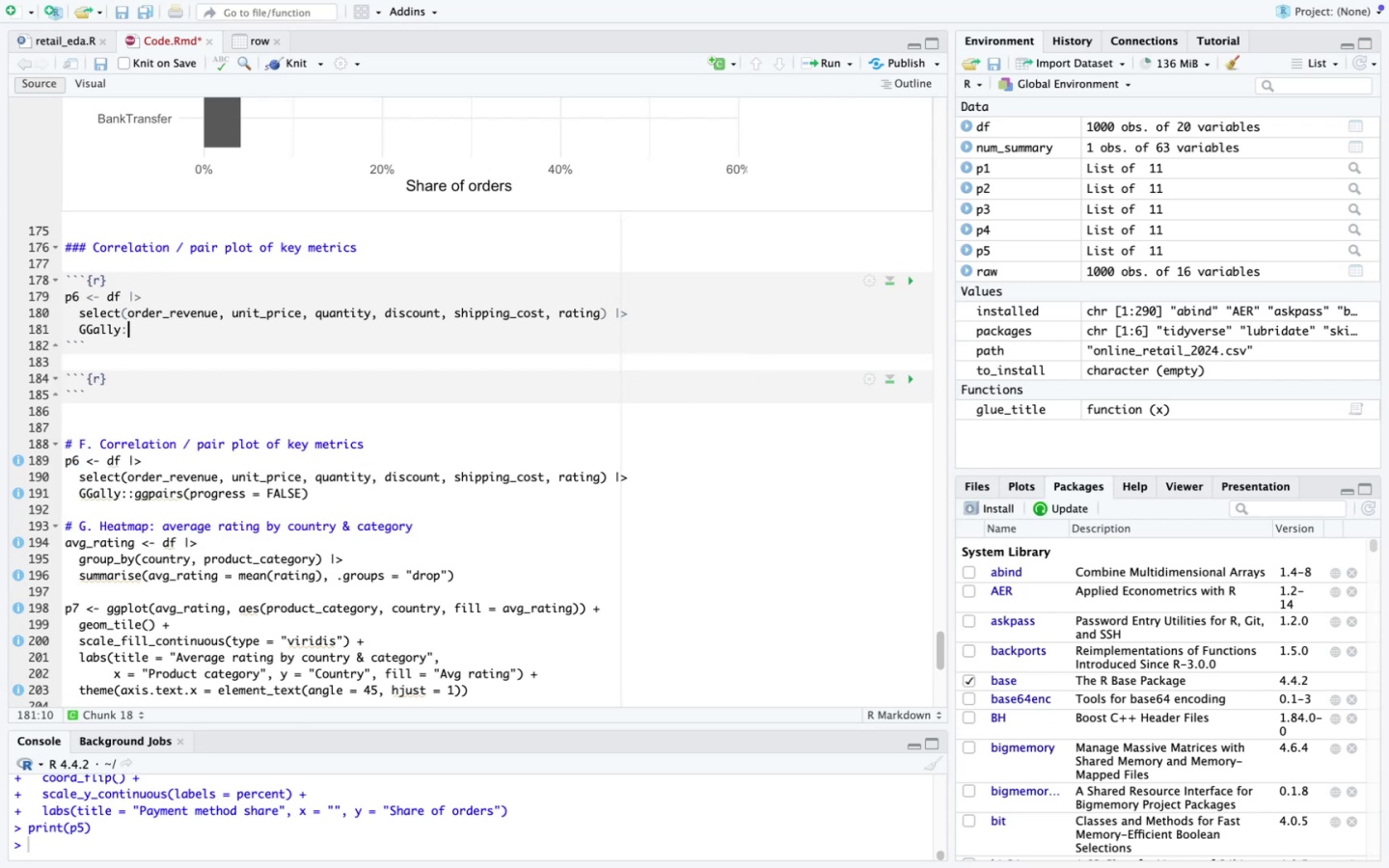 
key(Shift+Semicolon)
 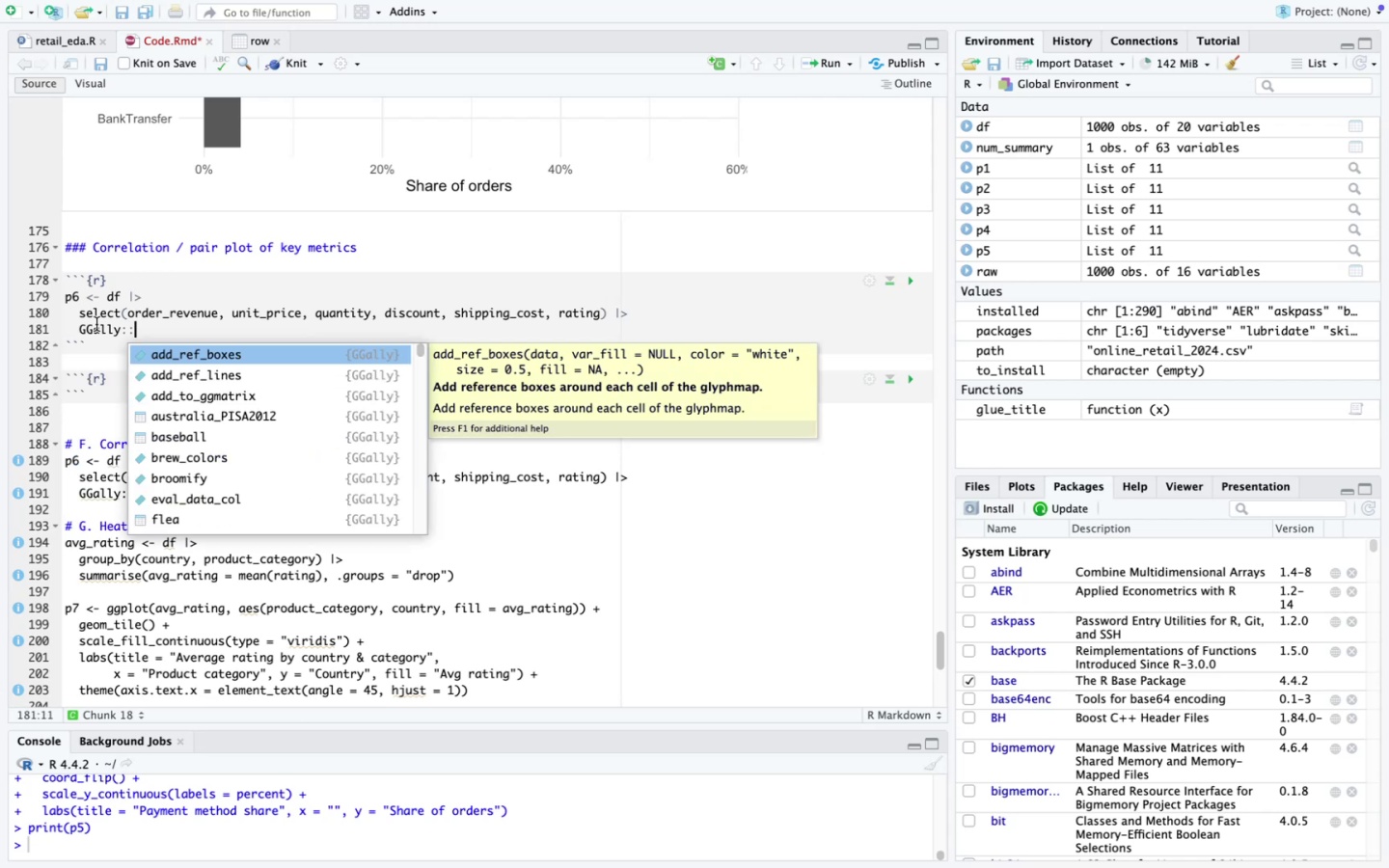 
left_click([93, 322])
 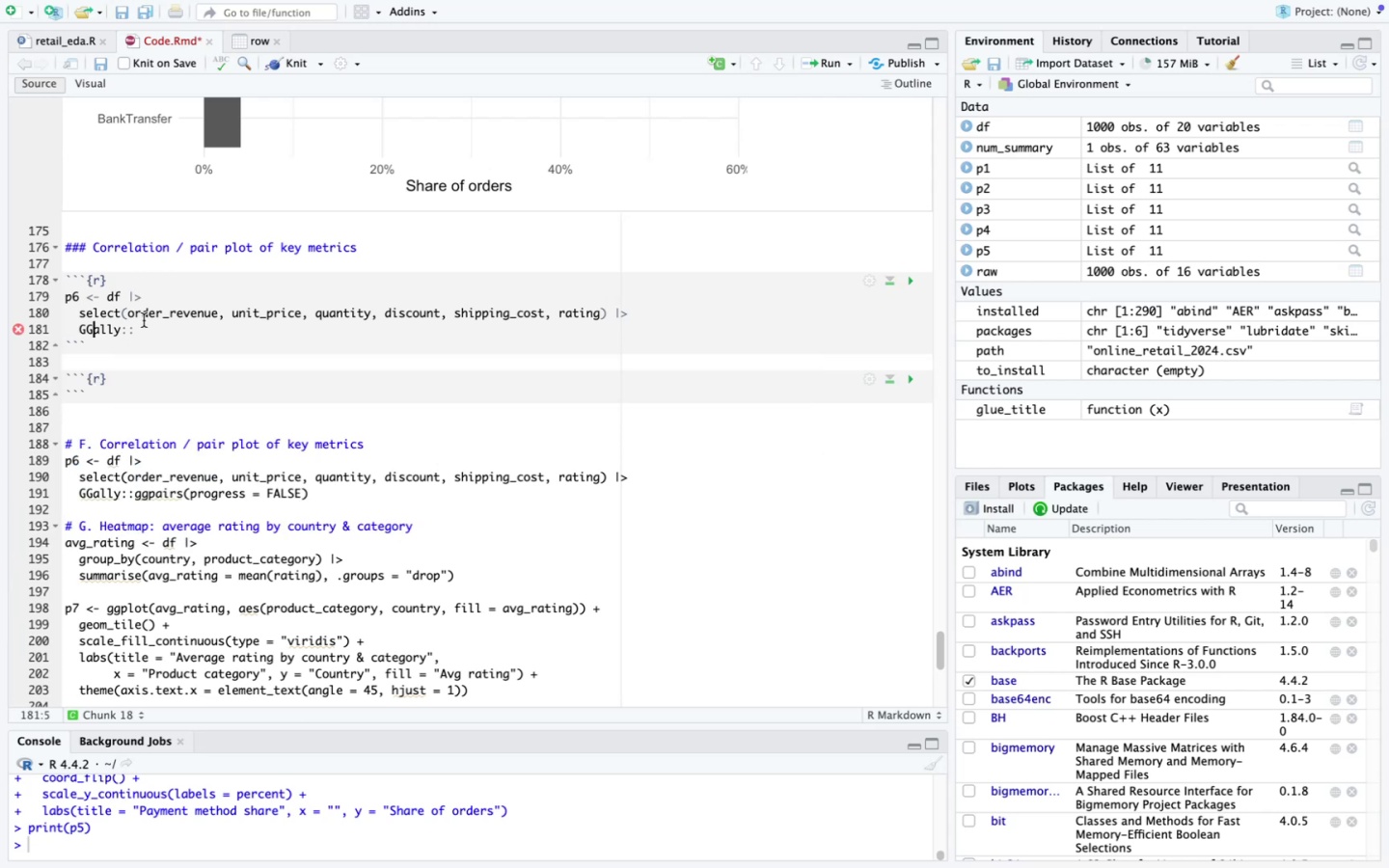 
left_click([145, 324])
 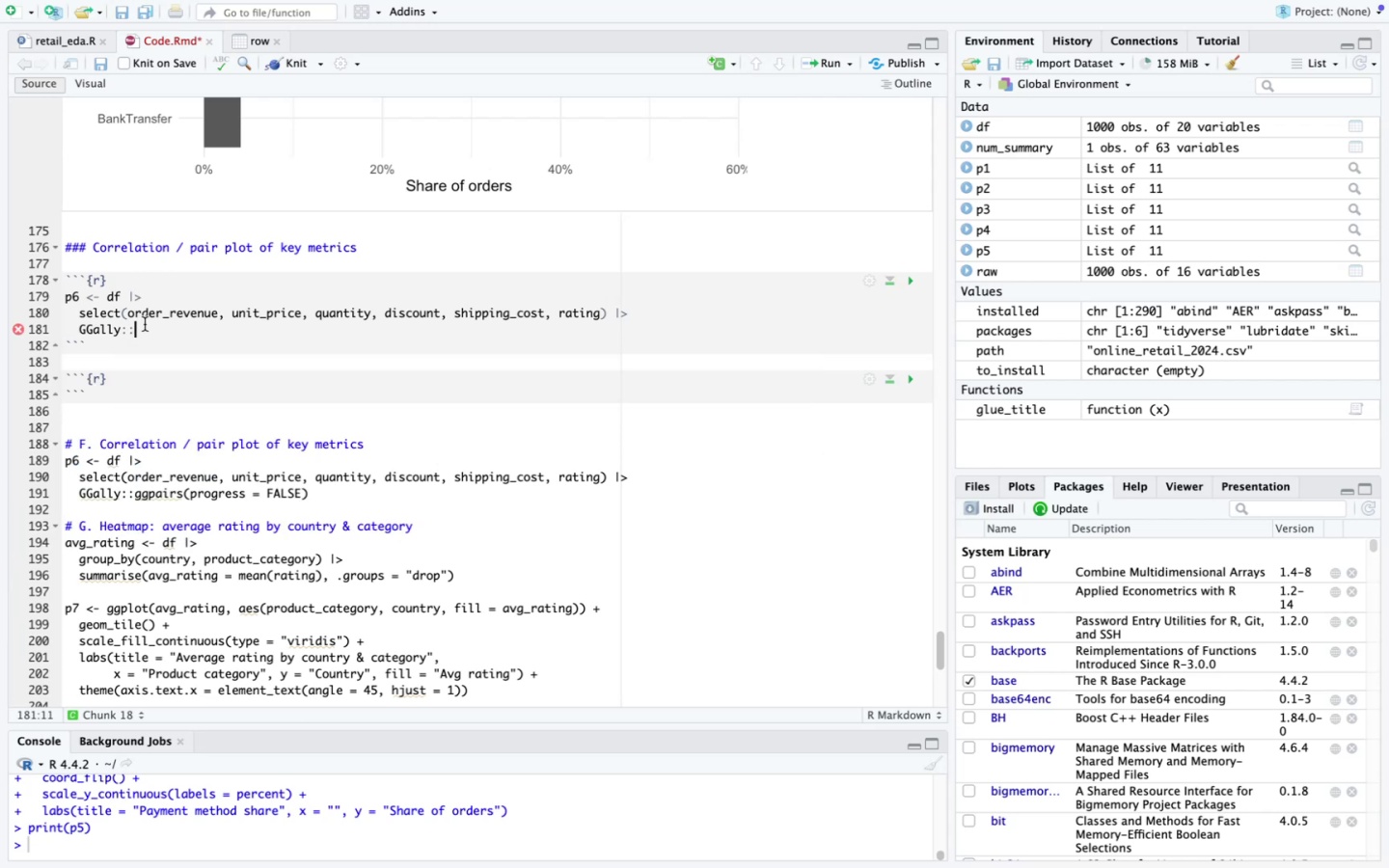 
type(ggpairs )
key(Backspace)
type((progress = G)
key(Backspace)
type(FALS)
key(Backspace)
type(SE)
 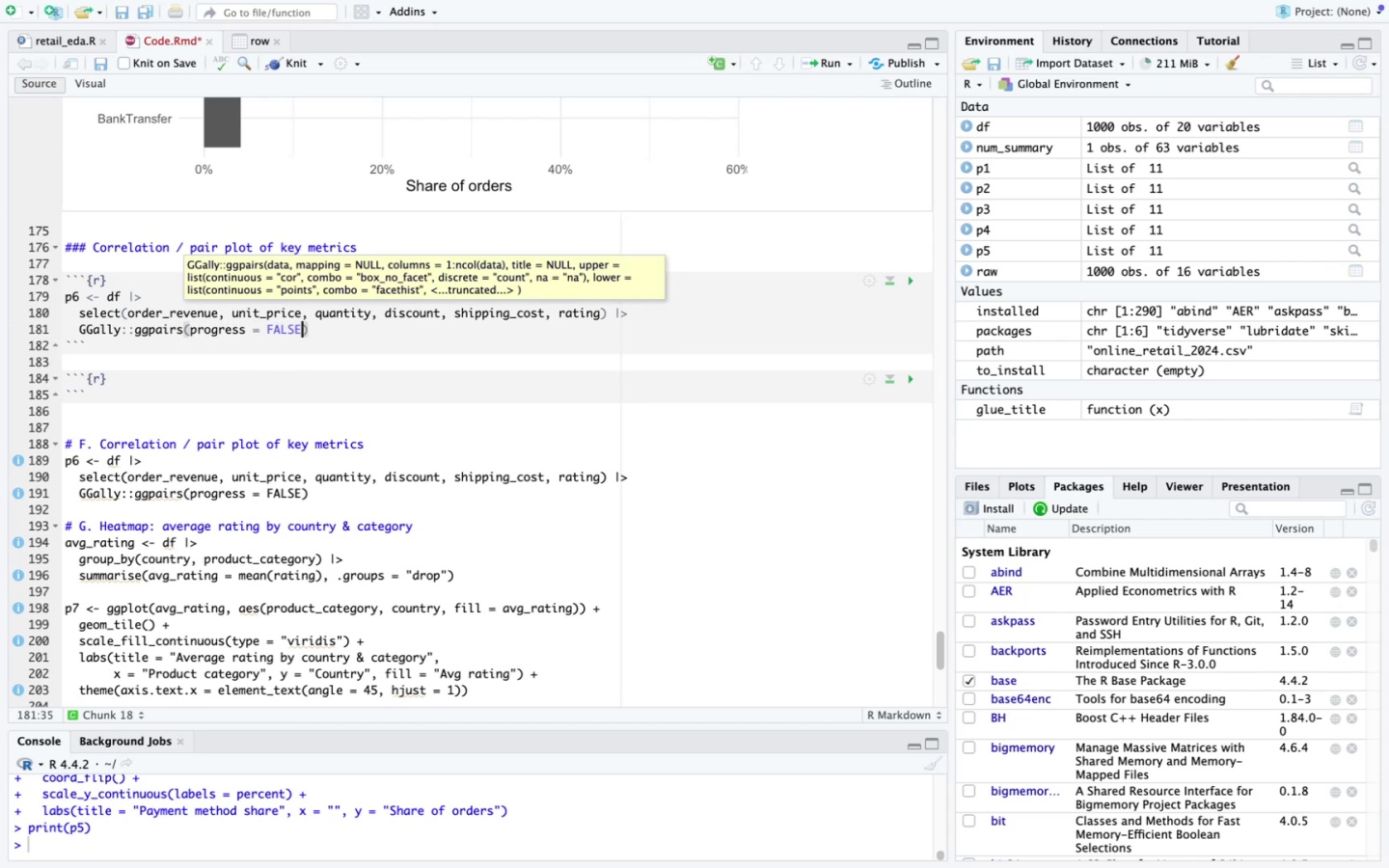 
left_click([369, 330])
 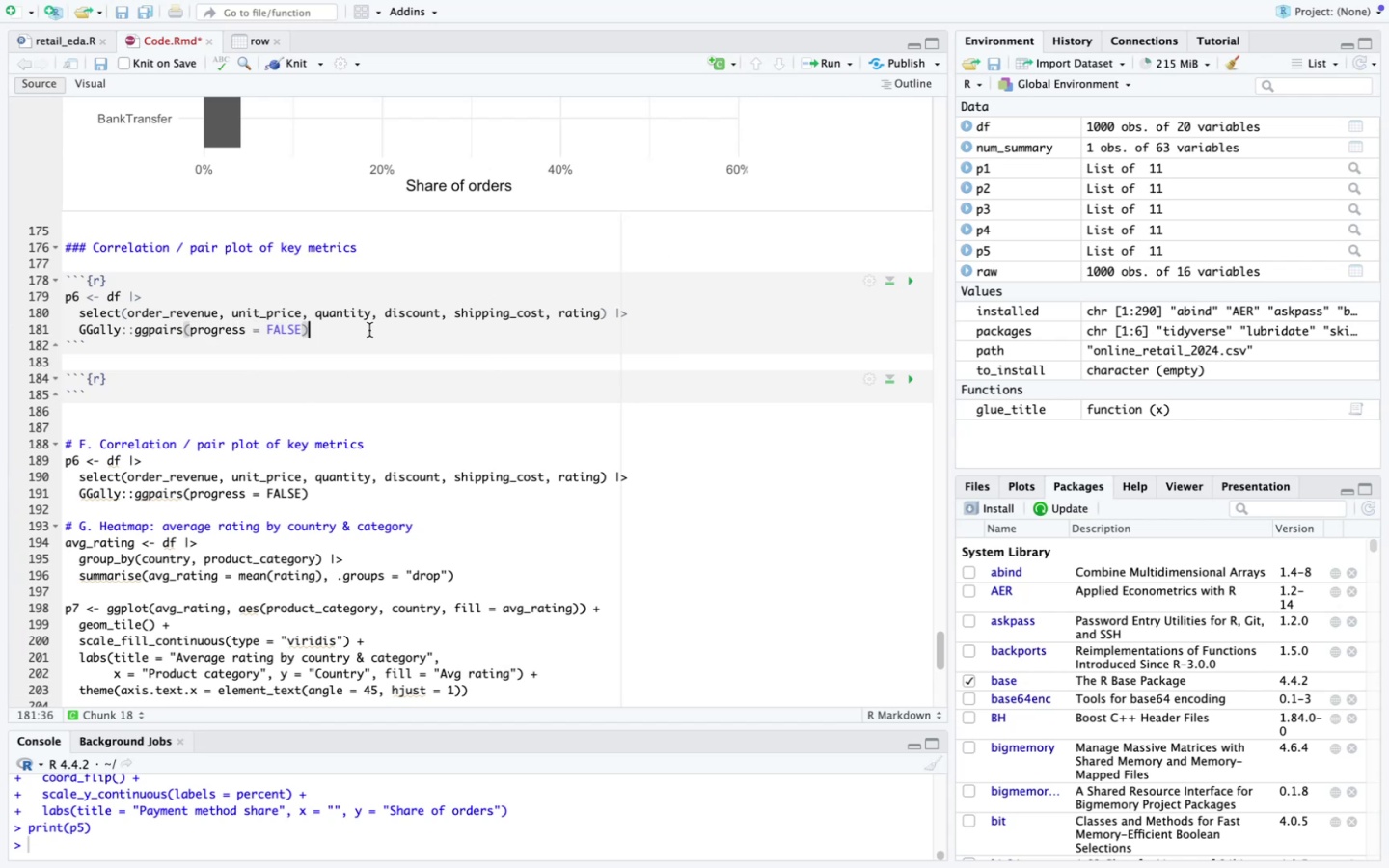 
key(Enter)
 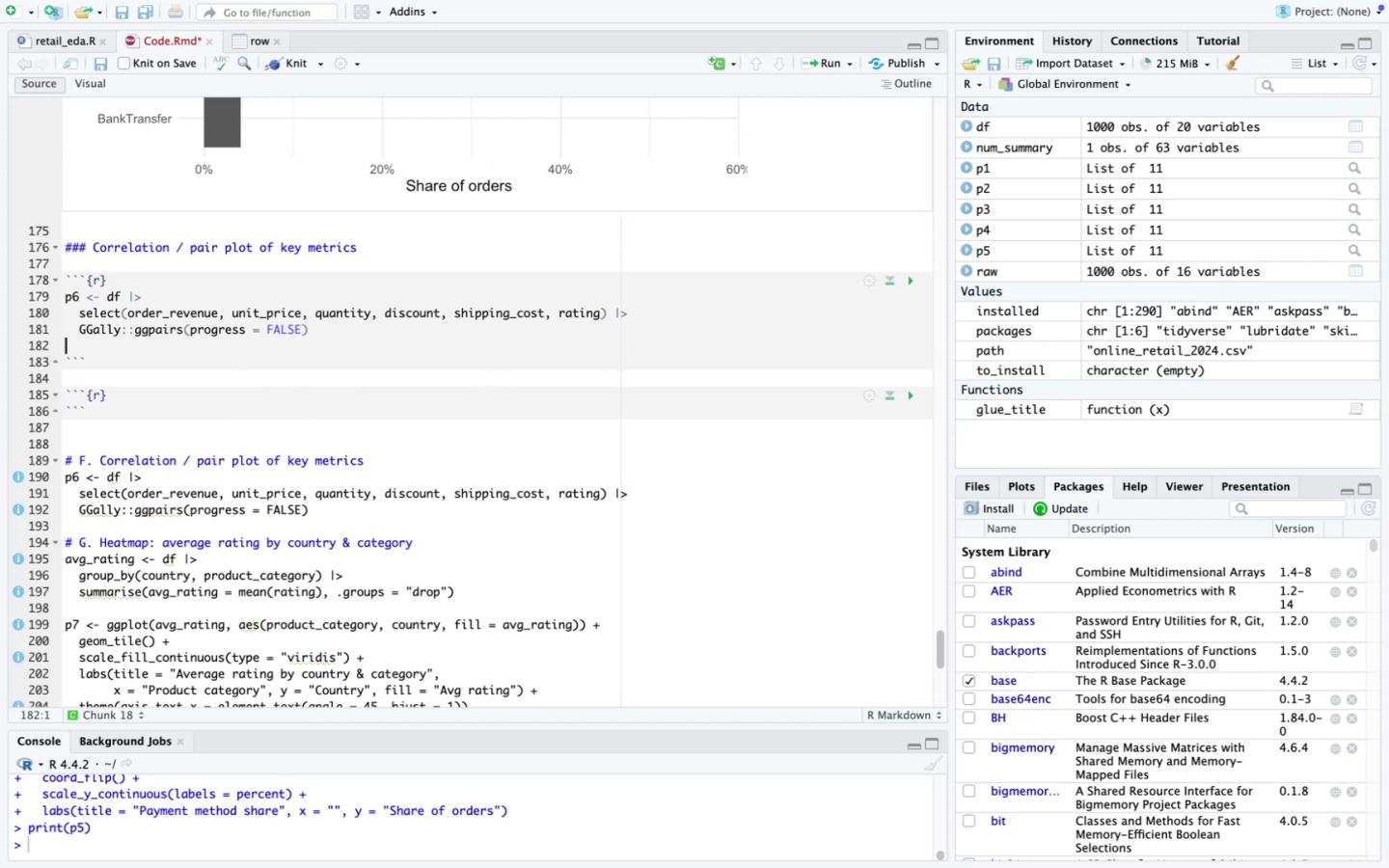 
type(print9)
key(Backspace)
type((p6)
 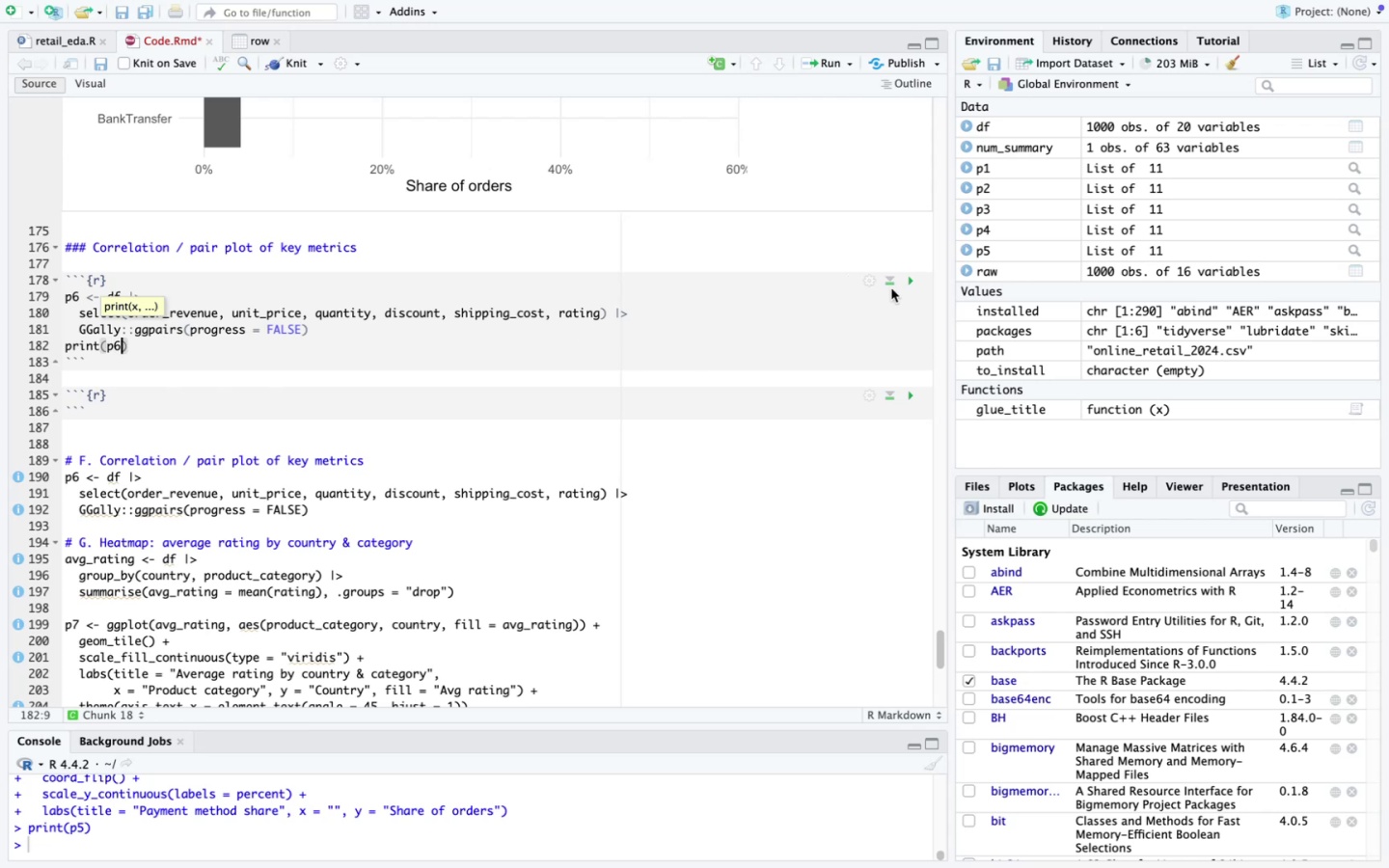 
left_click([906, 282])
 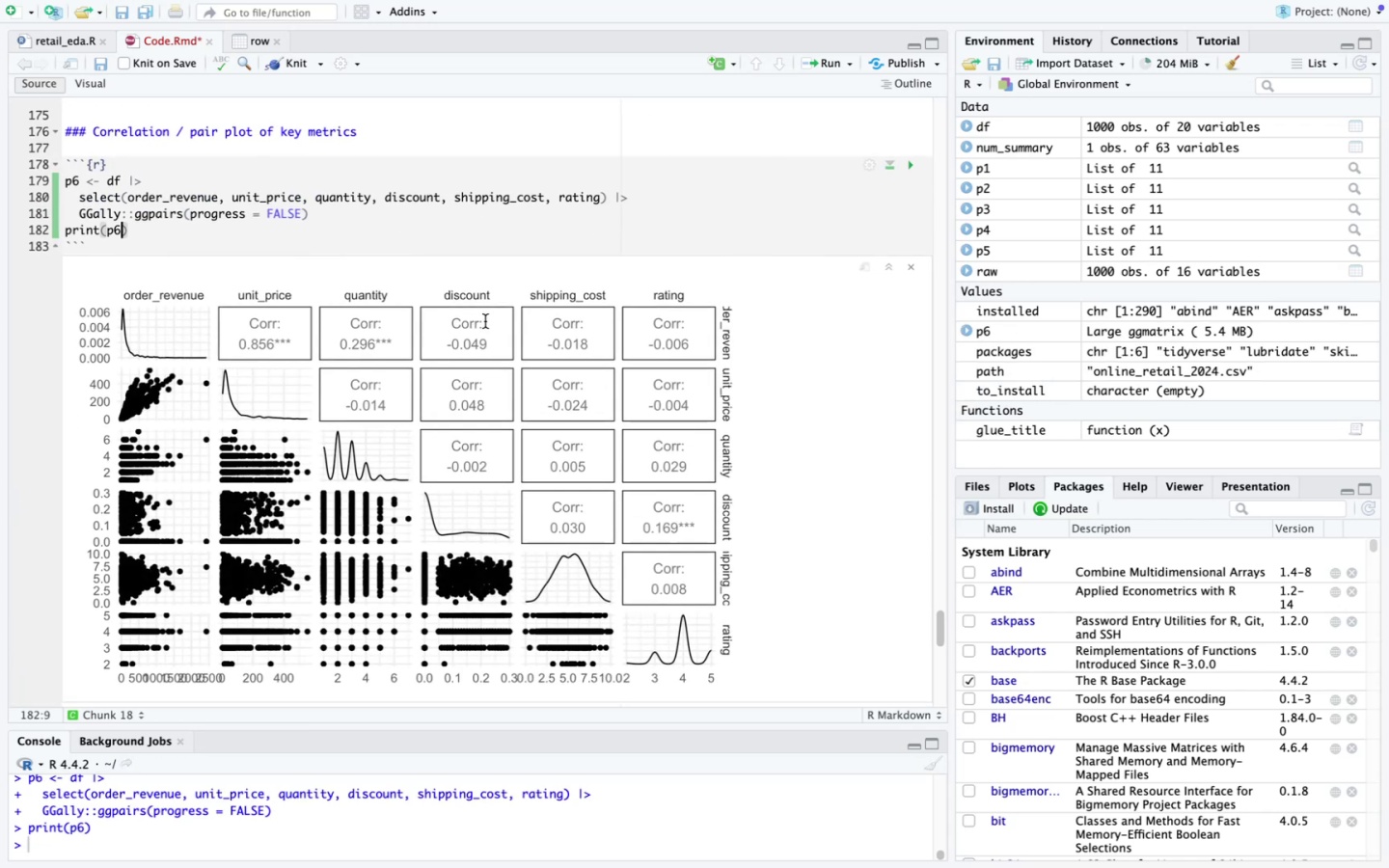 
scroll: coordinate [485, 321], scroll_direction: down, amount: 22.0
 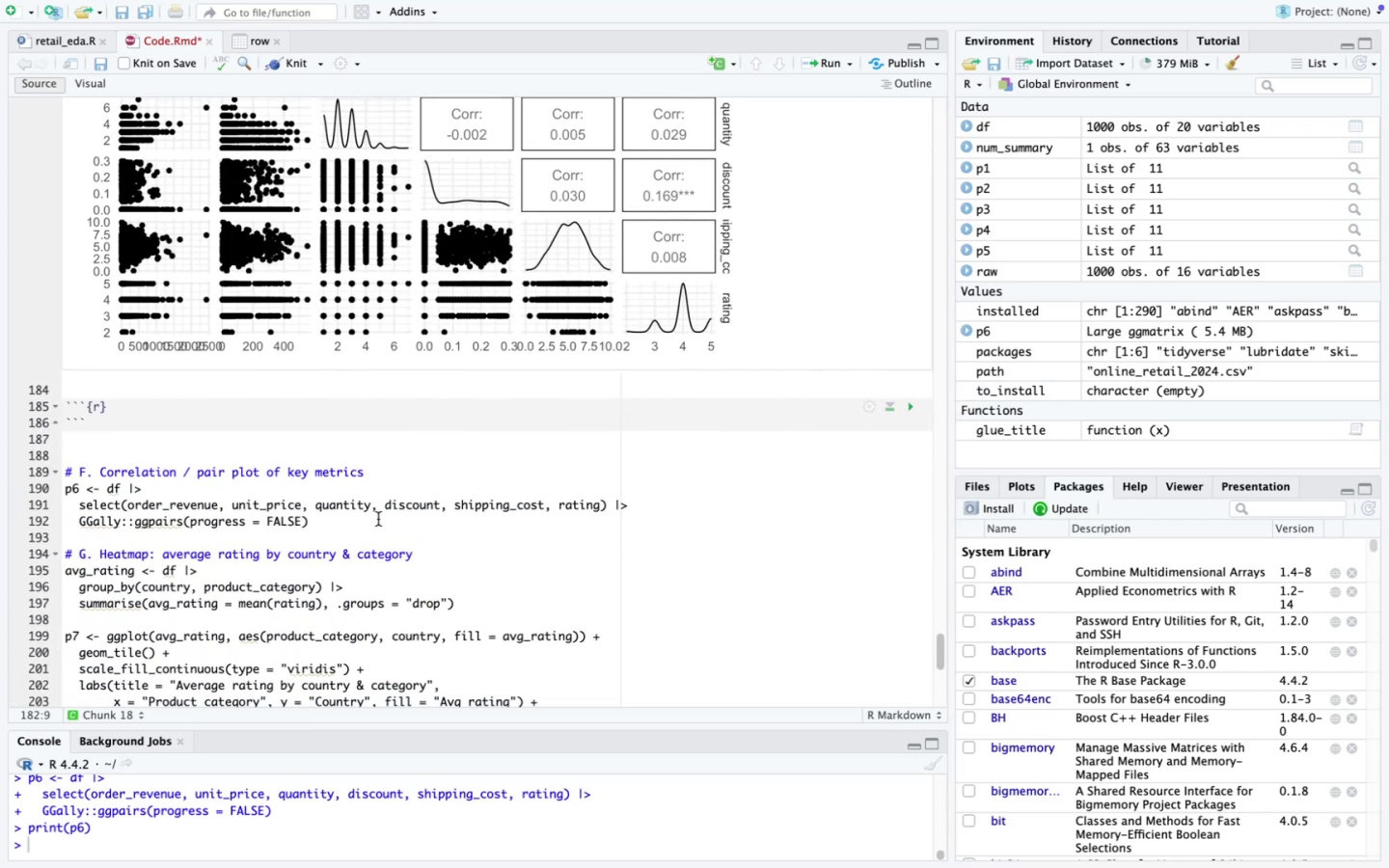 
left_click_drag(start_coordinate=[378, 519], to_coordinate=[47, 465])
 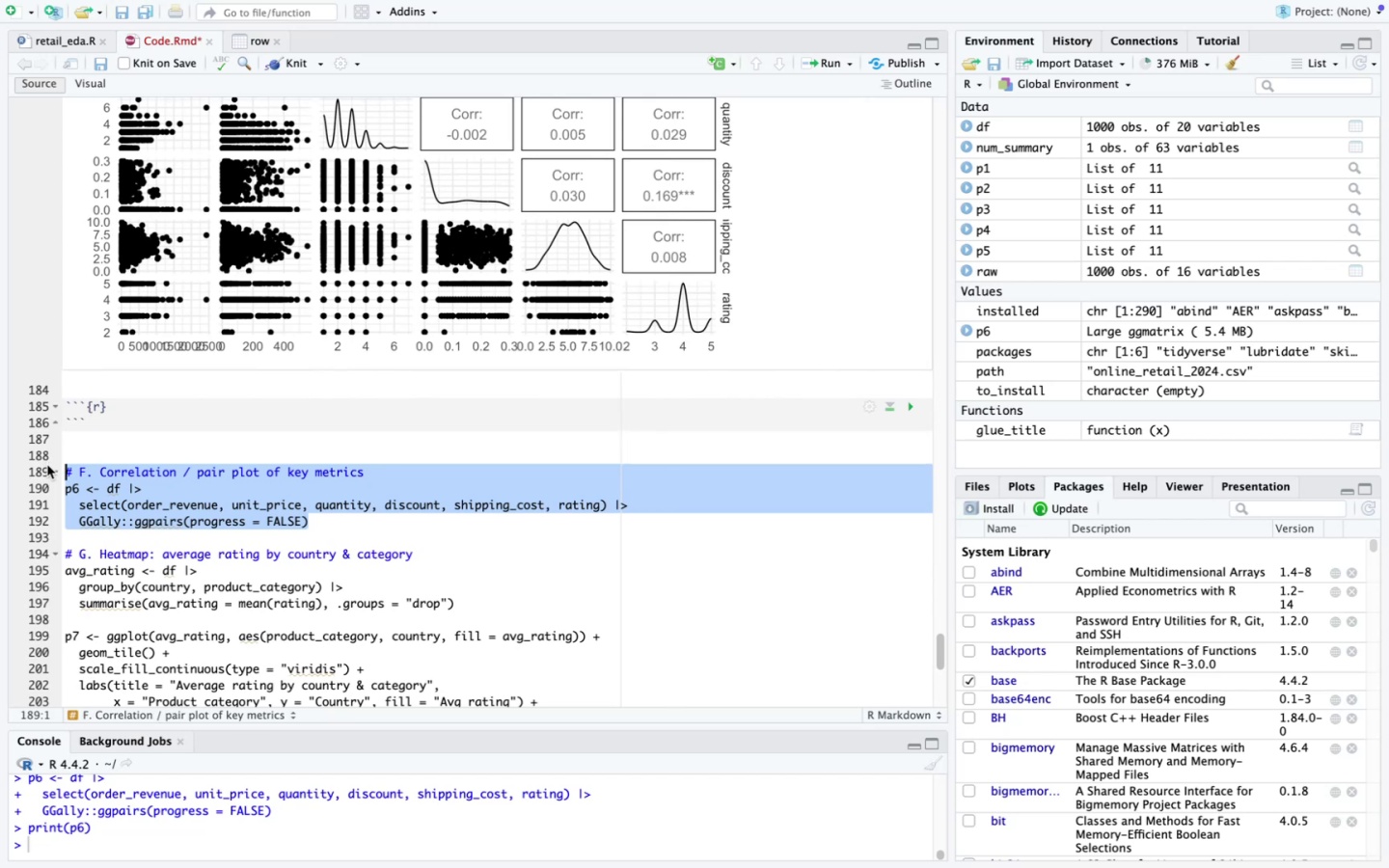 
key(Backspace)
 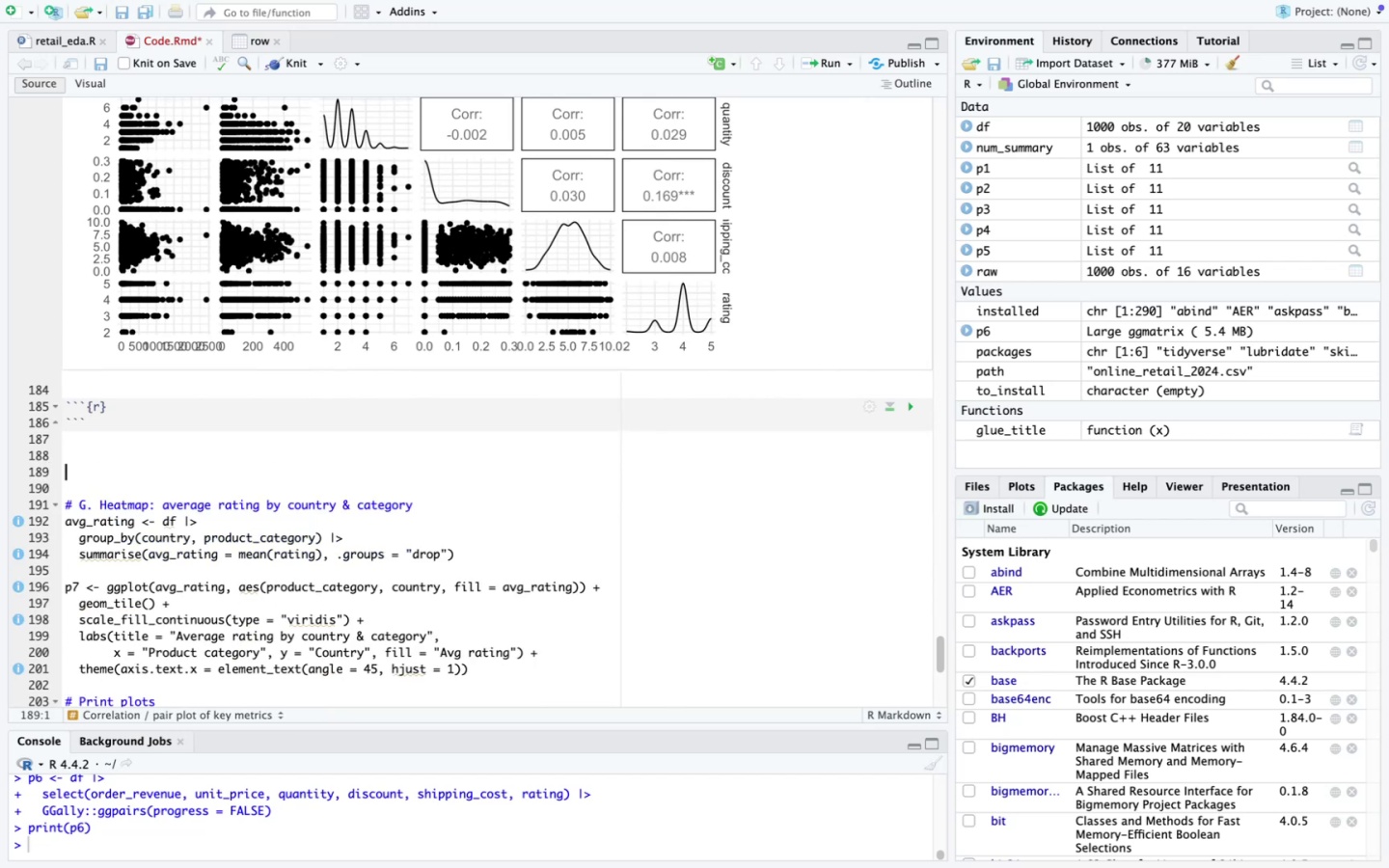 
key(Backspace)
 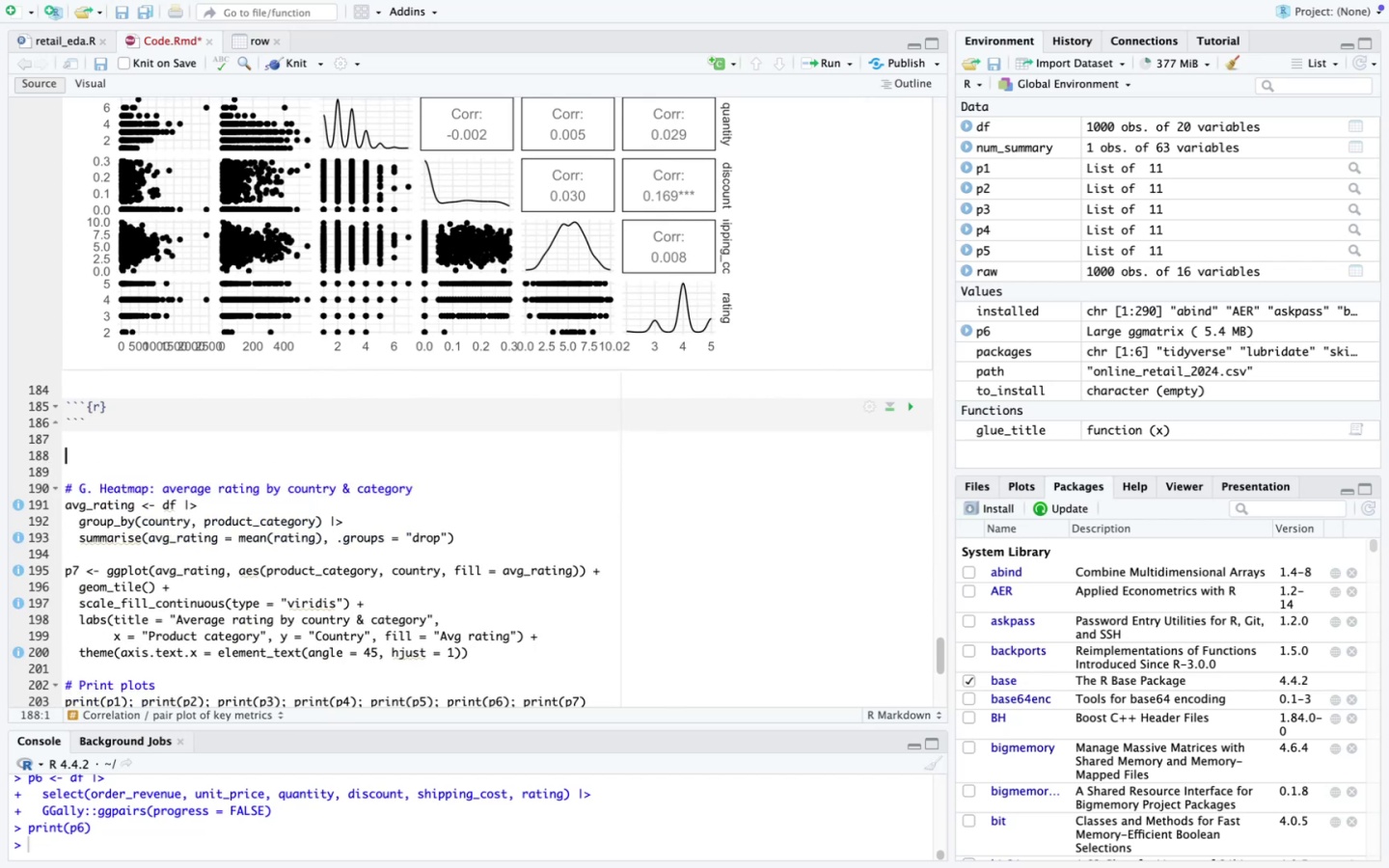 
key(Backspace)
 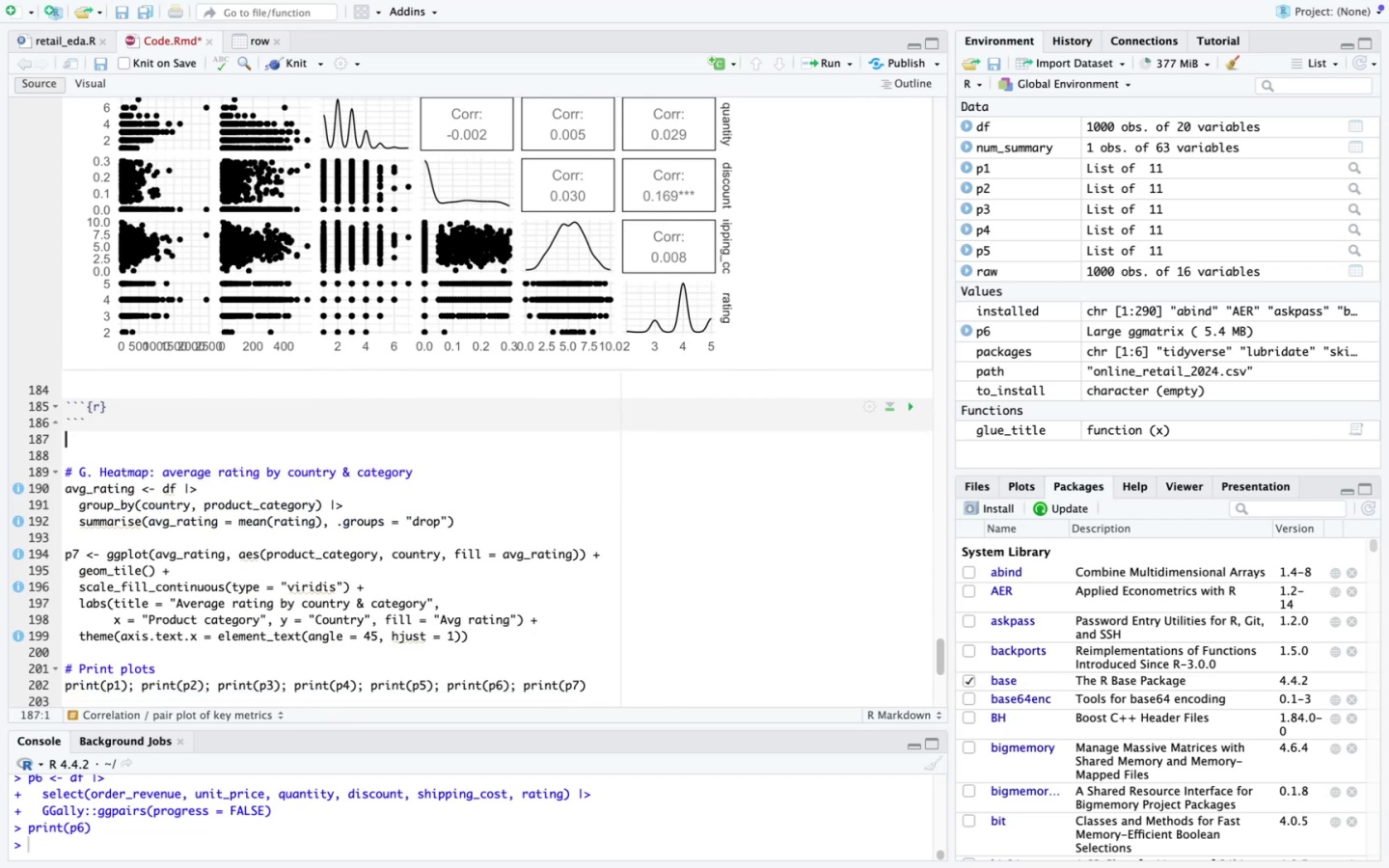 
key(Backspace)
 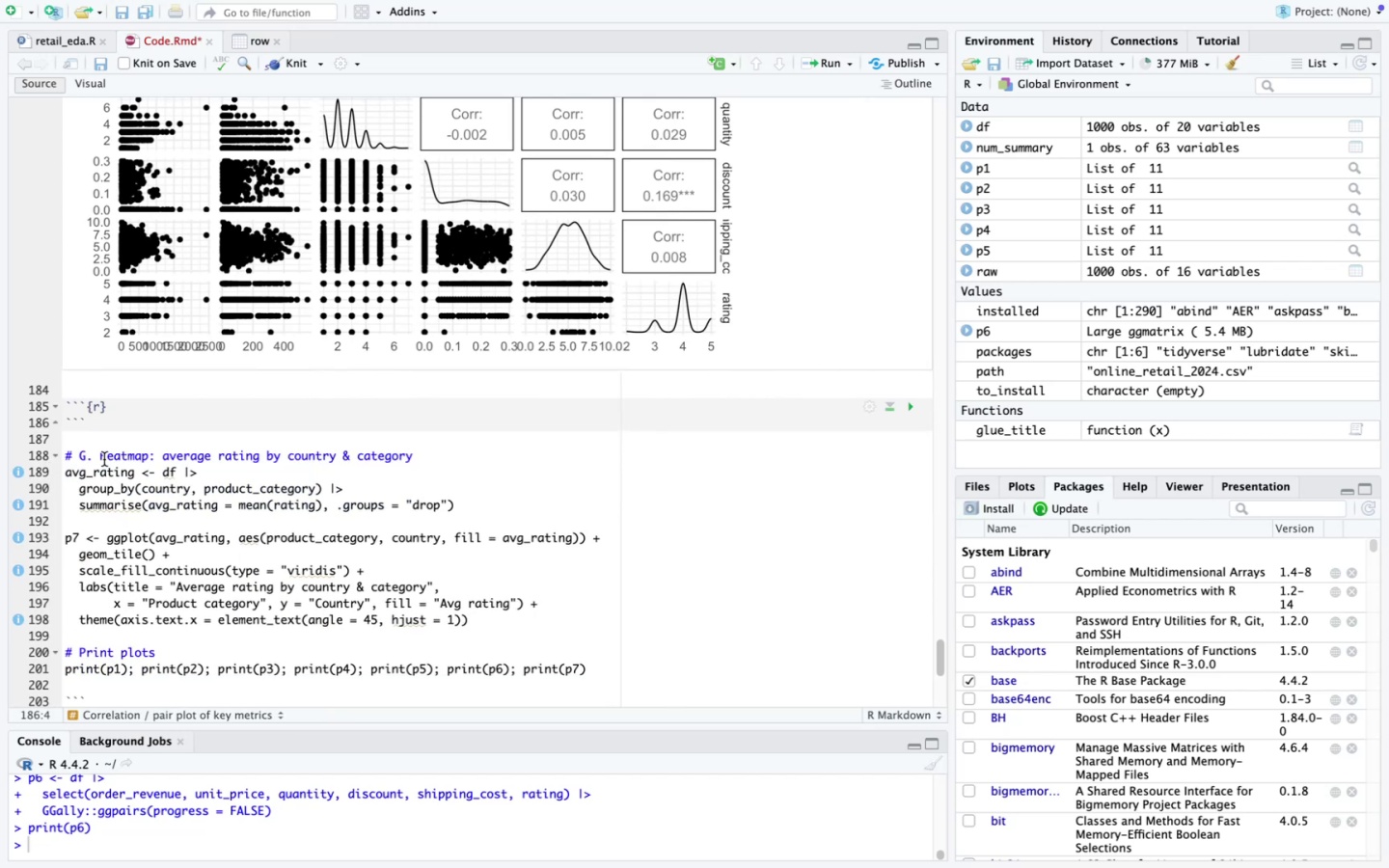 
left_click_drag(start_coordinate=[99, 457], to_coordinate=[466, 457])
 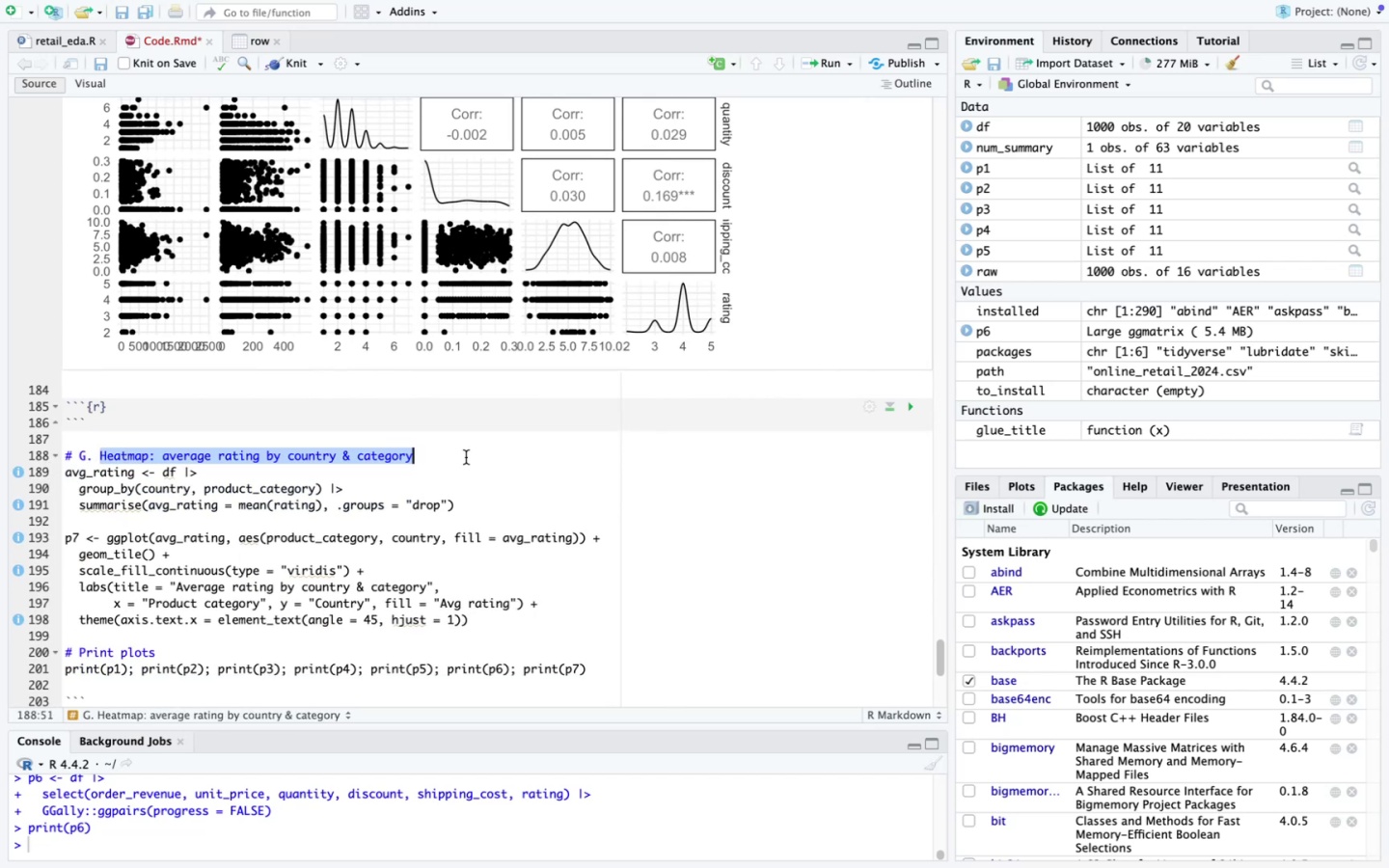 
key(Meta+C)
 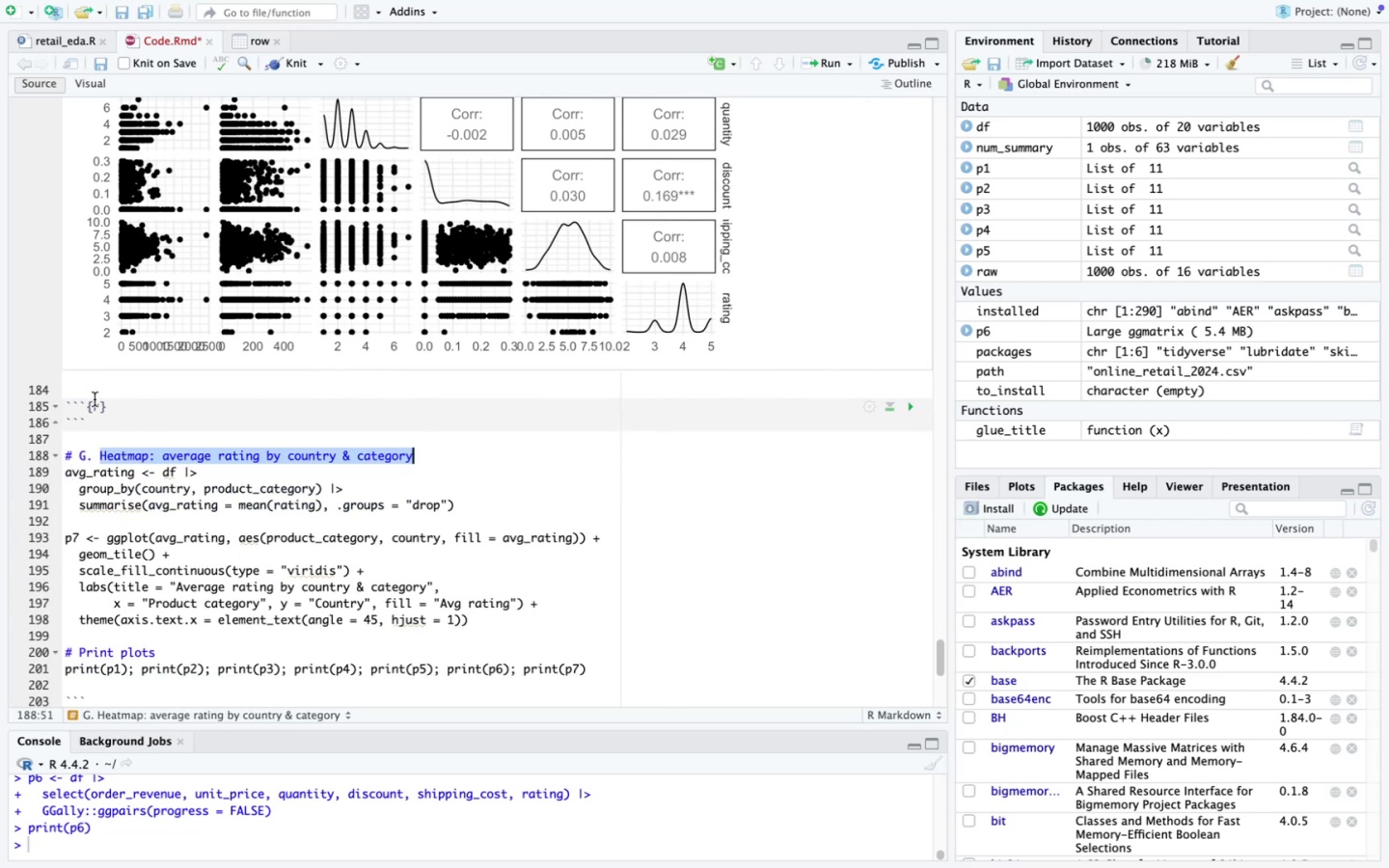 
left_click([71, 393])
 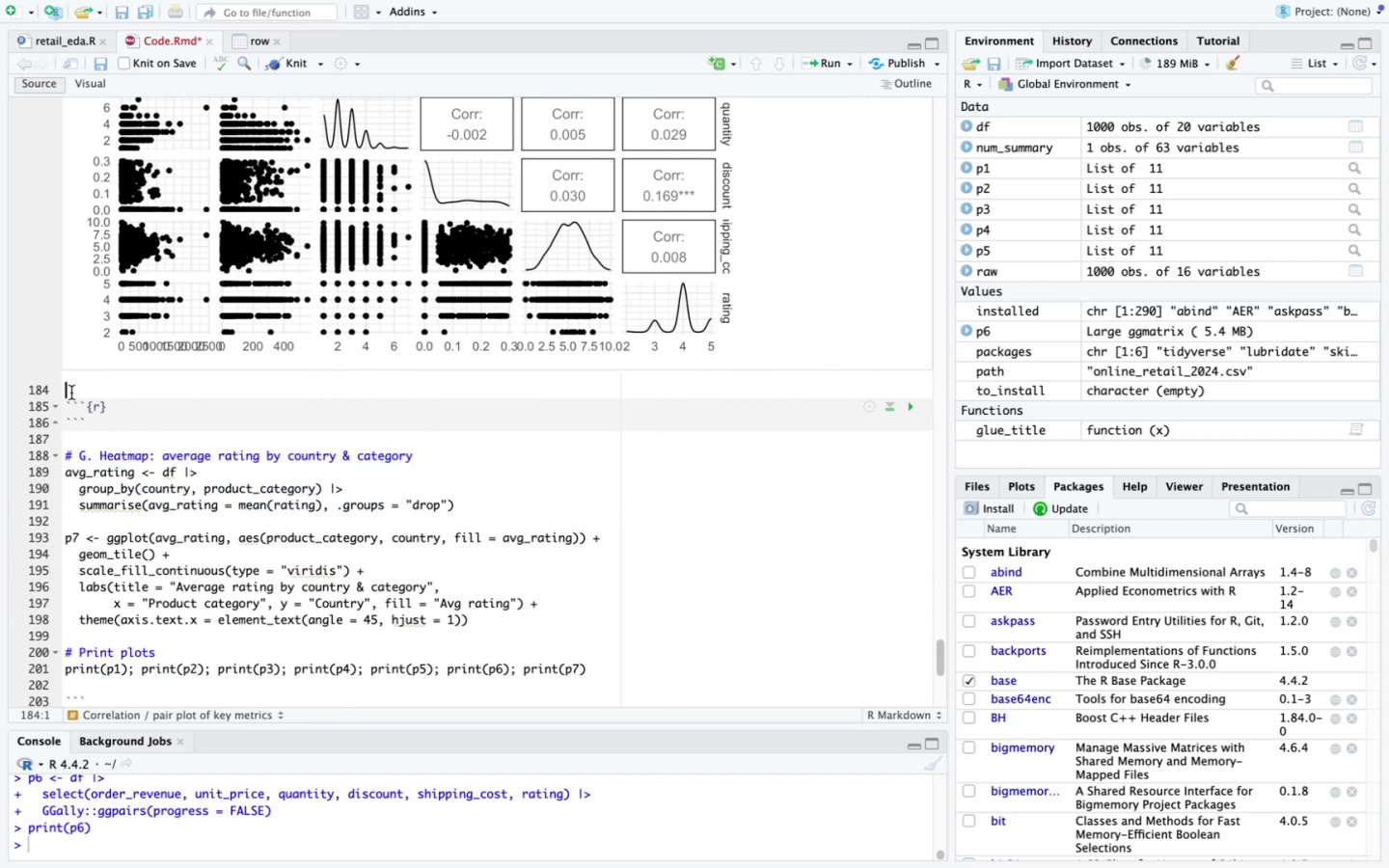 
key(Enter)
 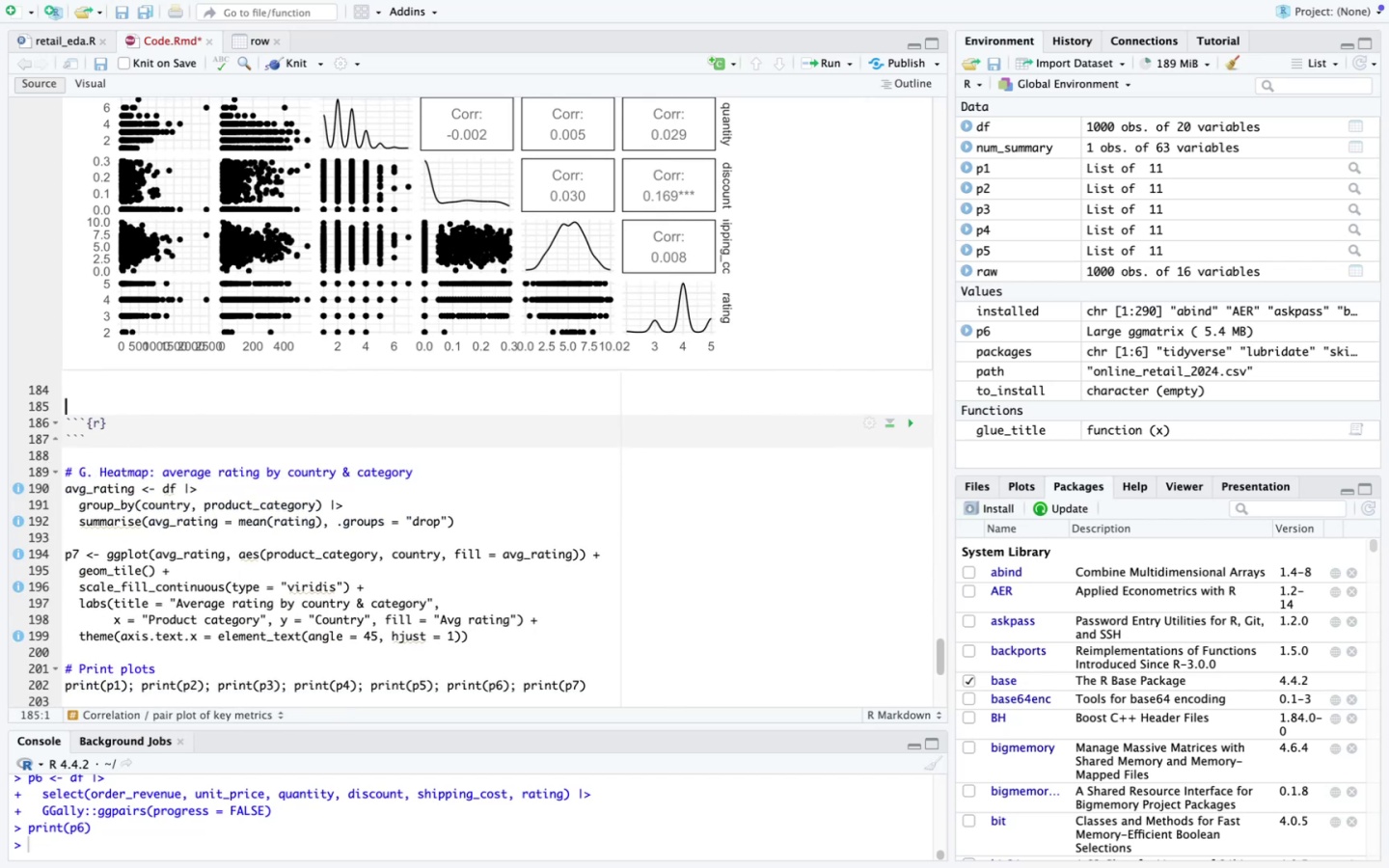 
key(Backspace)
 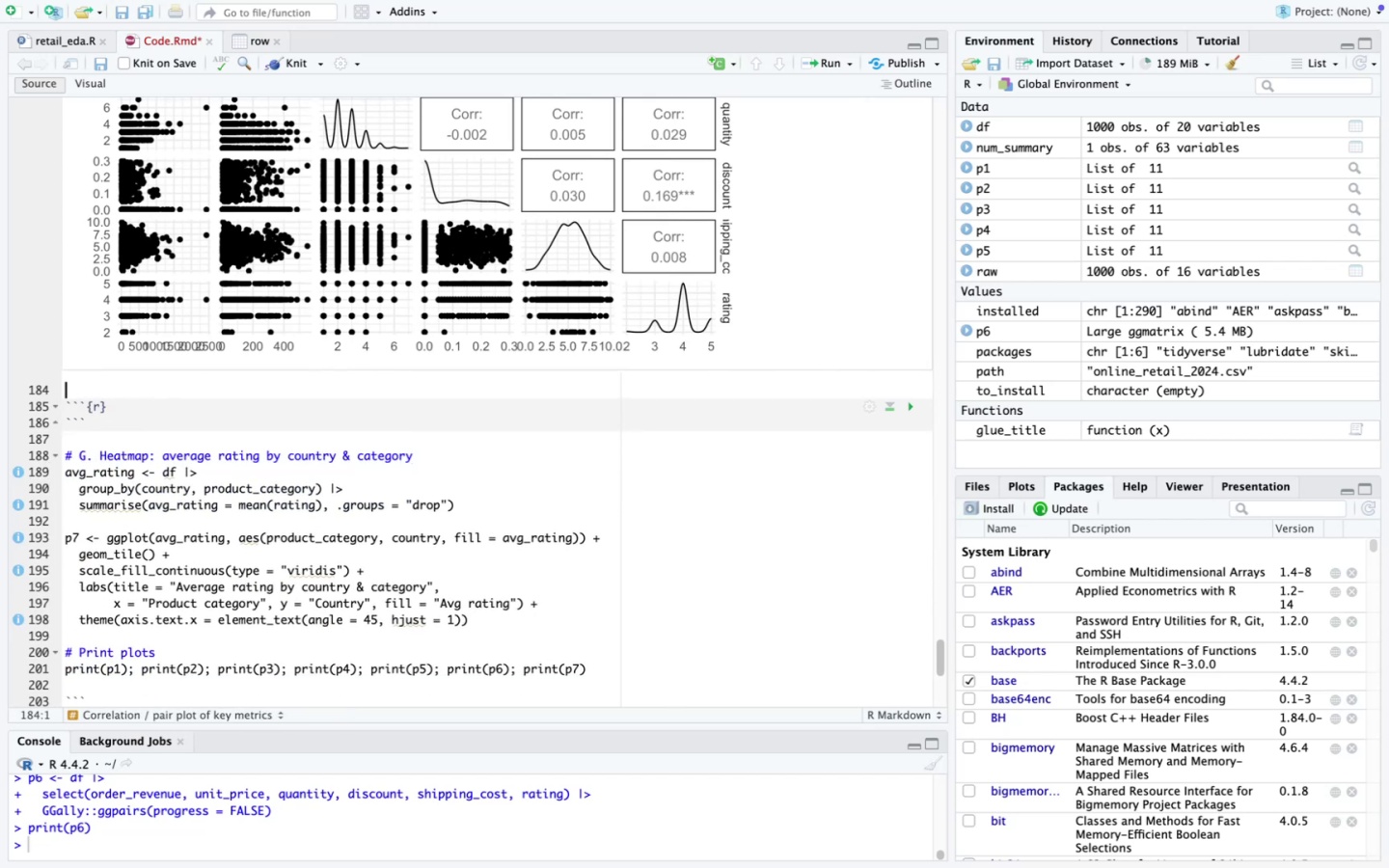 
key(Meta+V)
 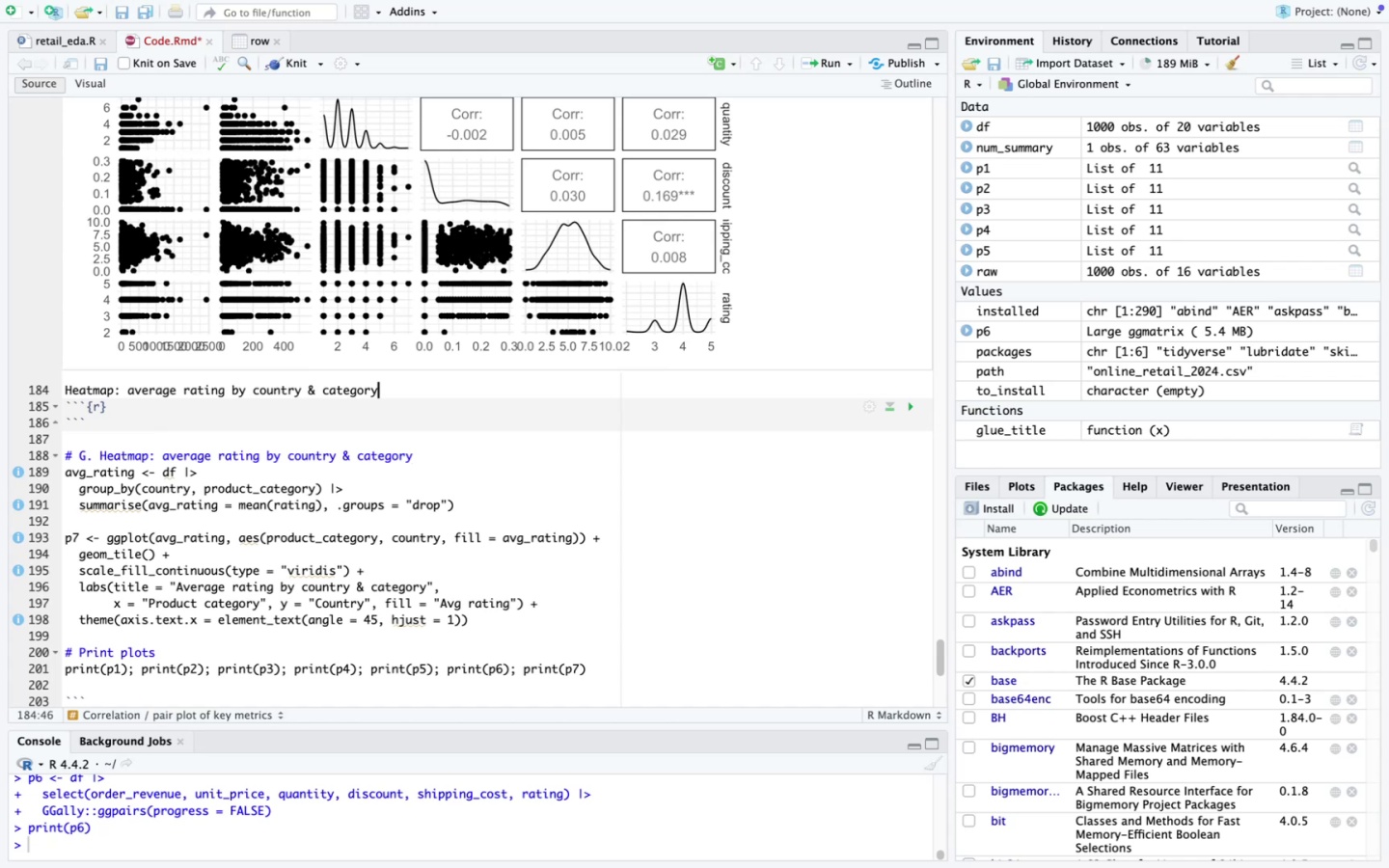 
key(Enter)
 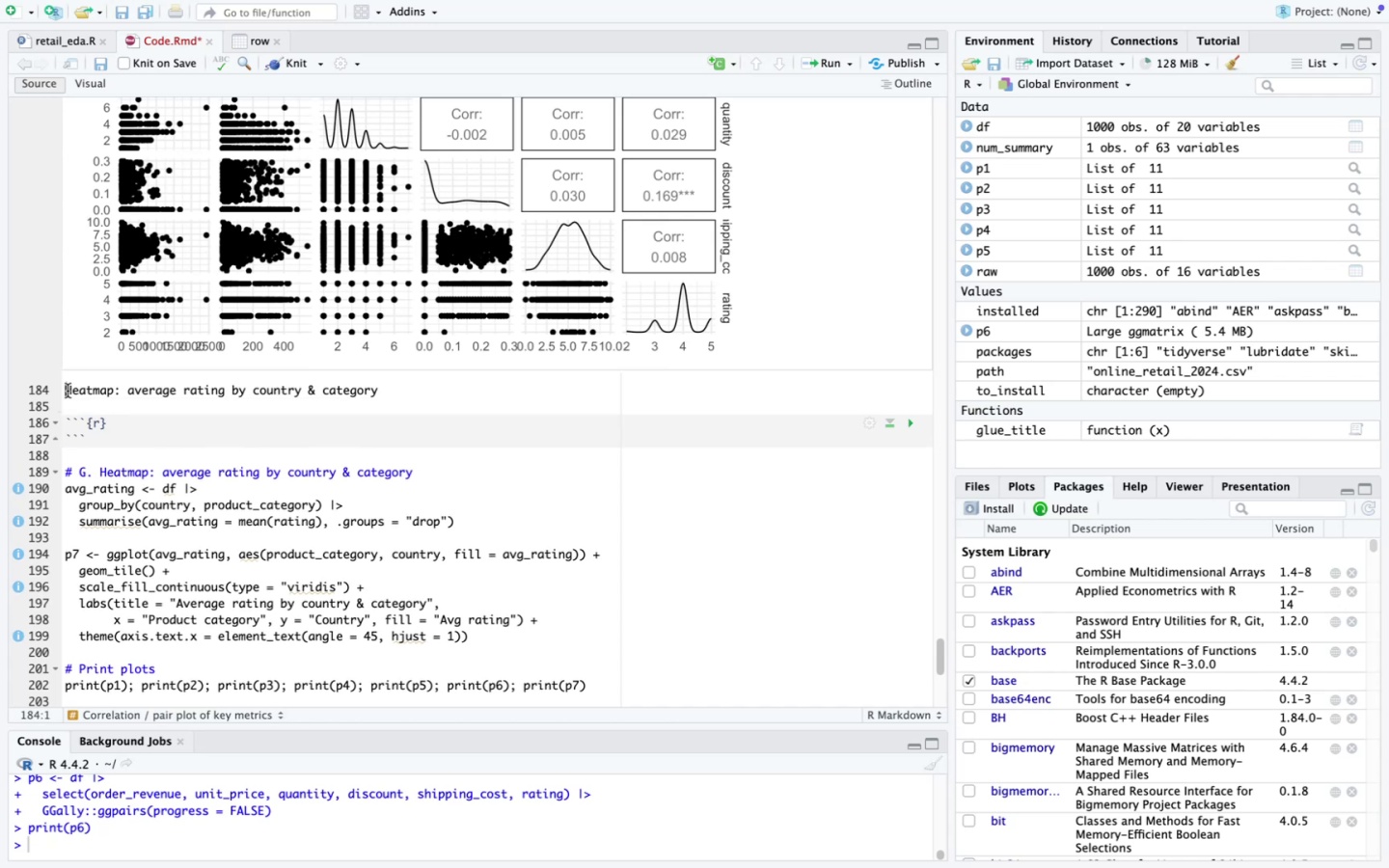 
type(### )
 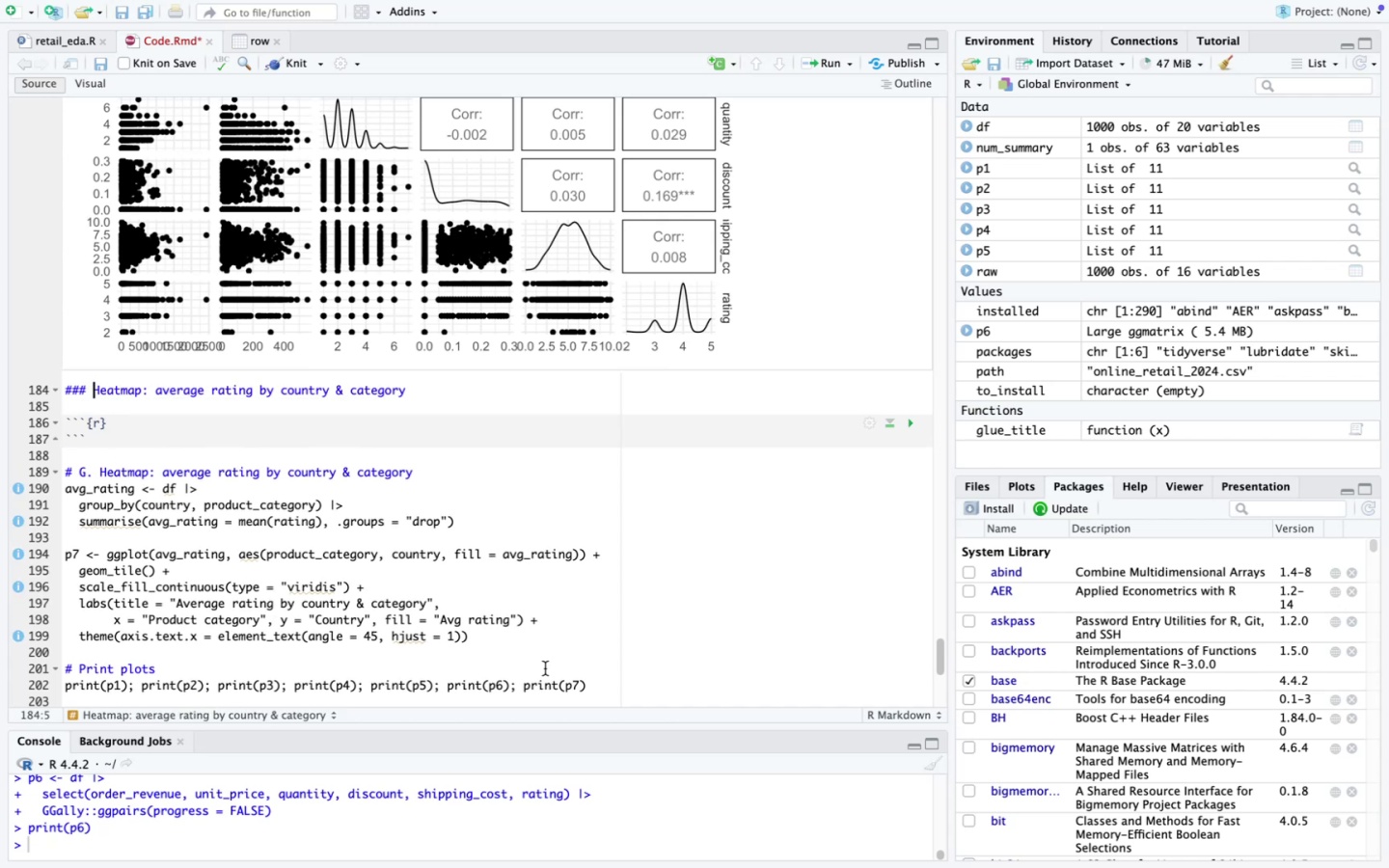 
left_click_drag(start_coordinate=[606, 687], to_coordinate=[0, 660])
 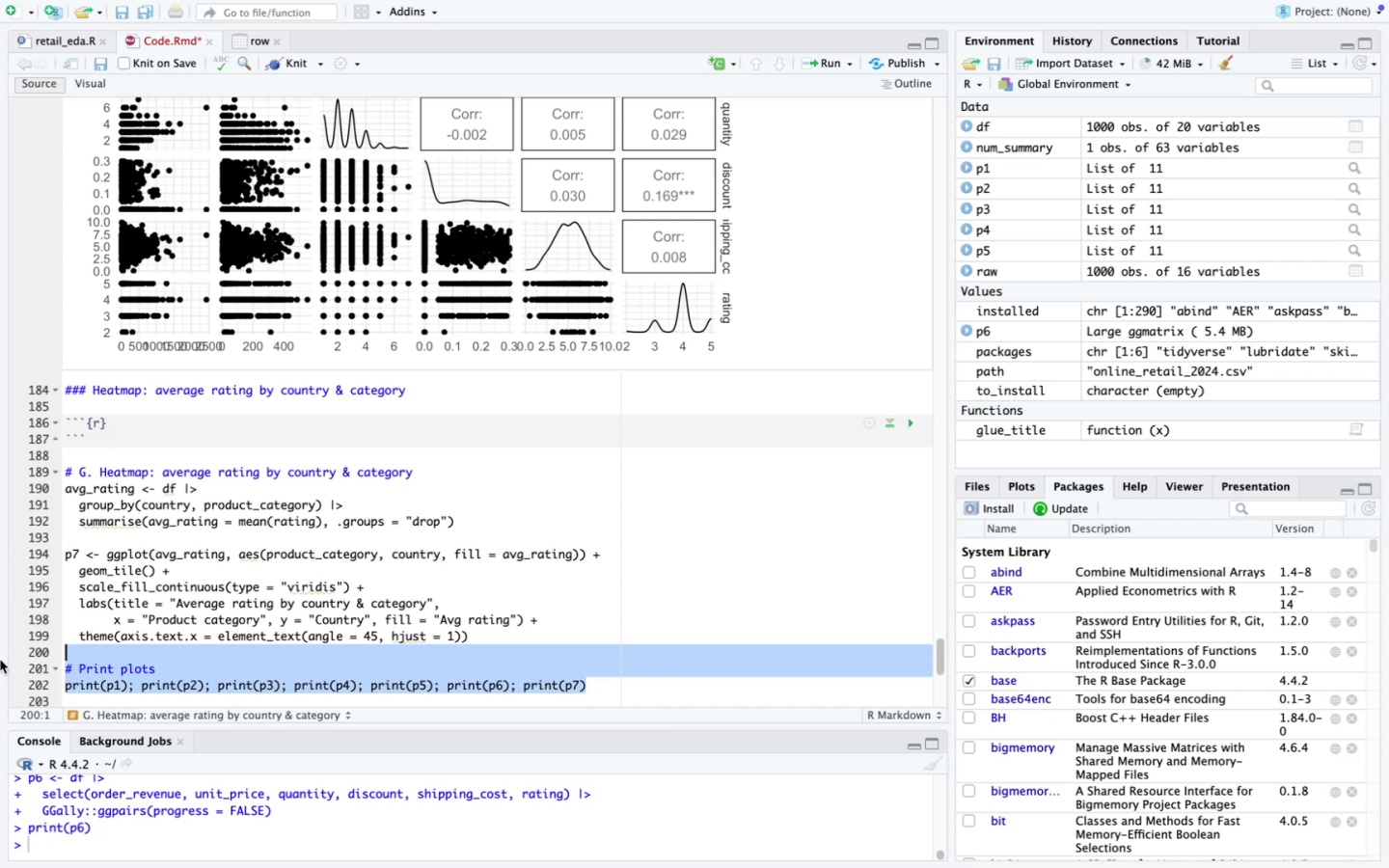 
key(Backspace)
 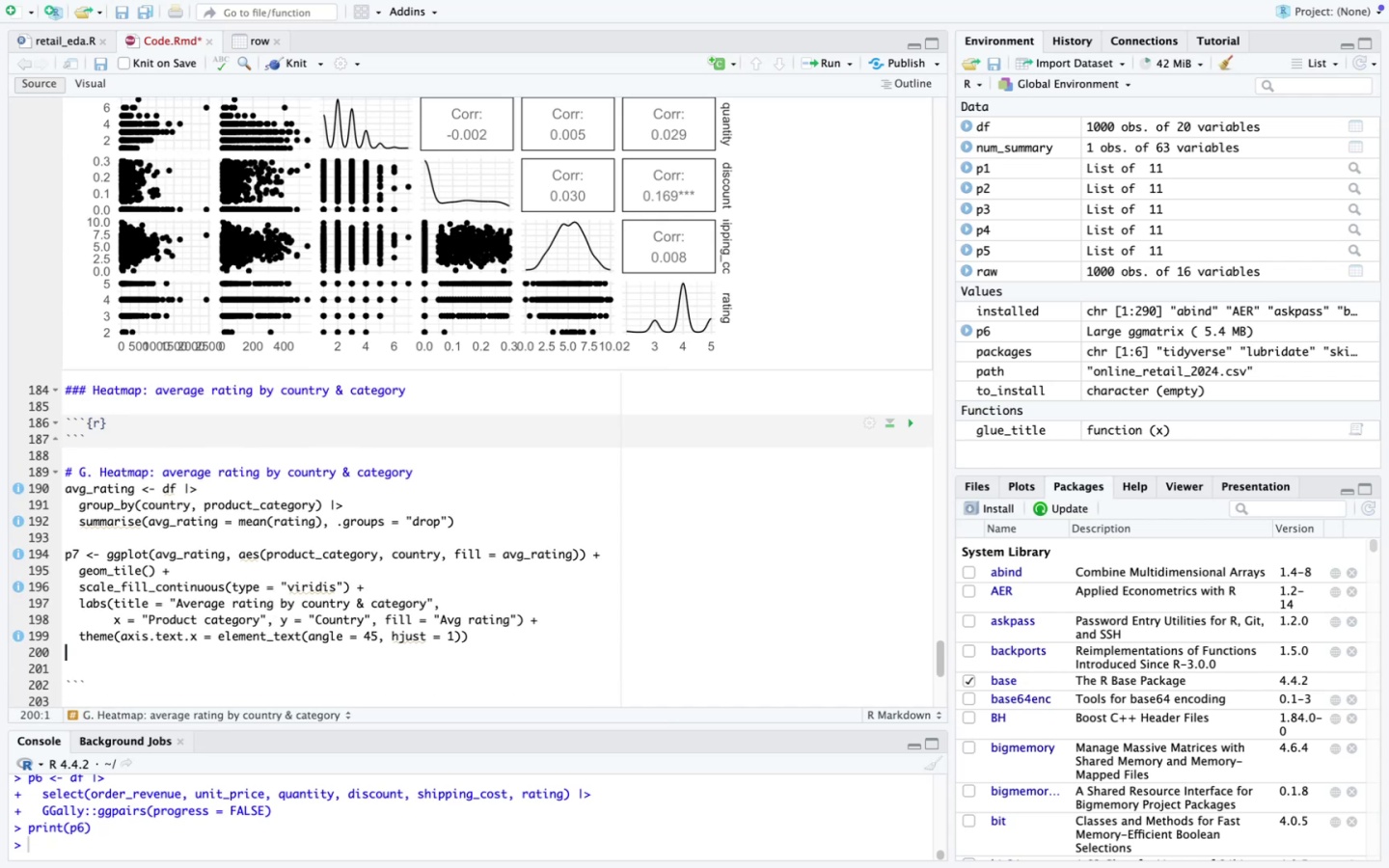 
key(Backspace)
 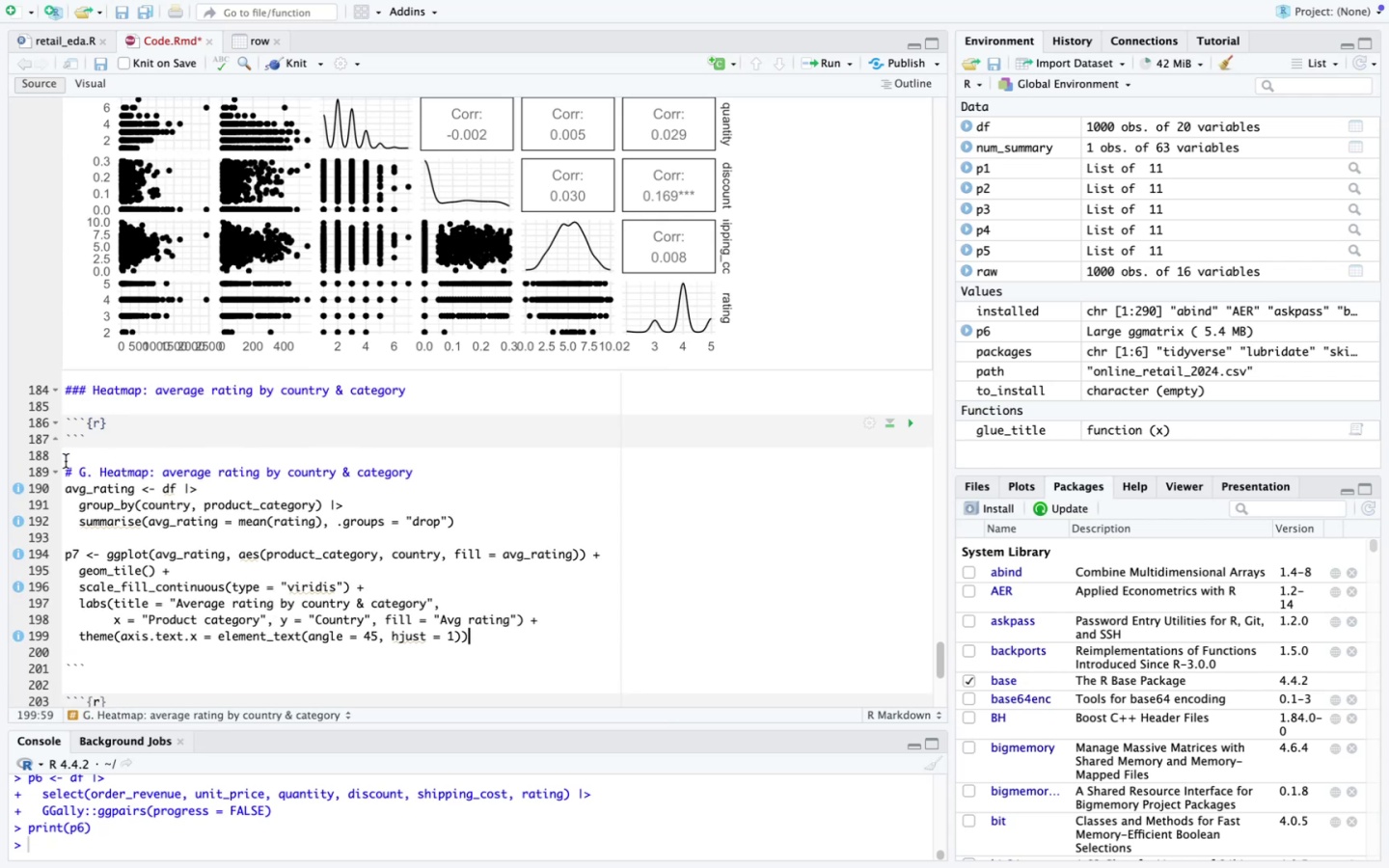 
left_click([122, 426])
 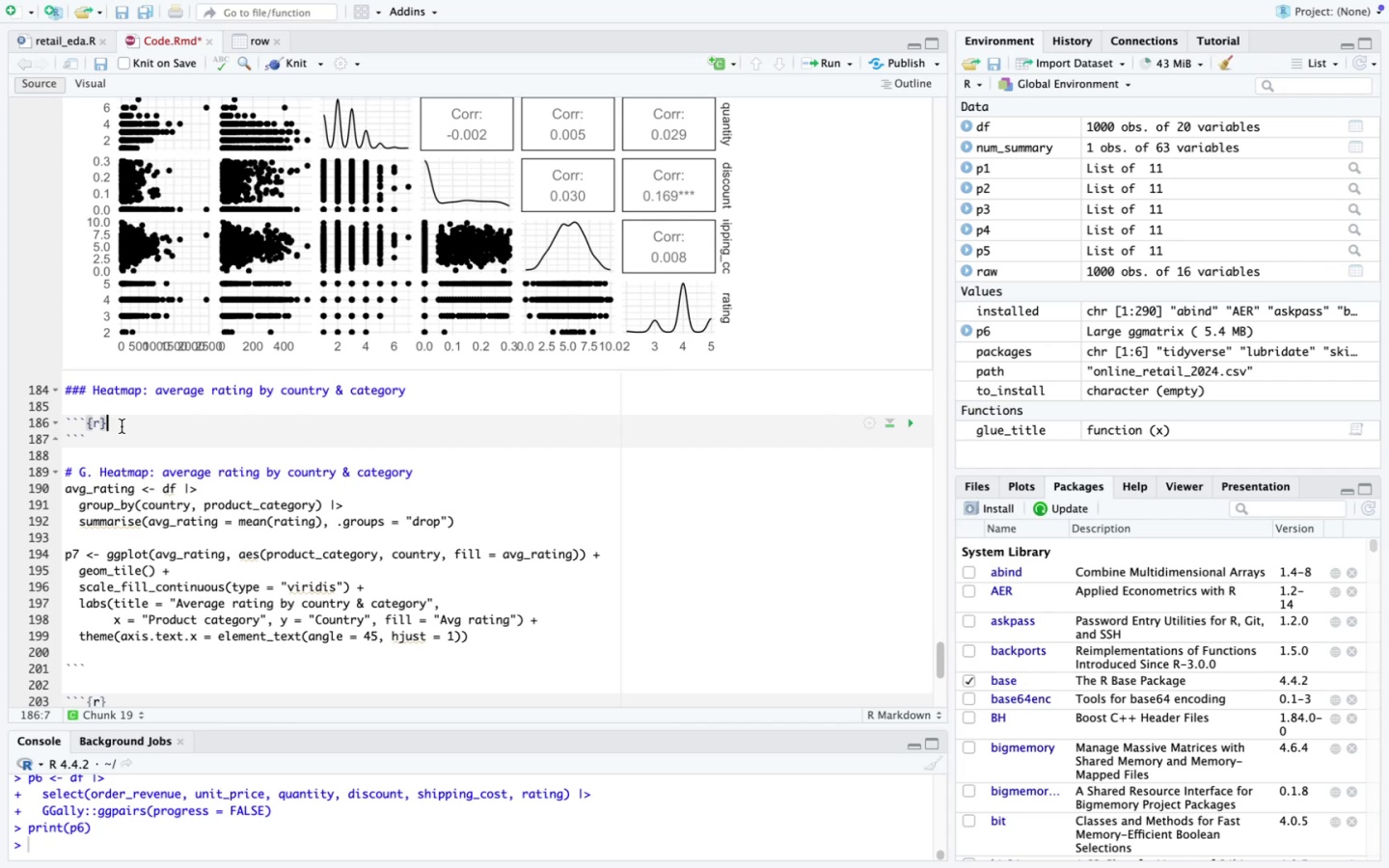 
key(Enter)
 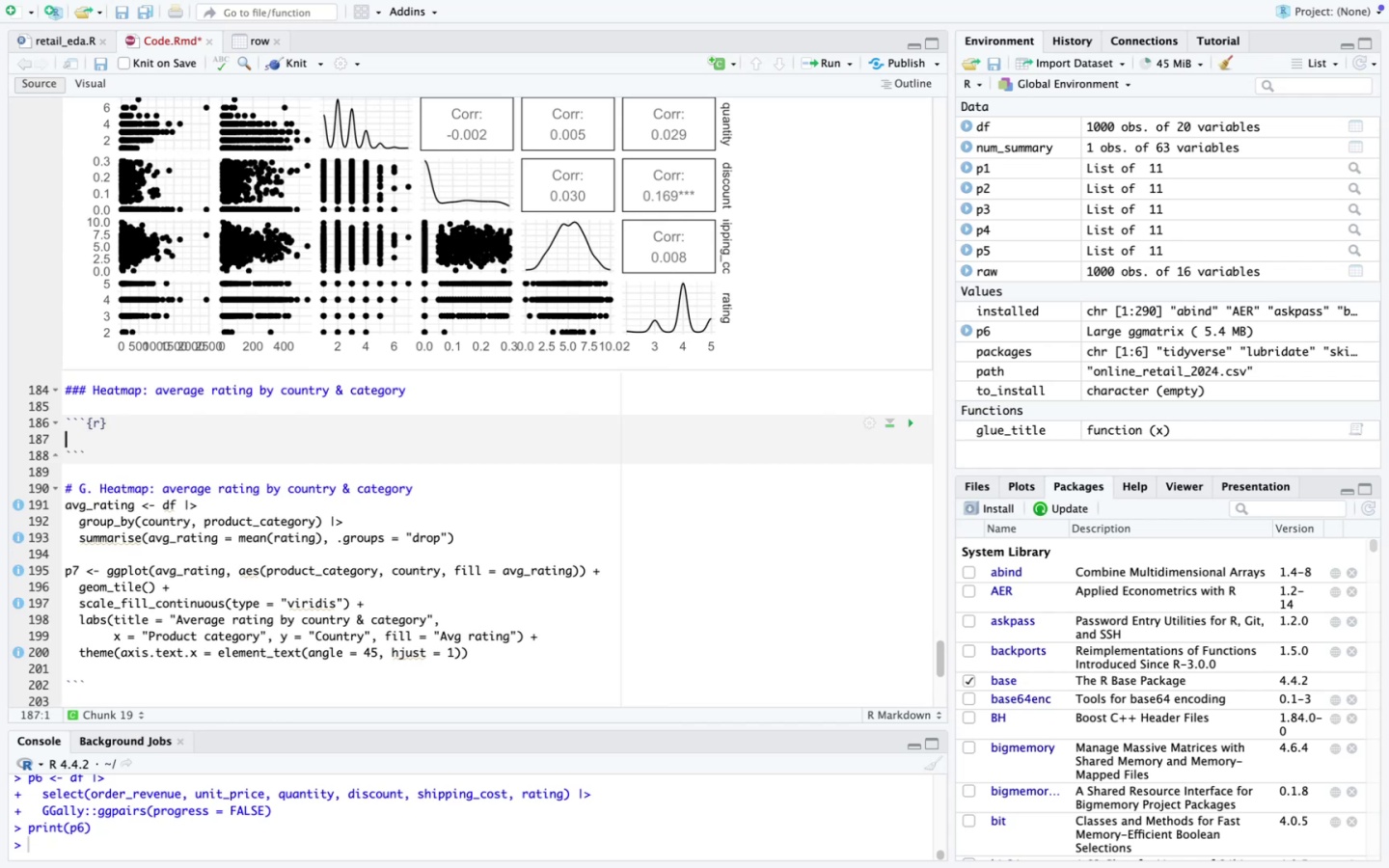 
type(avg_rating <- df )
 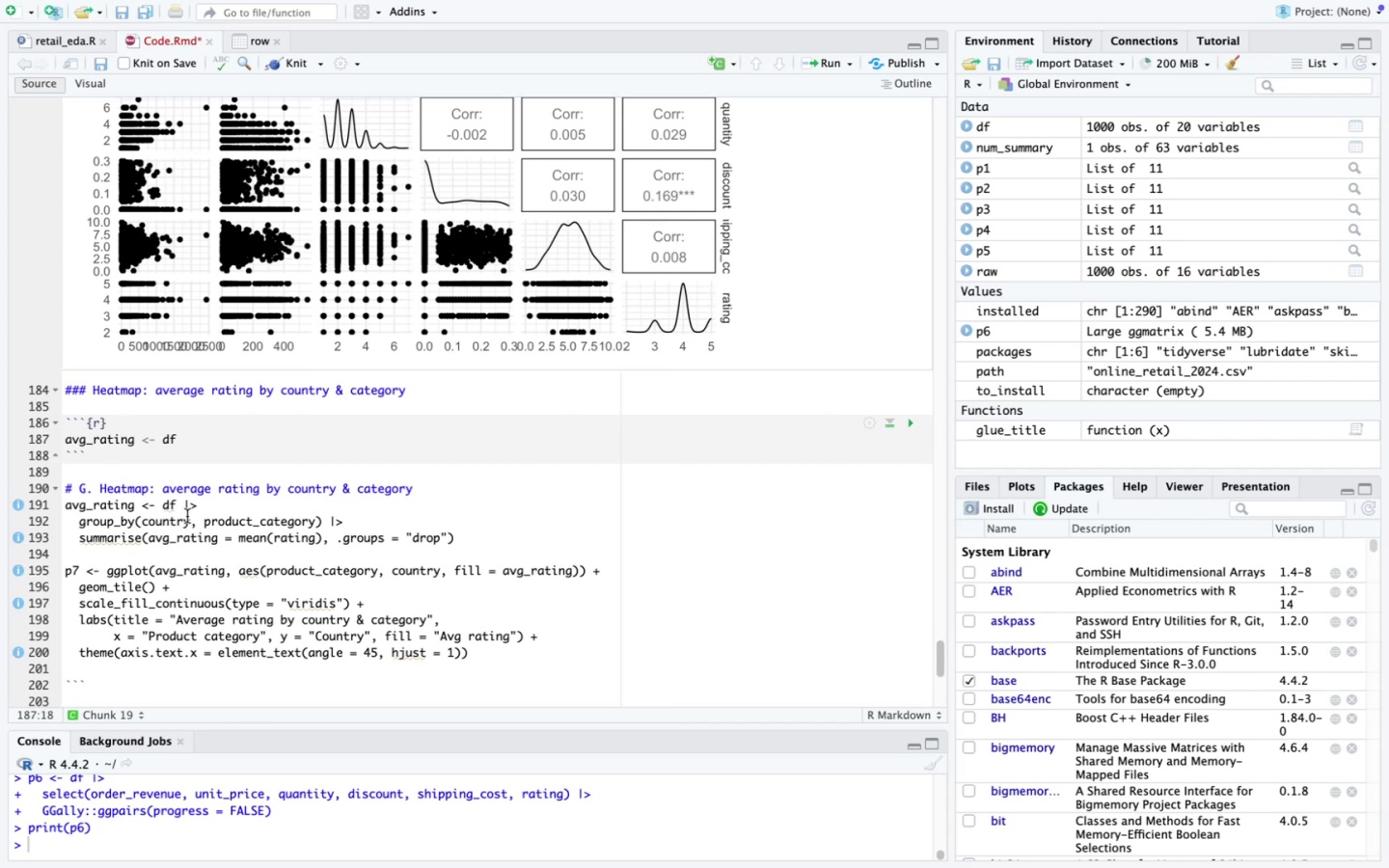 
left_click_drag(start_coordinate=[183, 510], to_coordinate=[198, 510])
 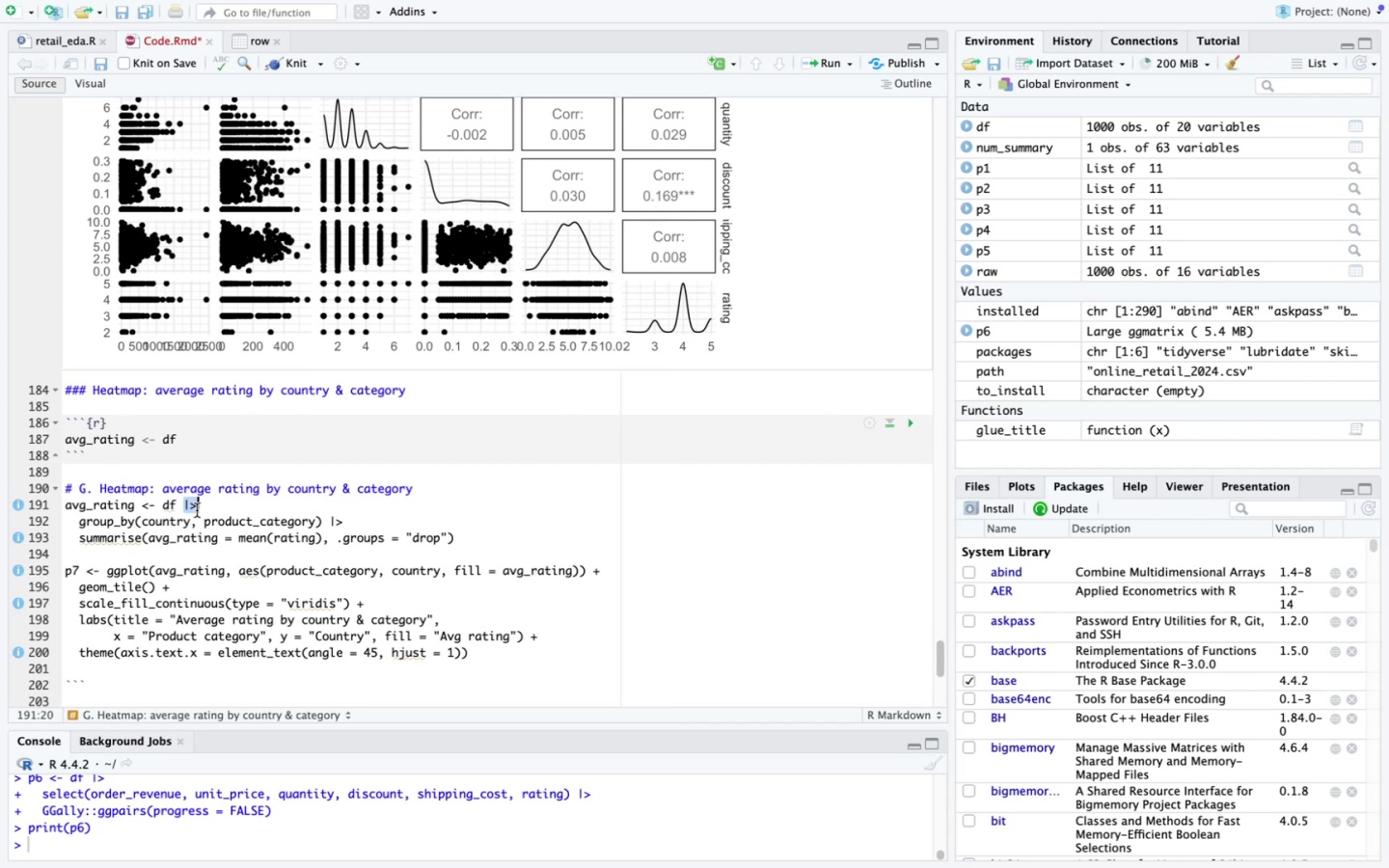 
key(Meta+CommandLeft)
 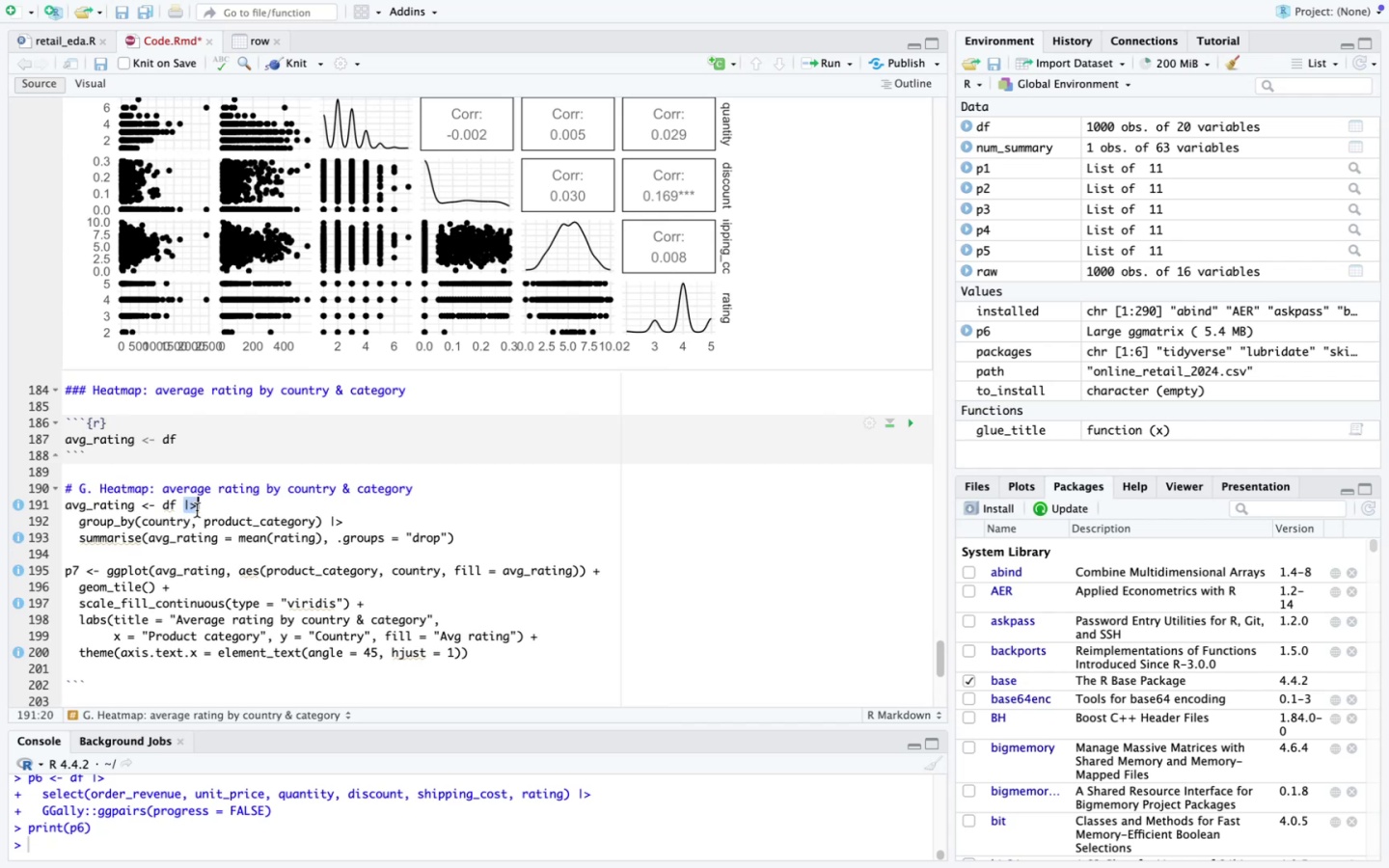 
key(Meta+C)
 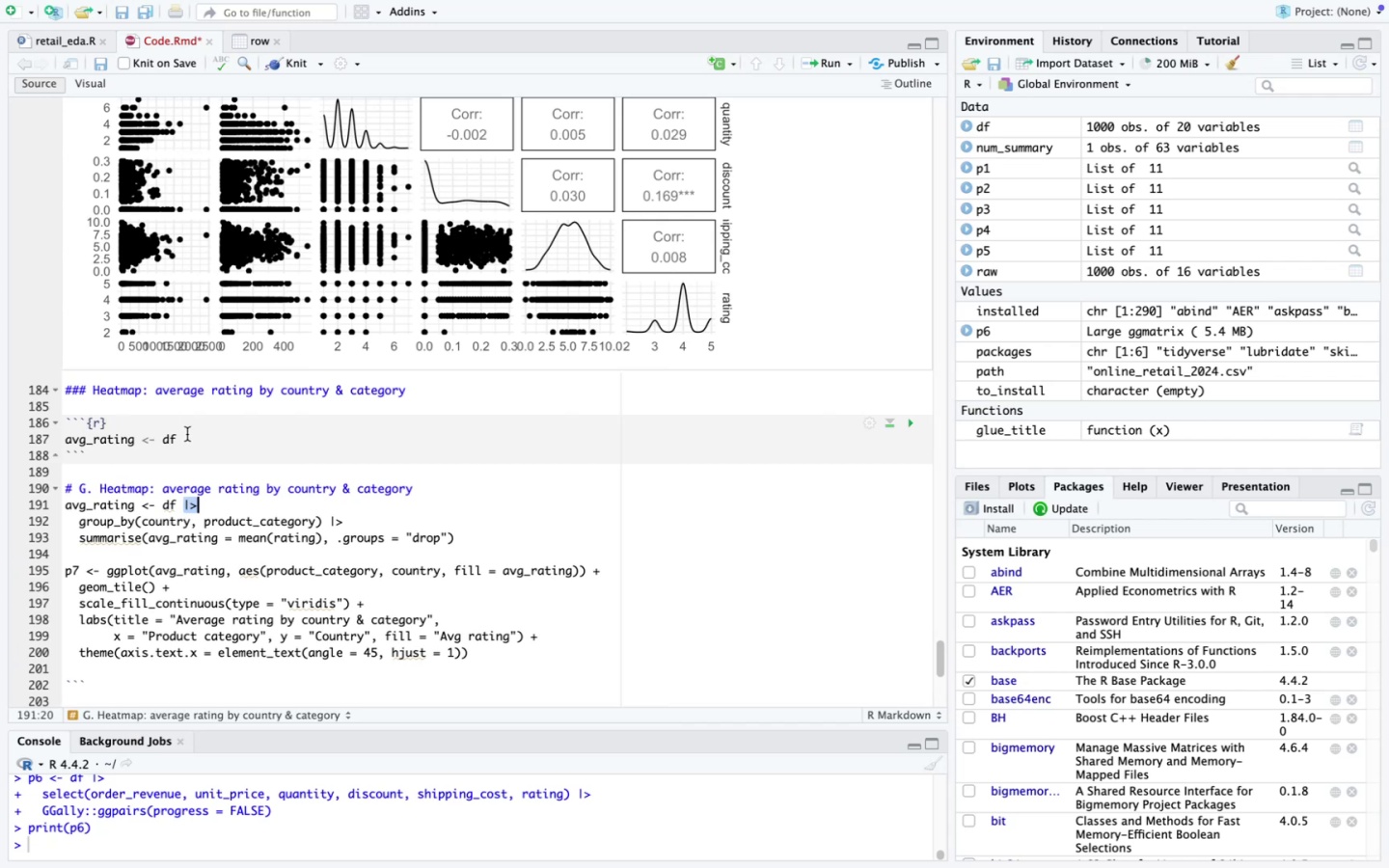 
key(Meta+V)
 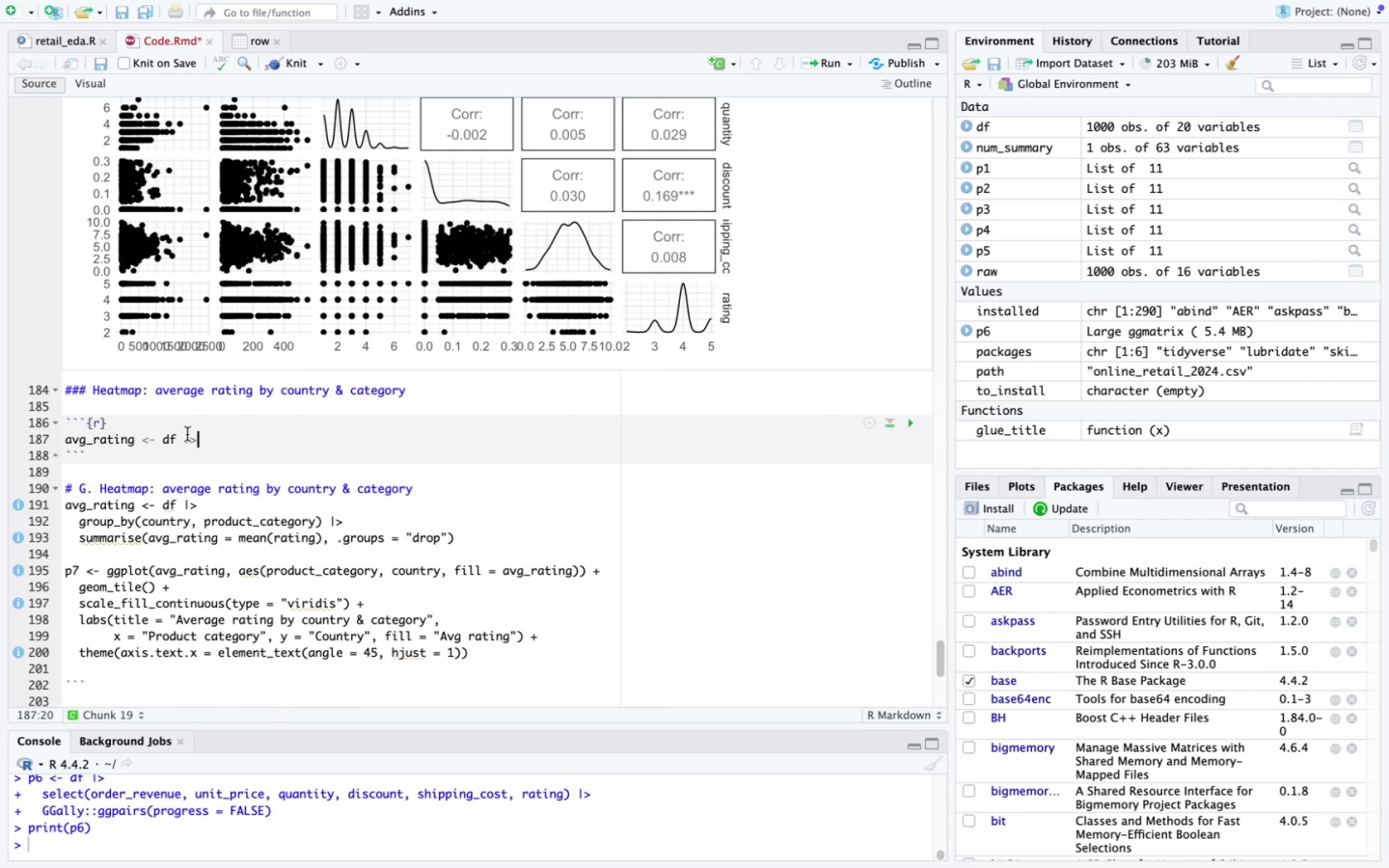 
key(Enter)
 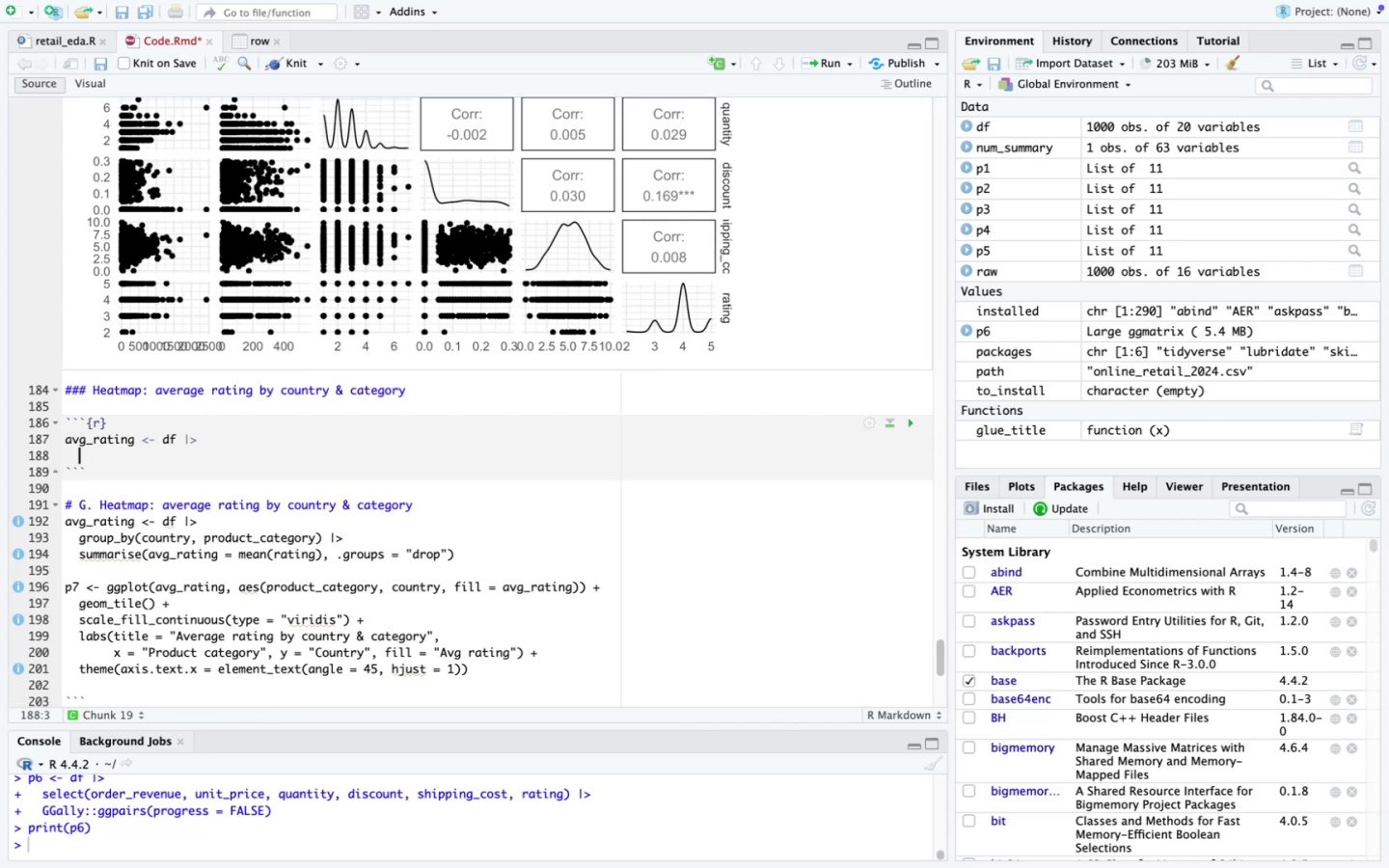 
type(group_by(county)
key(Backspace)
type(ry, product_category)
 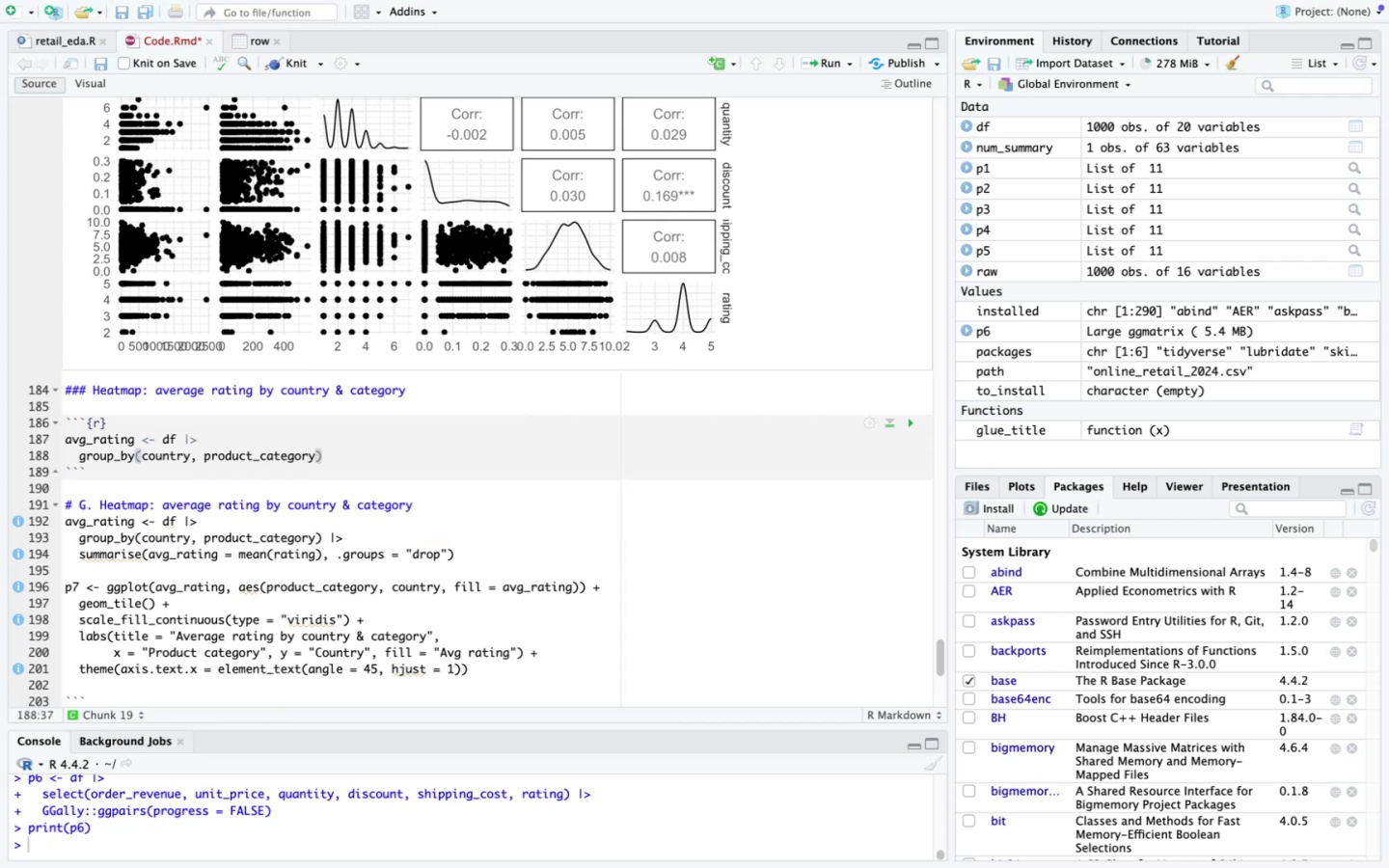 
key(ArrowRight)
 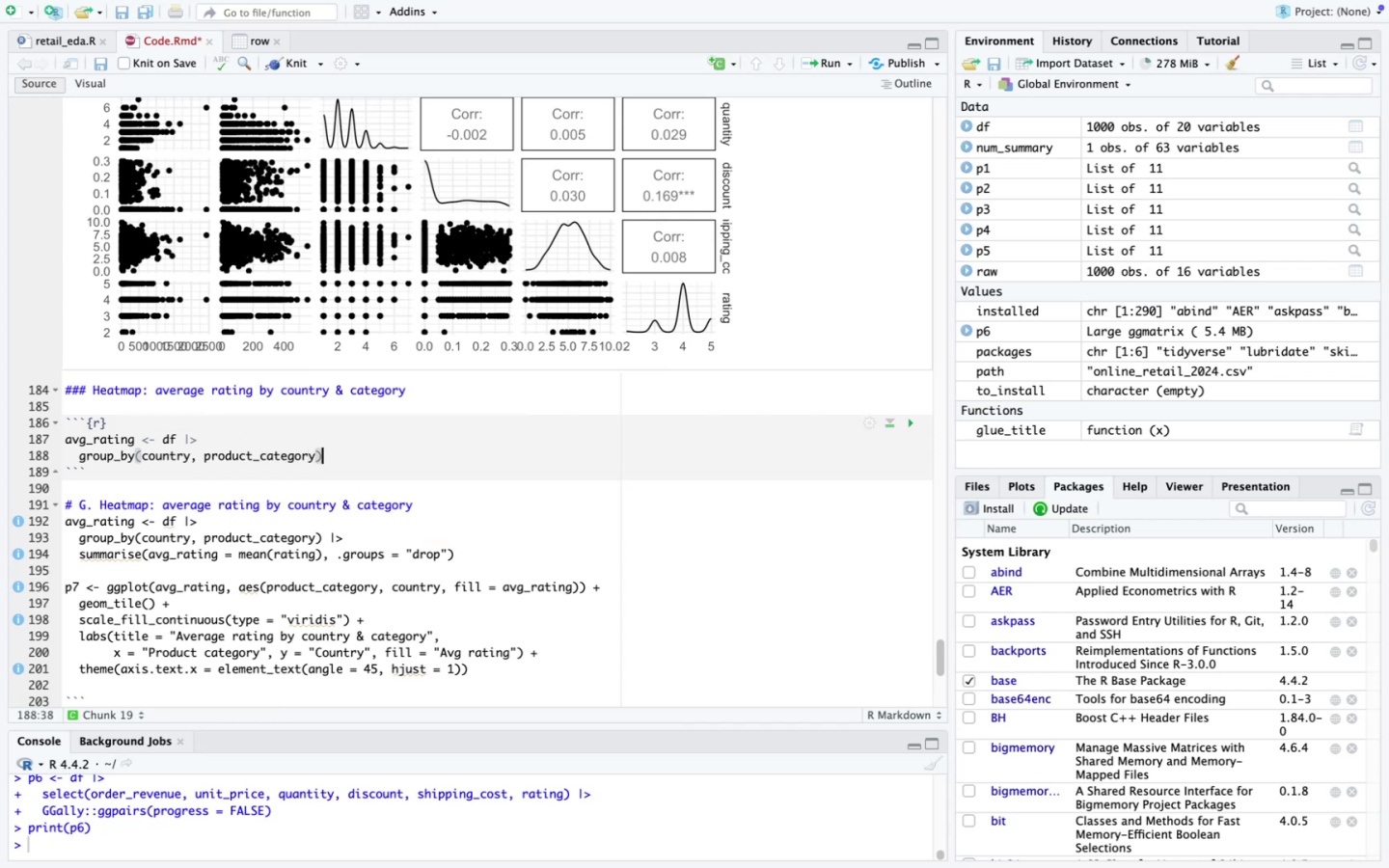 
key(Space)
 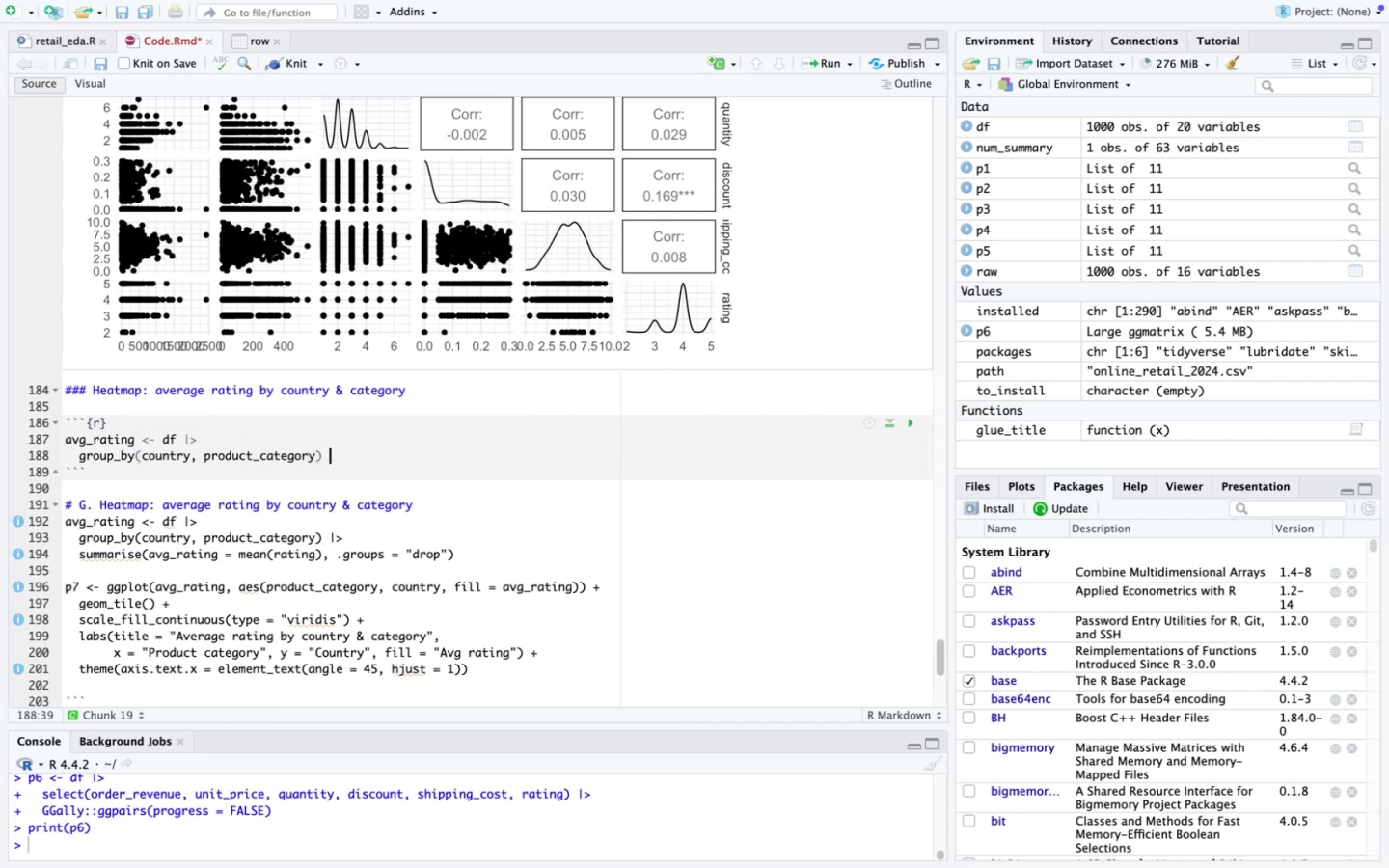 
key(Meta+V)
 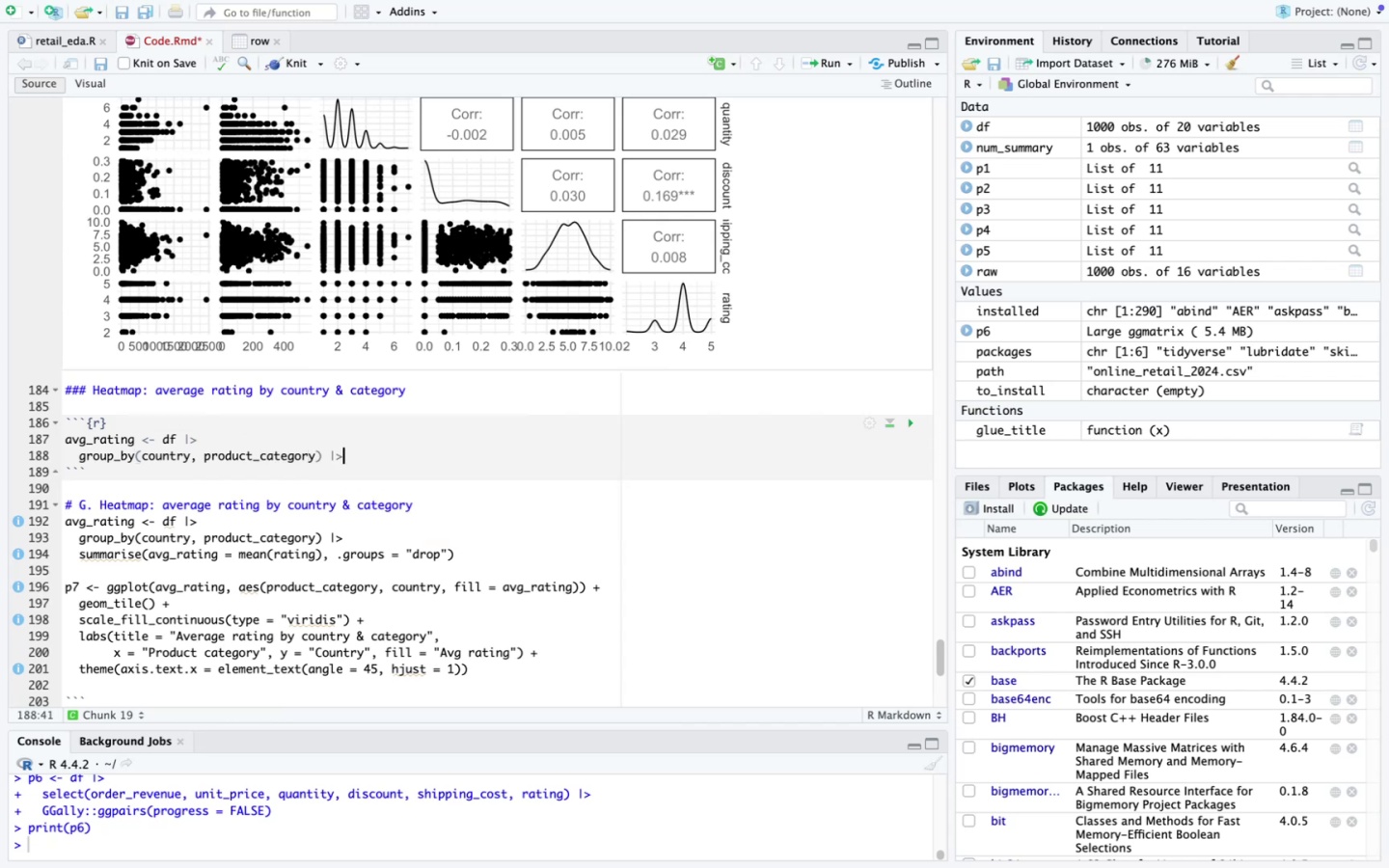 
key(Enter)
 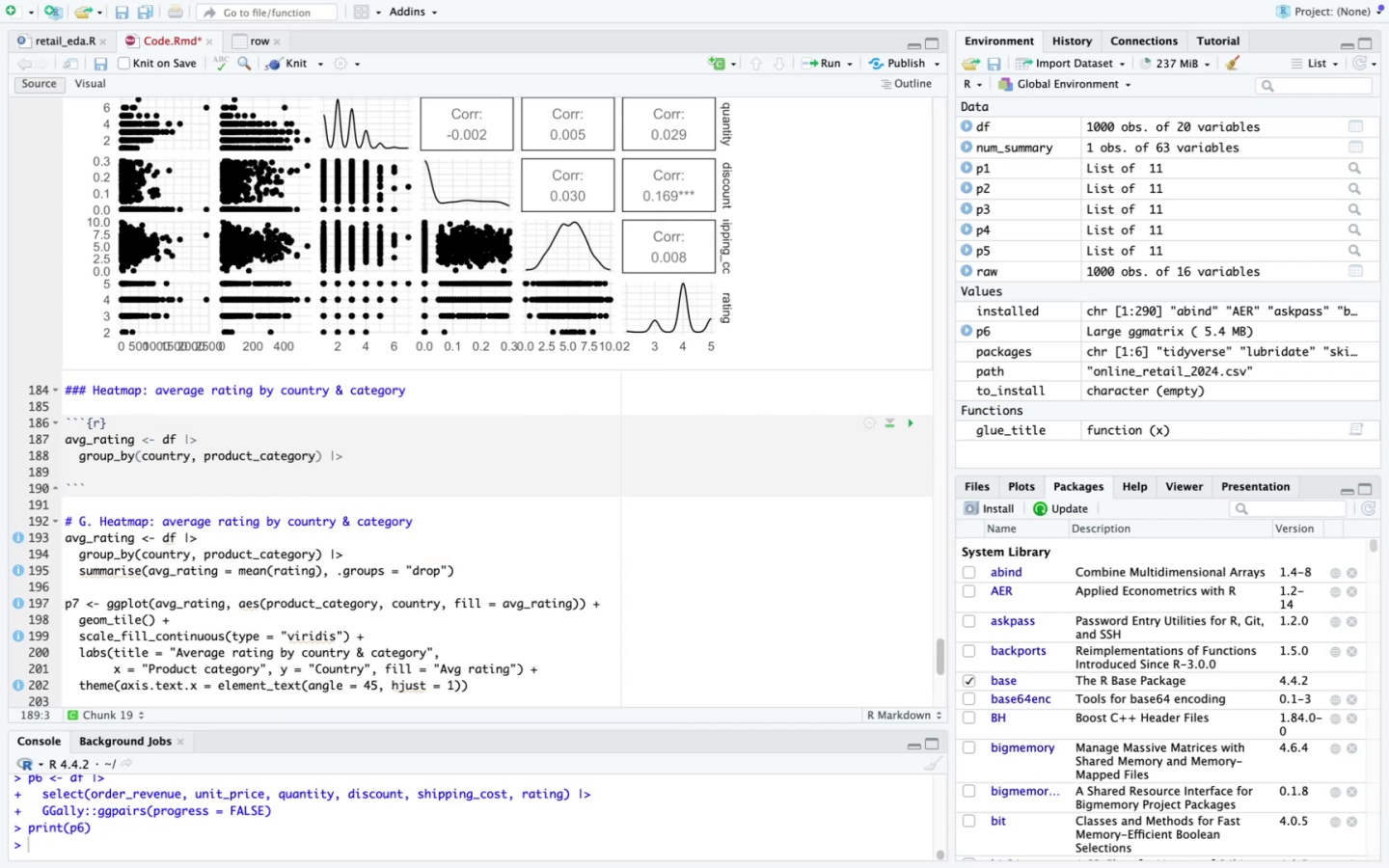 
type(summarise(avg_rating = mean(rating)
 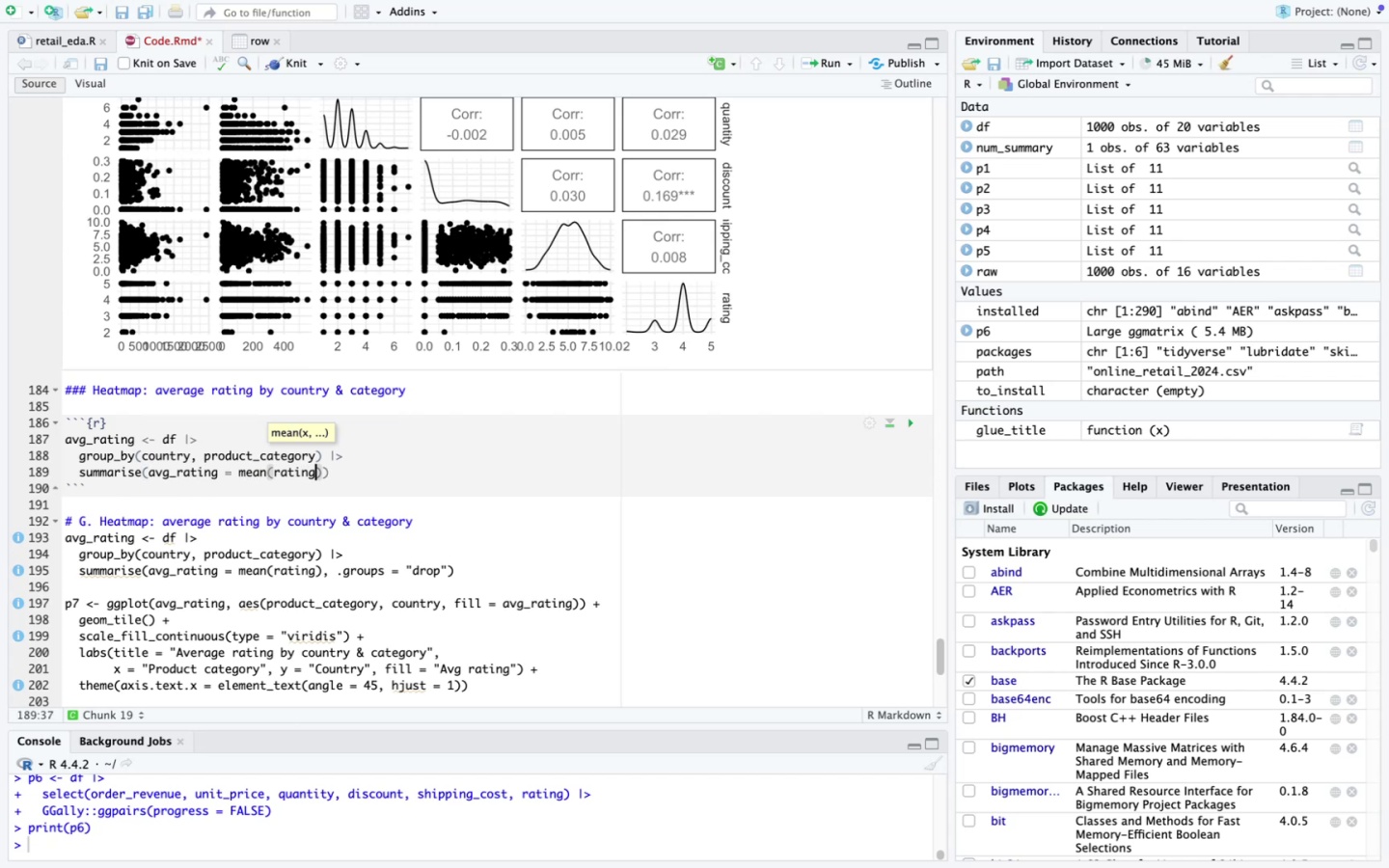 
 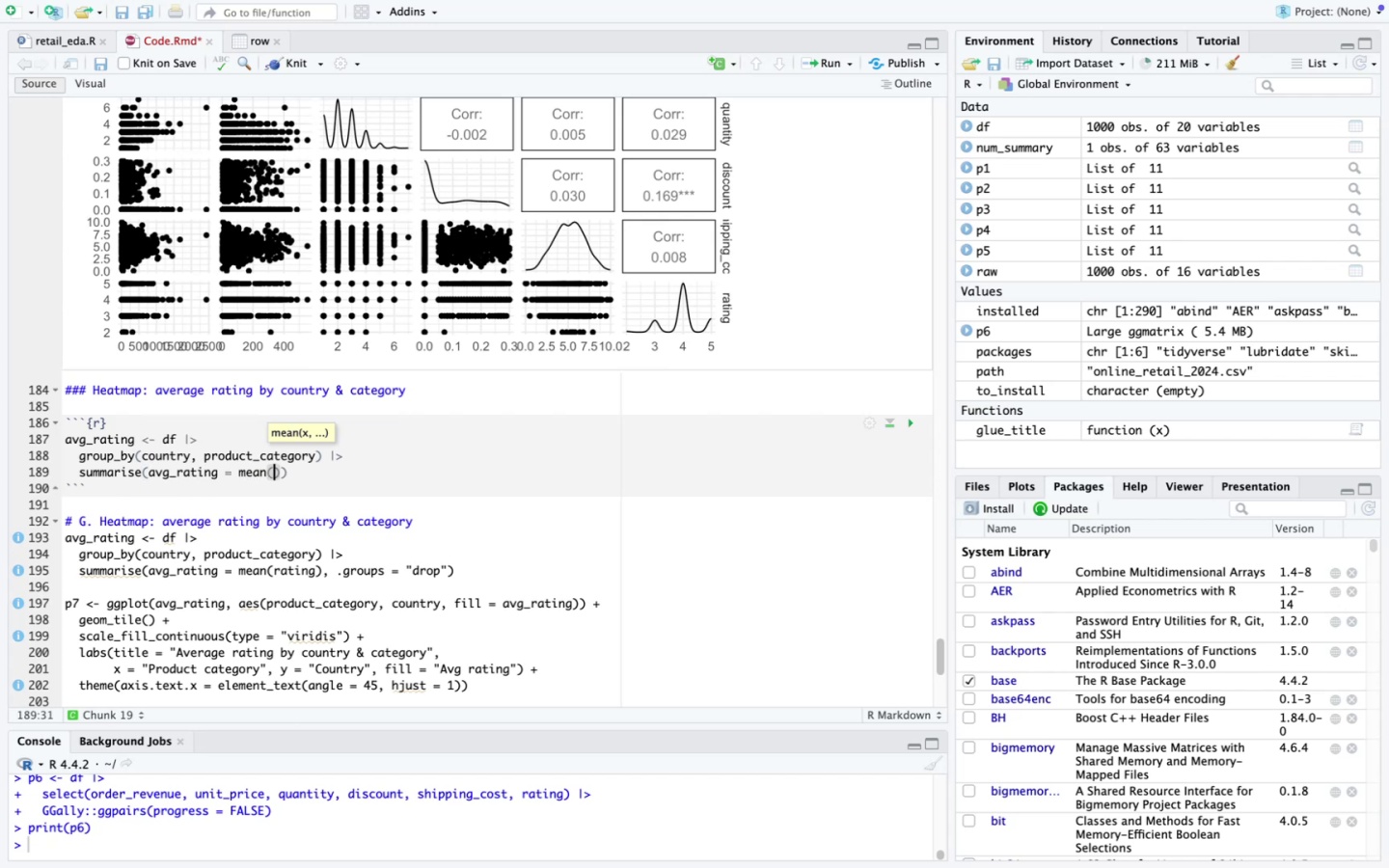 
key(ArrowRight)
 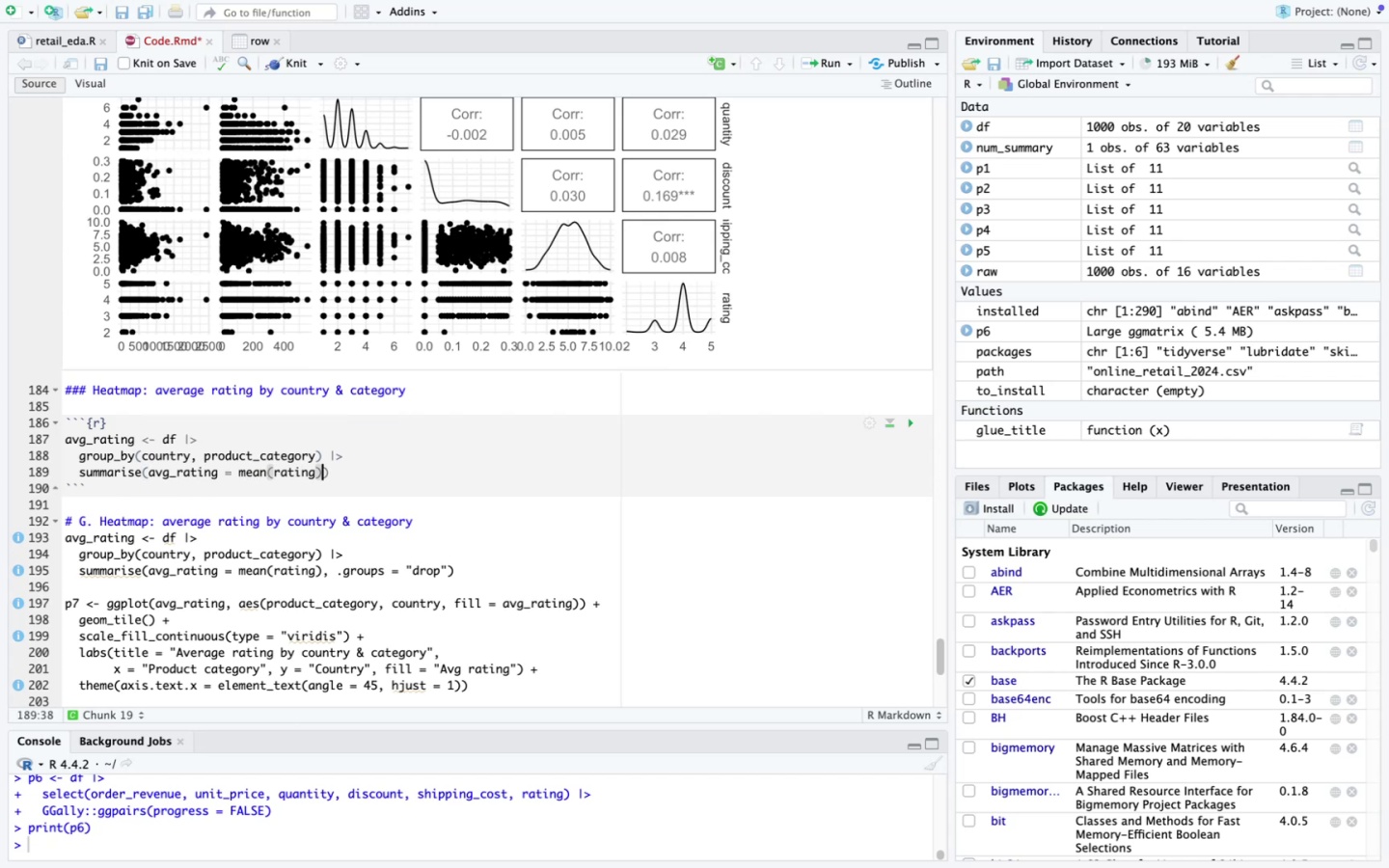 
type(, .groups = "drop)
 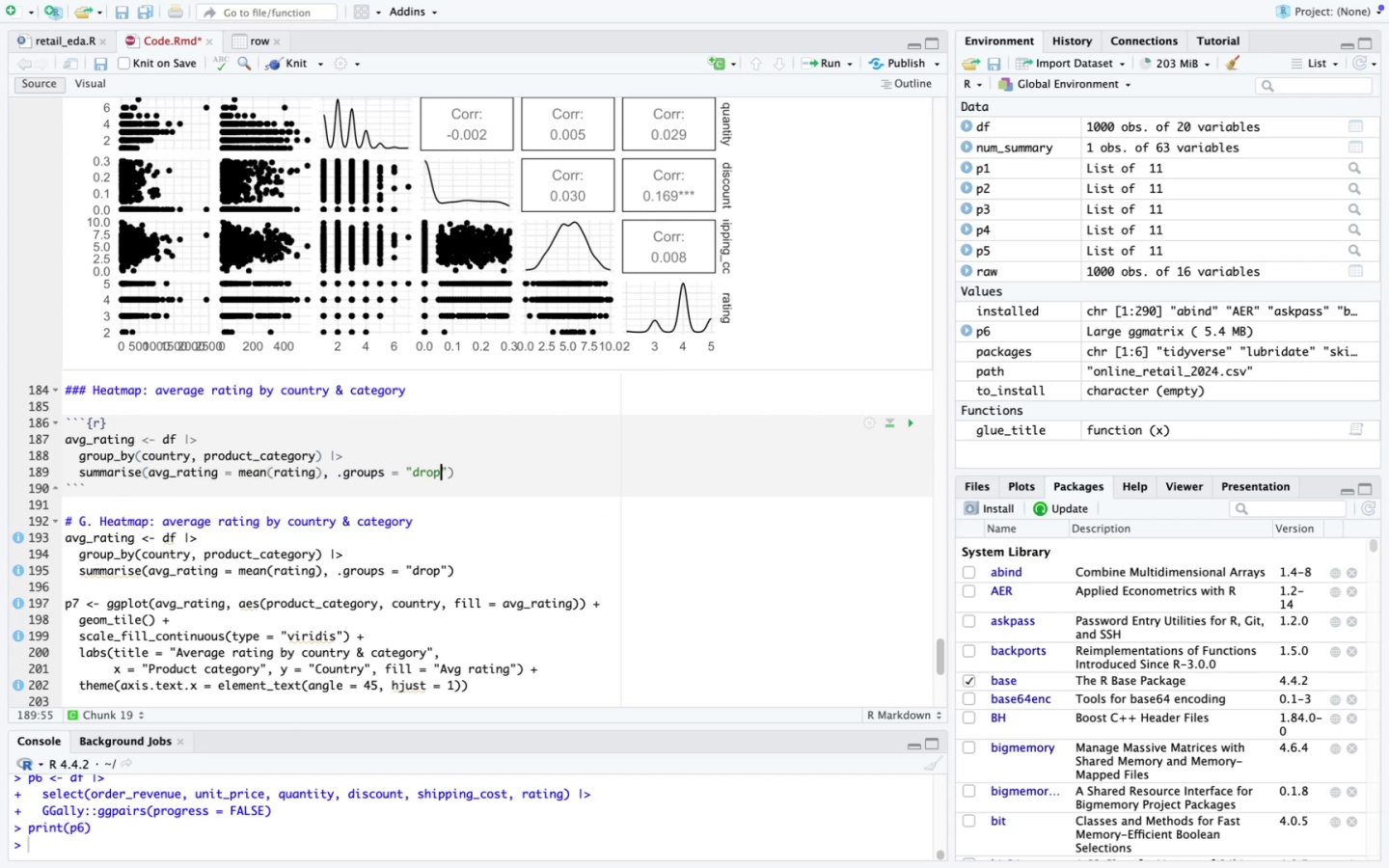 
key(ArrowRight)
 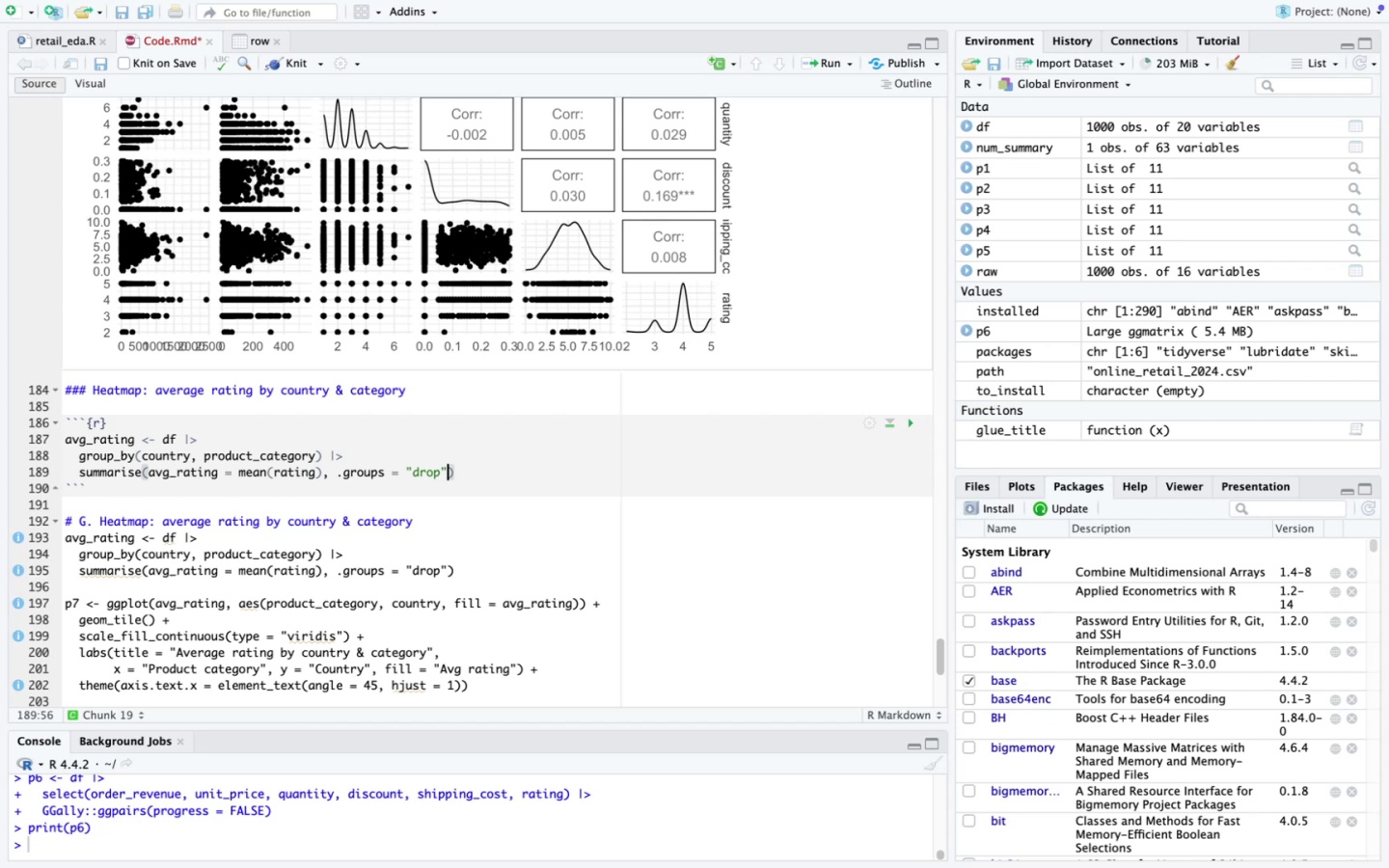 
key(ArrowRight)
 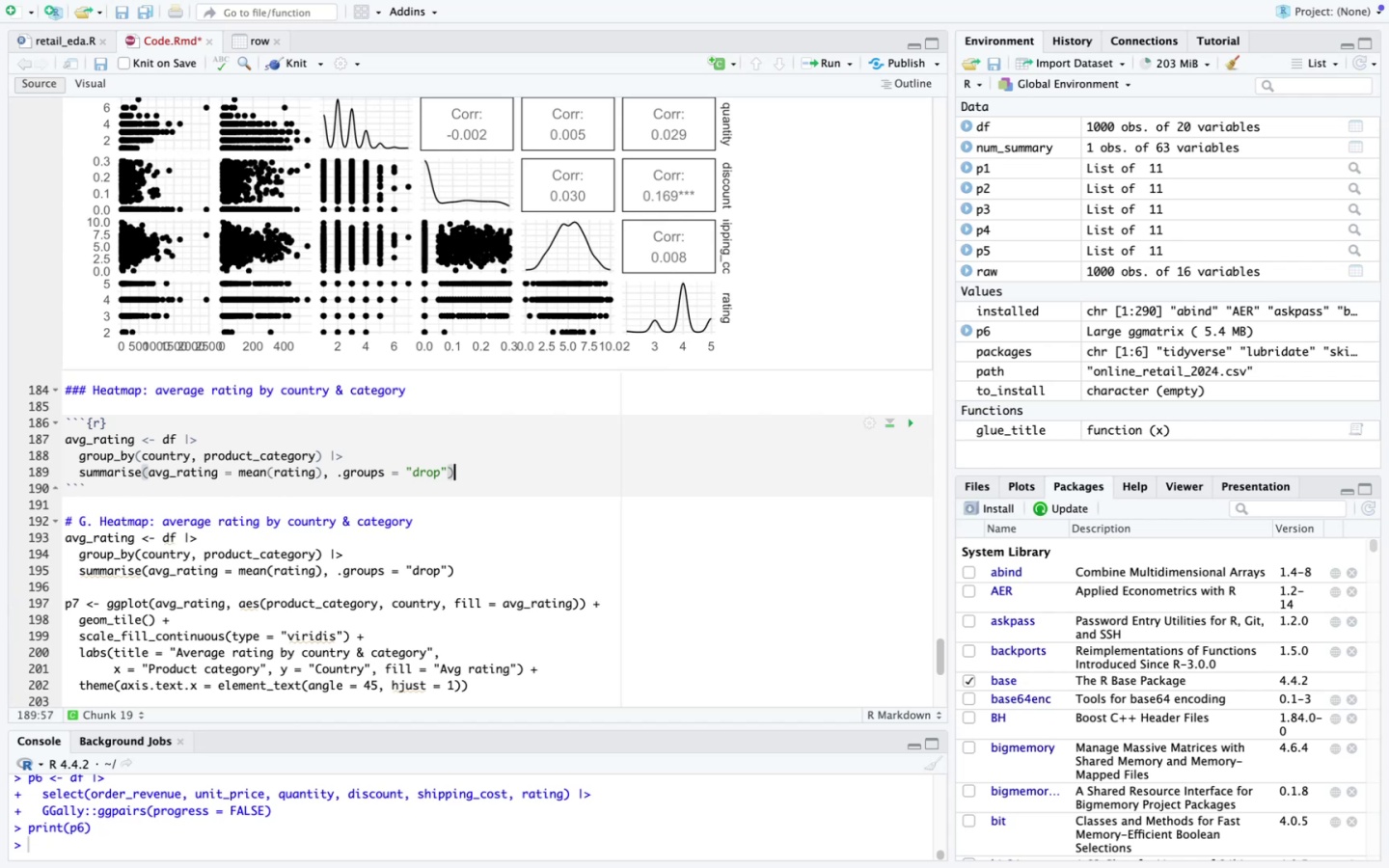 
key(Enter)
 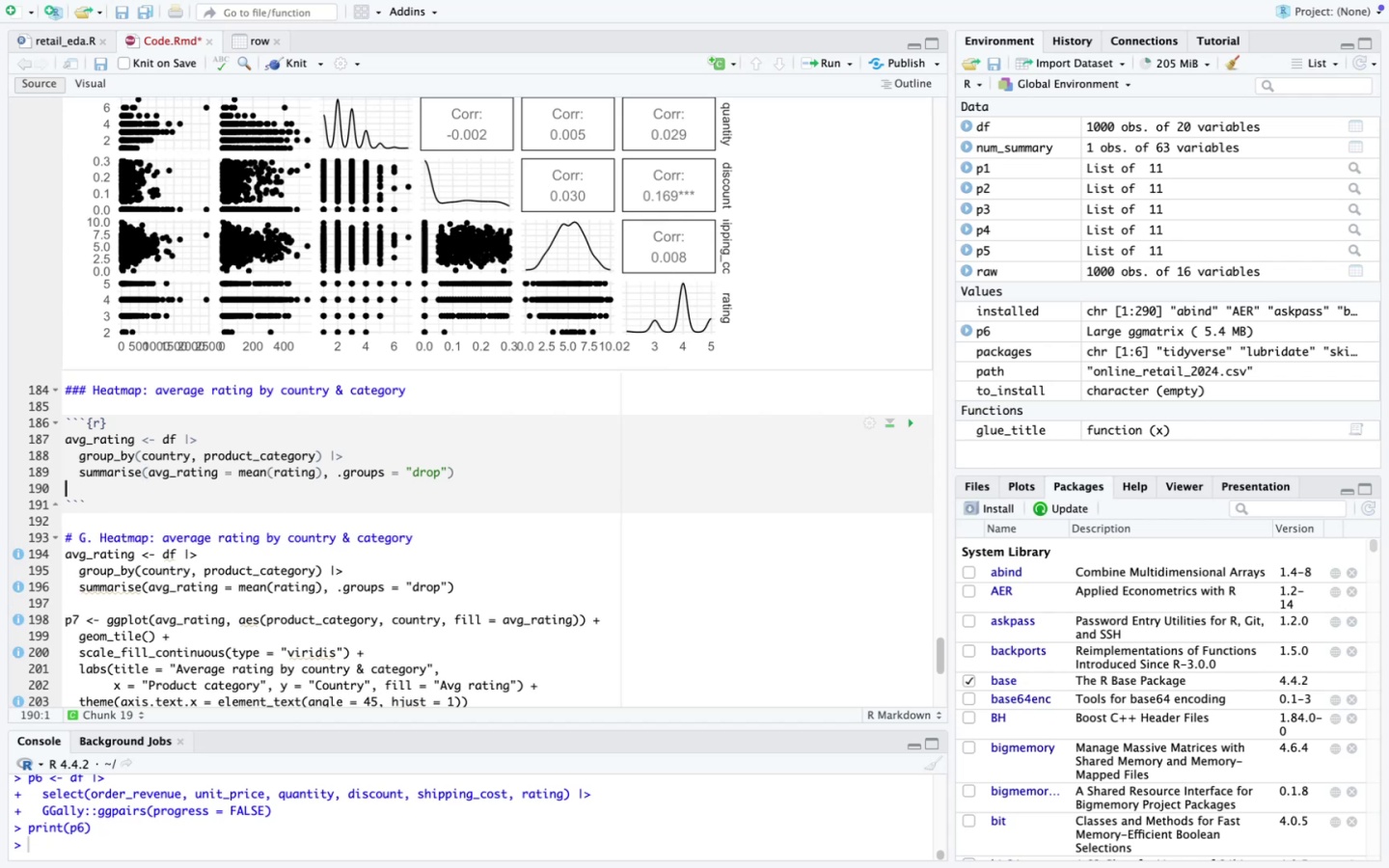 
key(Enter)
 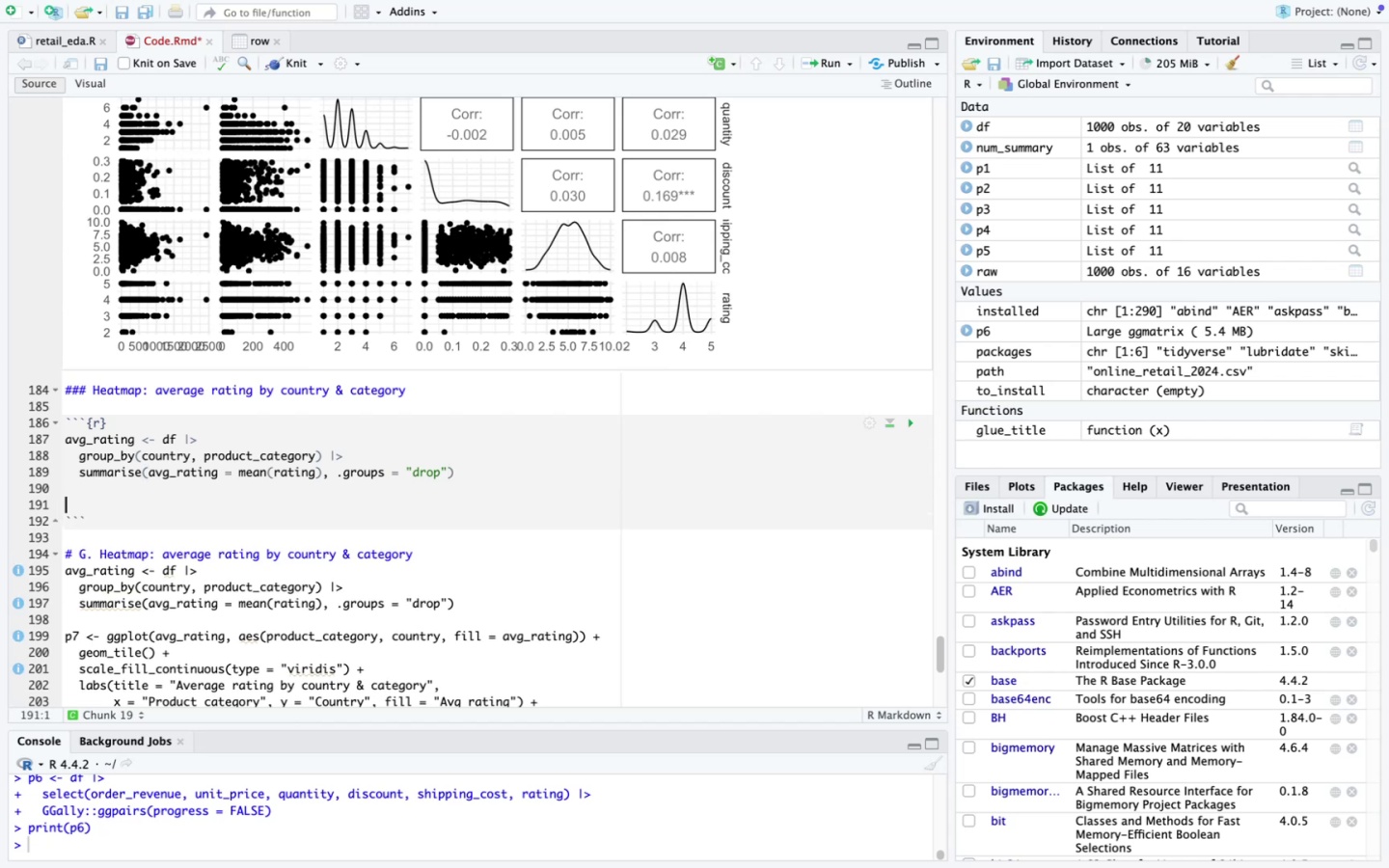 
type(p7 <- ggplot(avg_rating, aes(product_vat)
key(Backspace)
key(Backspace)
key(Backspace)
type(category)
 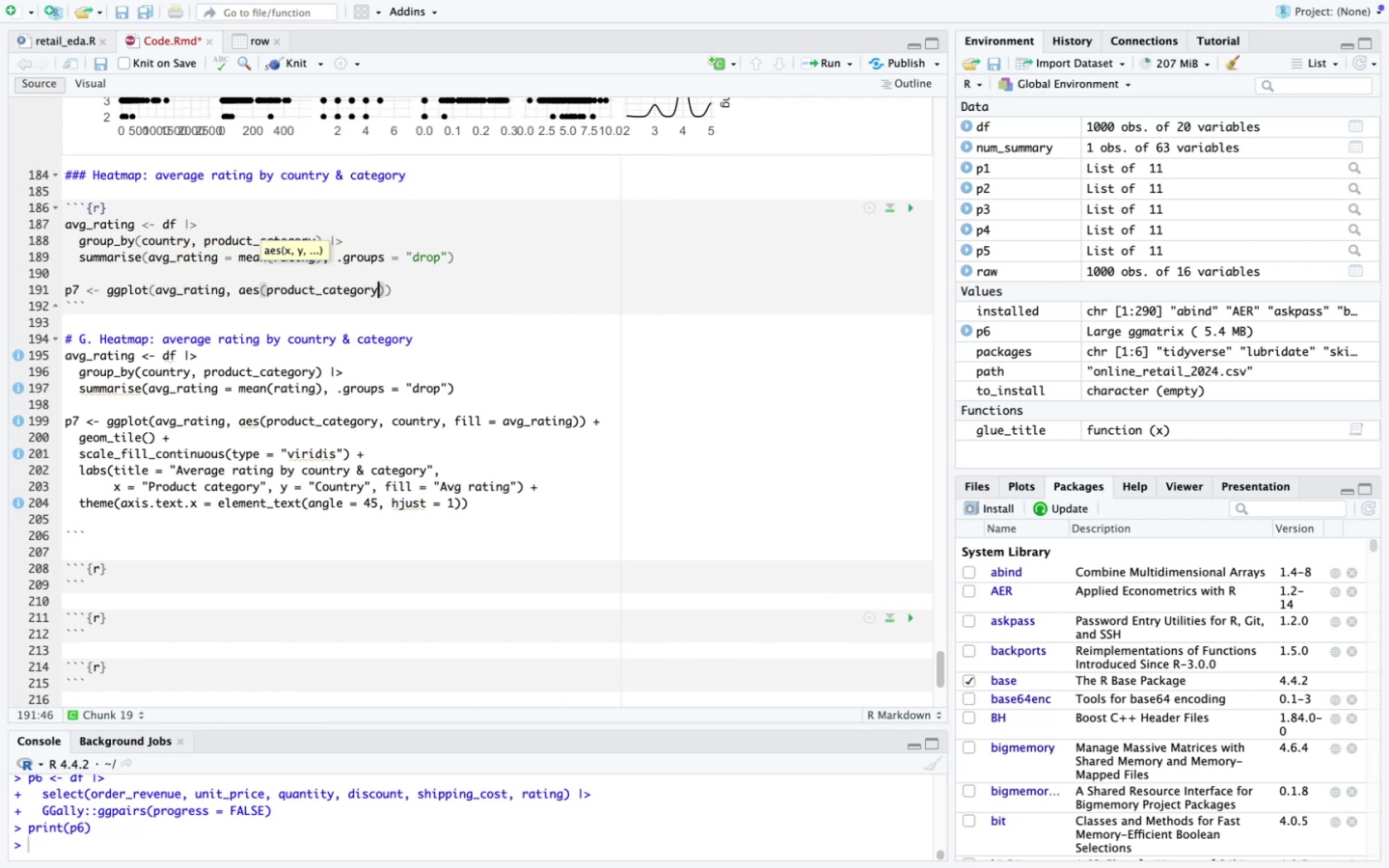 
scroll: coordinate [277, 461], scroll_direction: down, amount: 23.0
 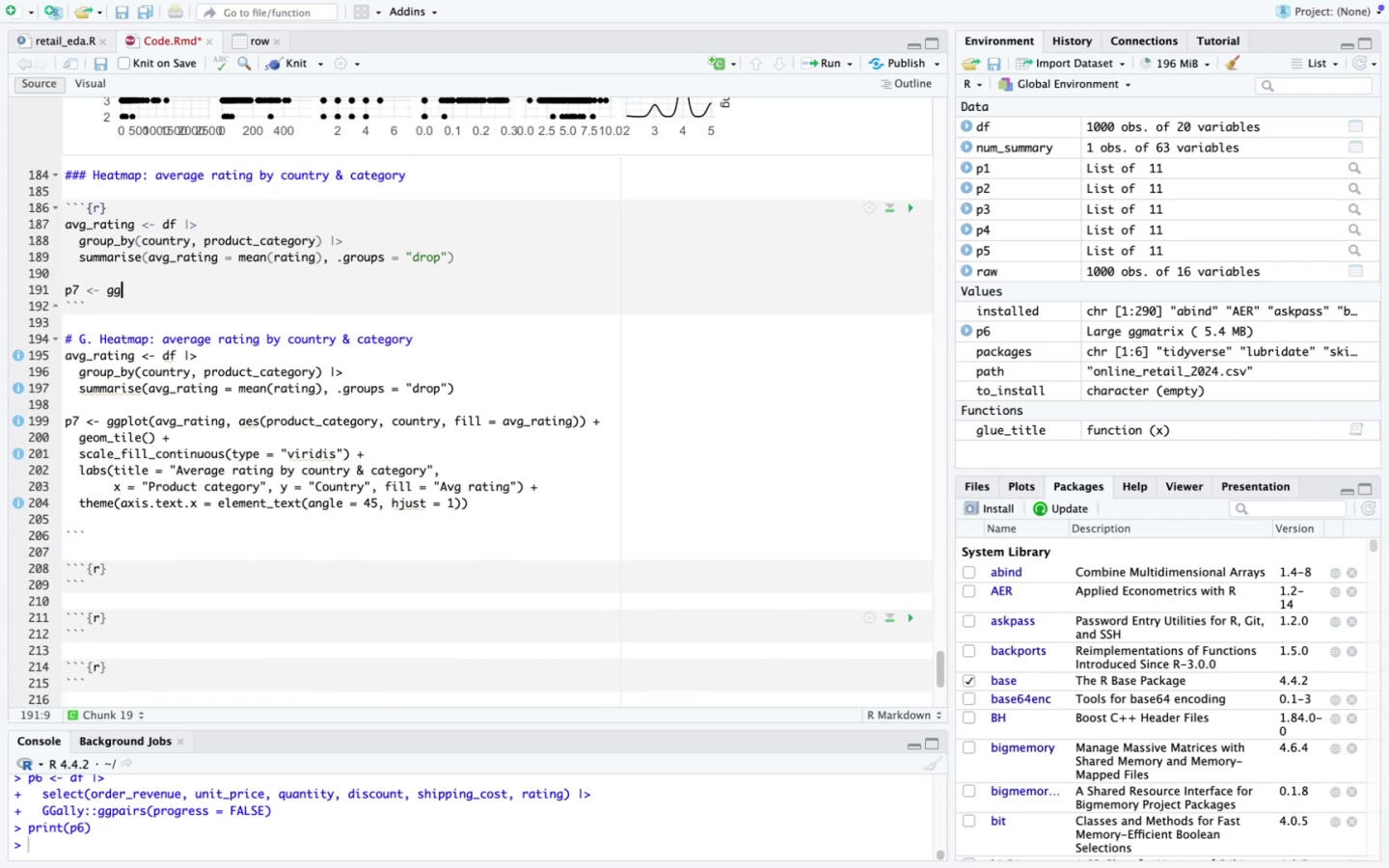 
wait(5.81)
 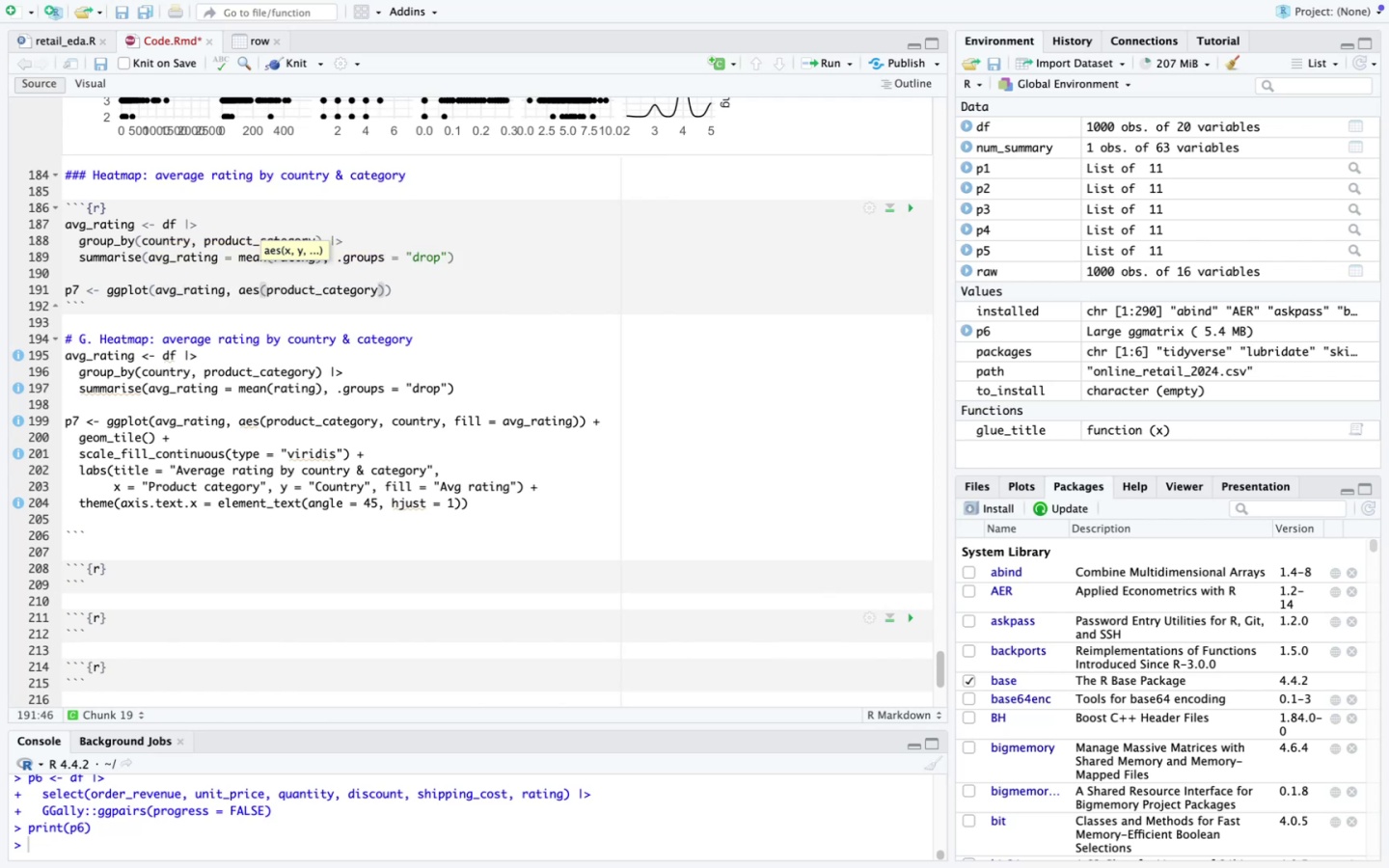 
key(ArrowRight)
 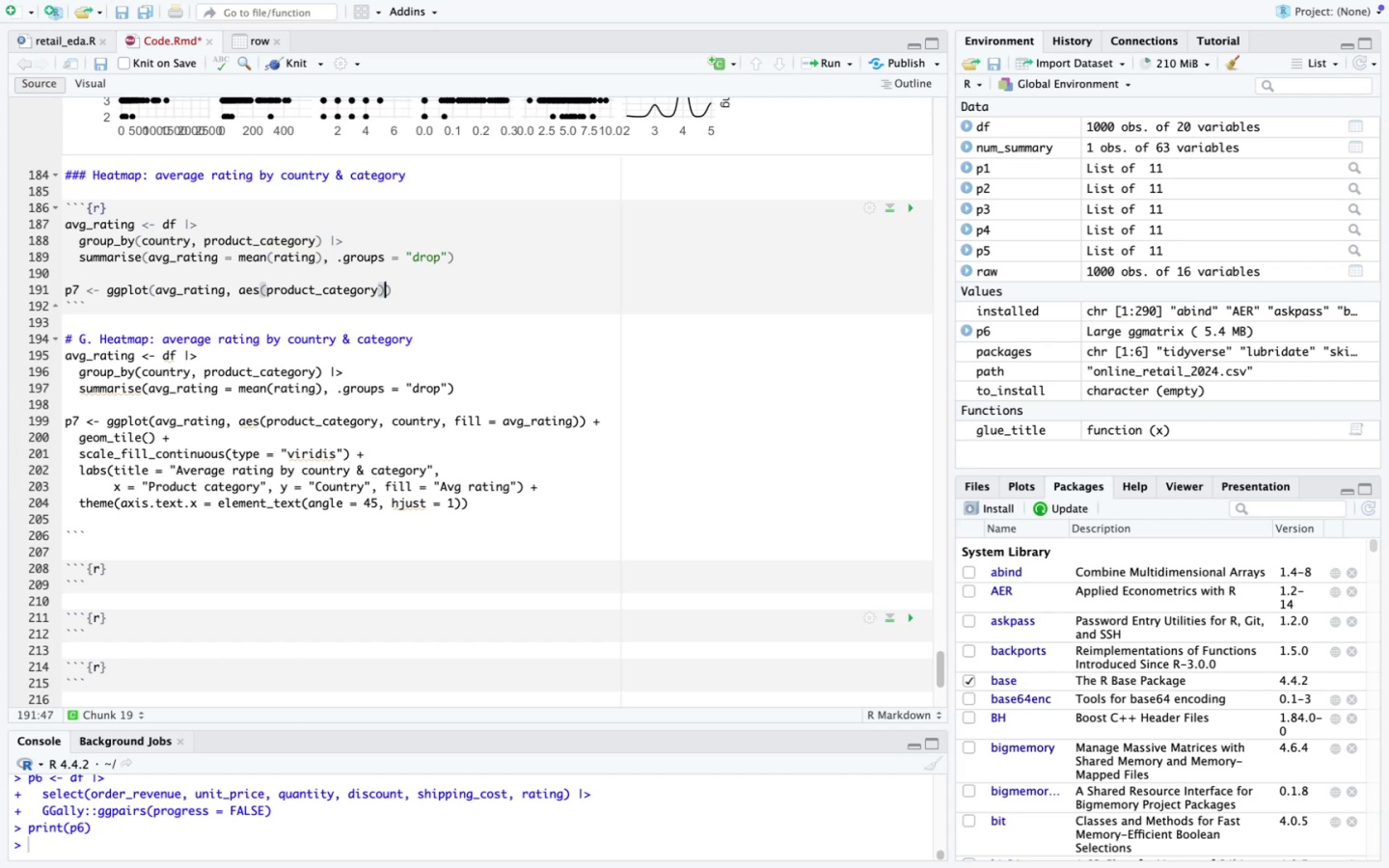 
type(, countey)
key(Backspace)
key(Backspace)
type(ry, fill=)
key(Backspace)
type( = avg_rating)
 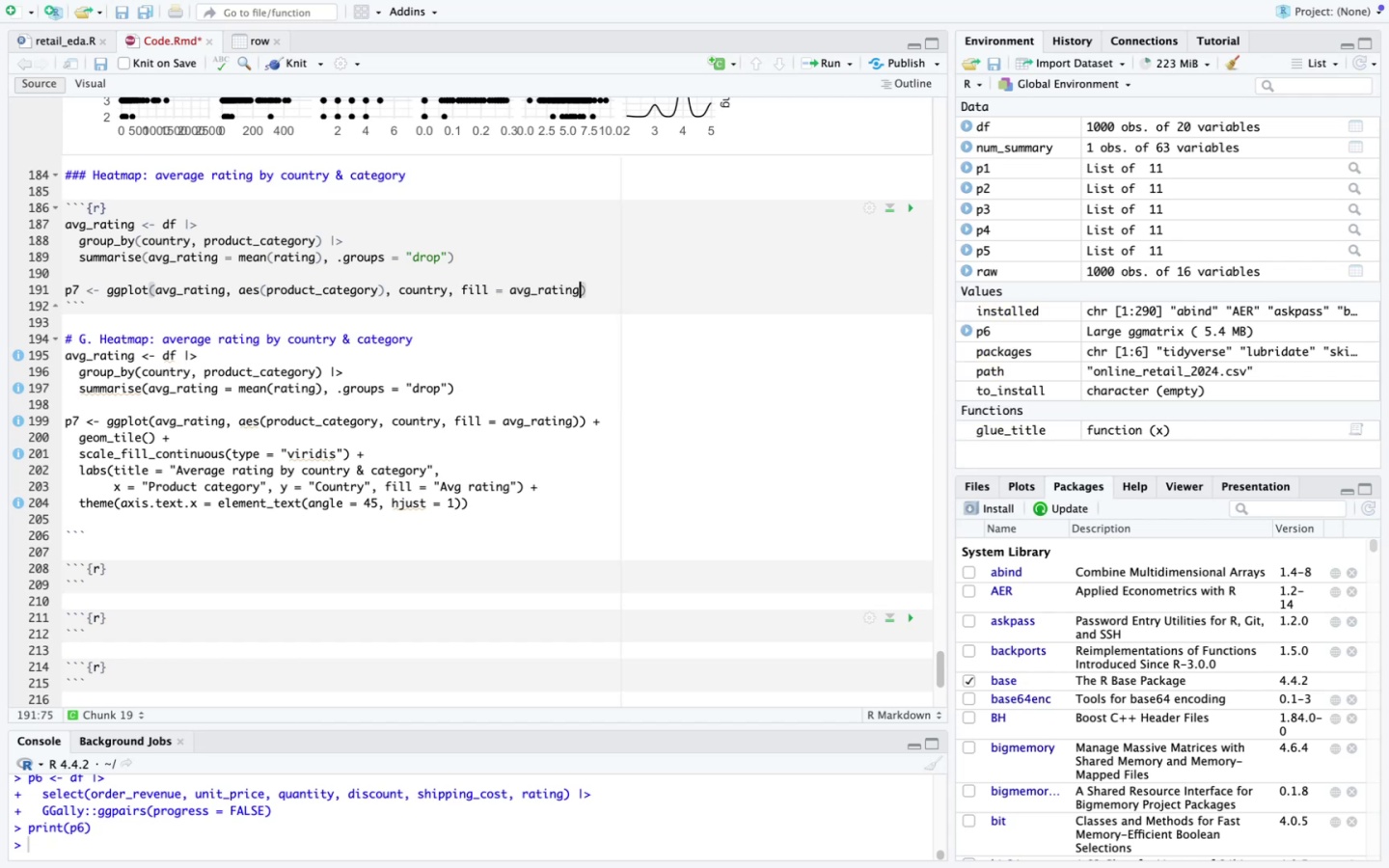 
key(ArrowRight)
 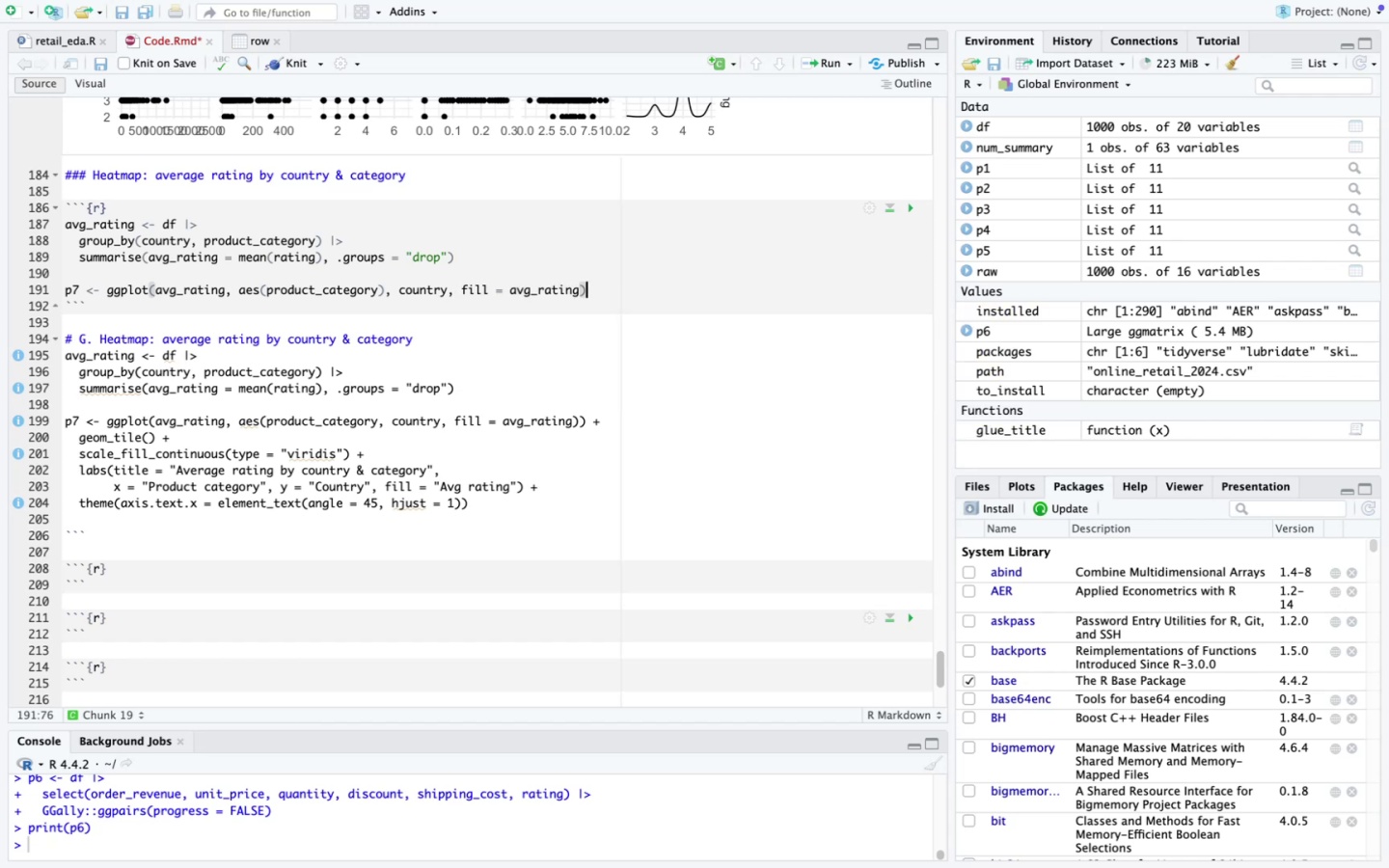 
key(Shift+Minus)
 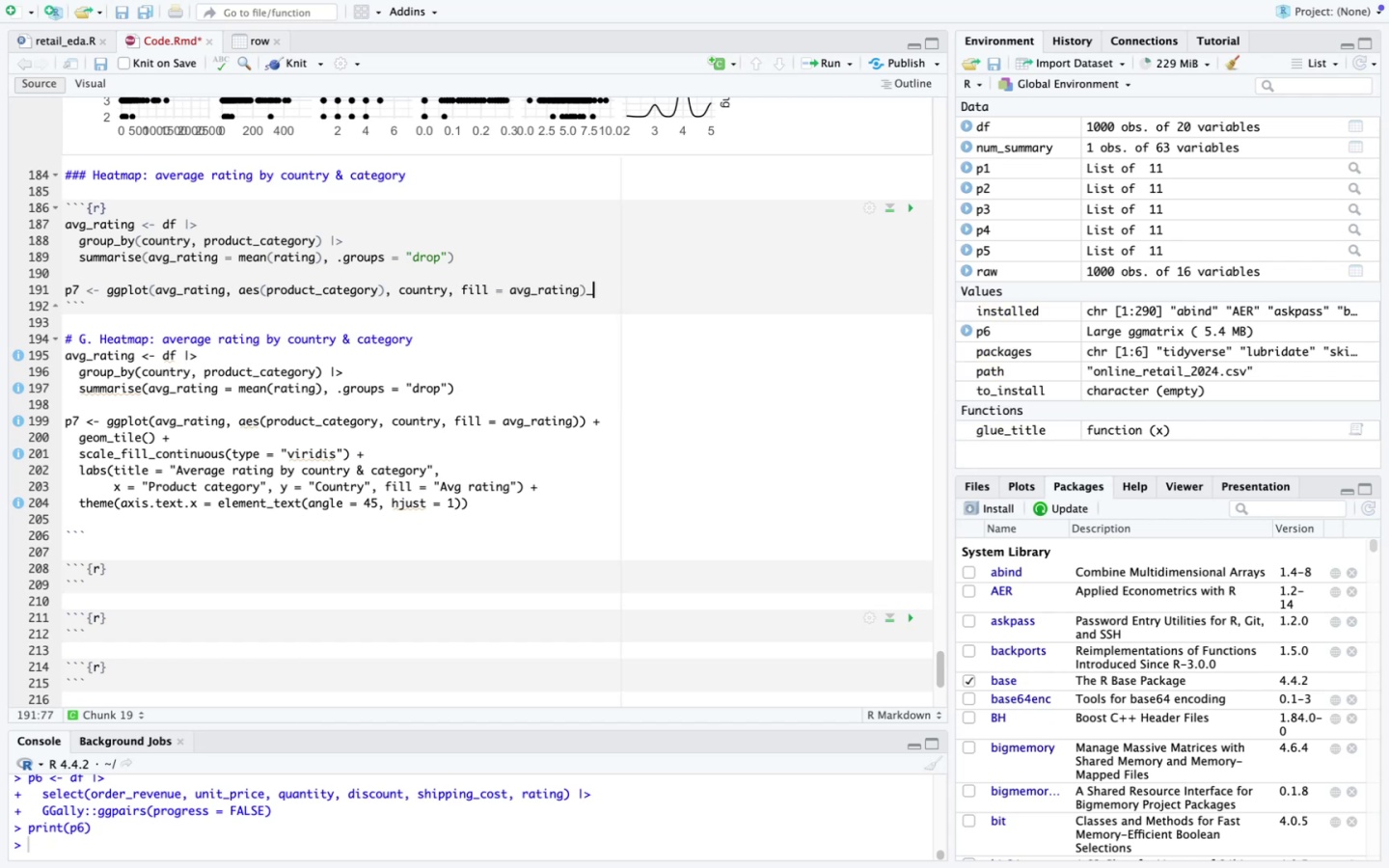 
key(Space)
 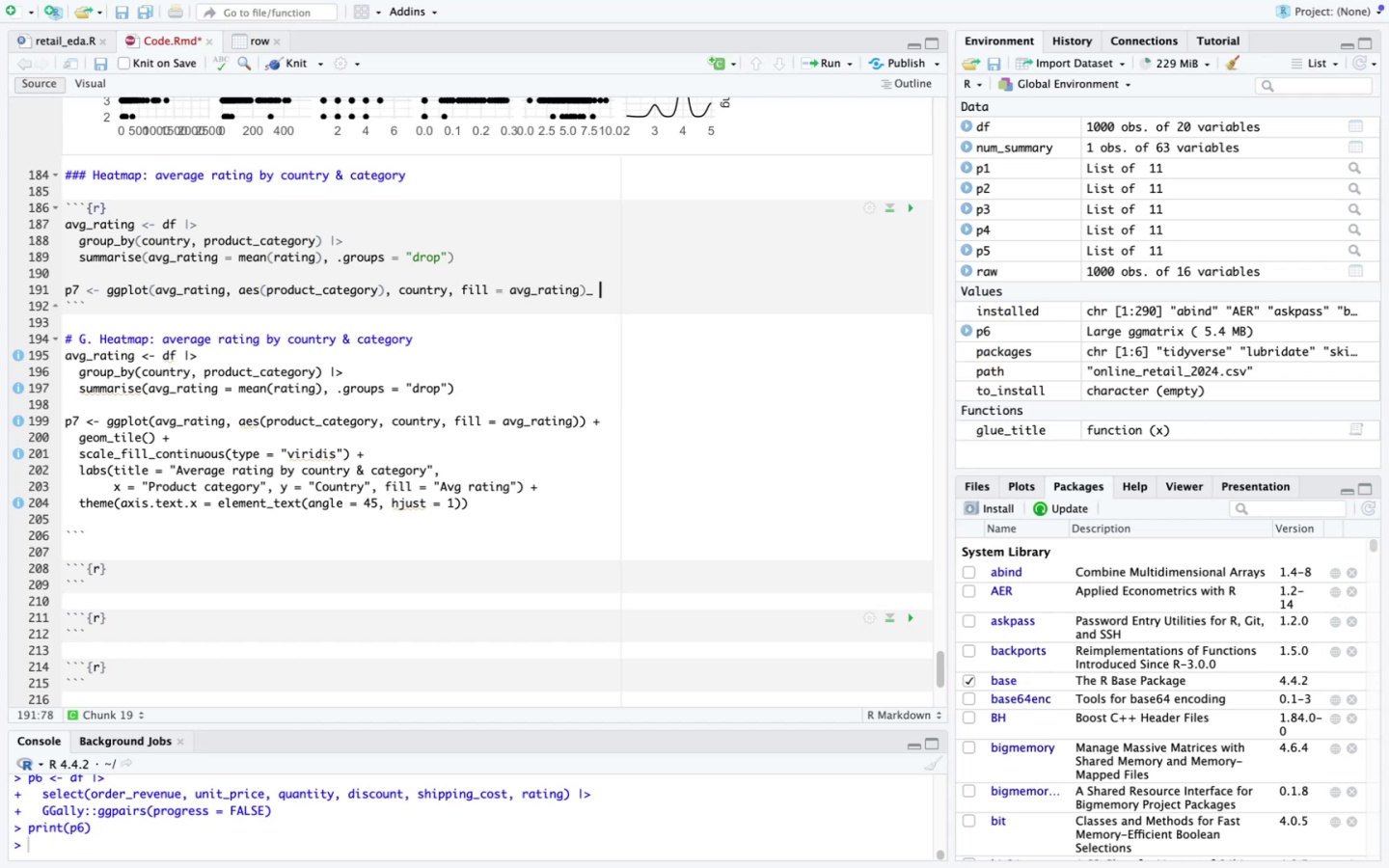 
key(Backspace)
 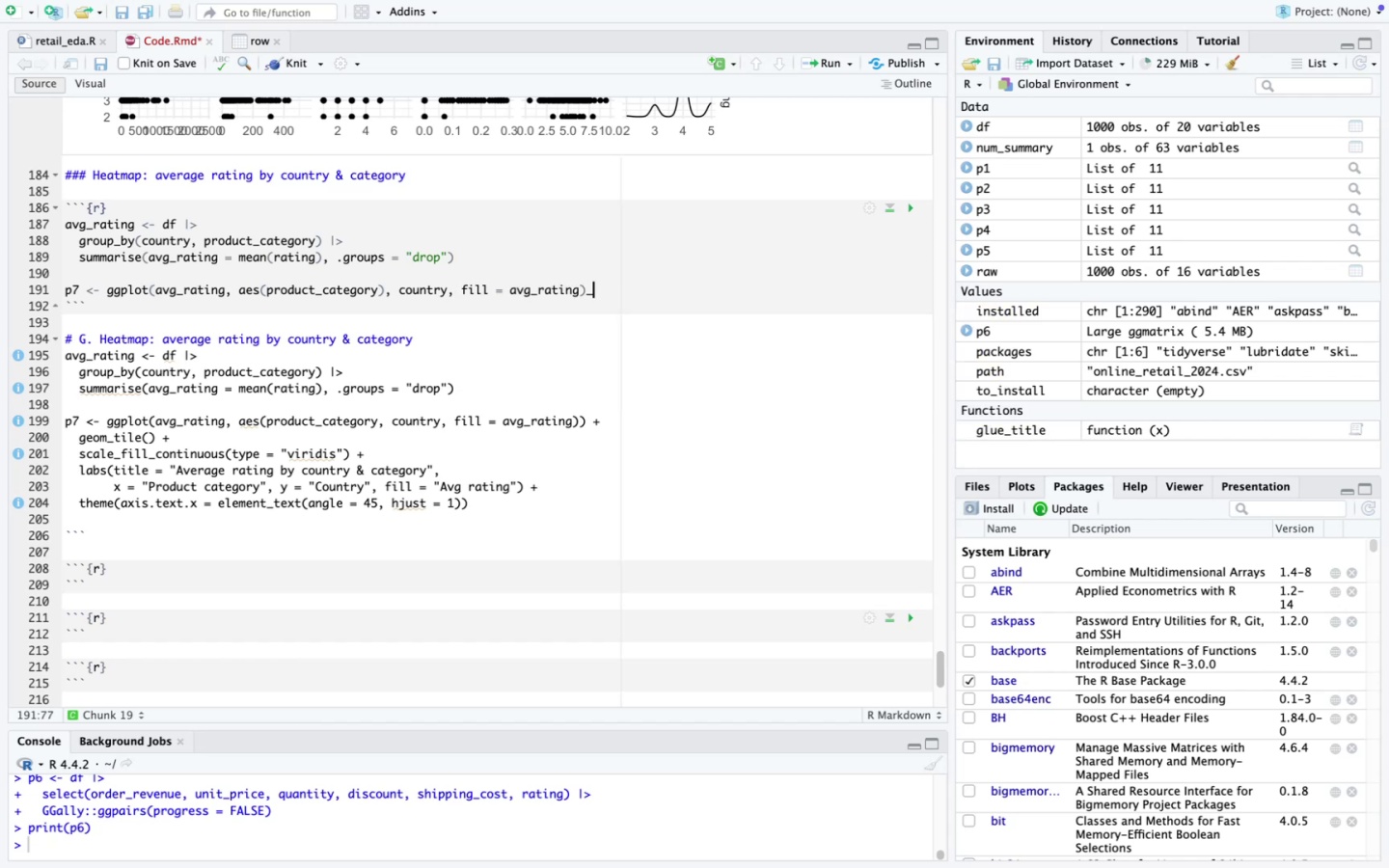 
key(Backspace)
 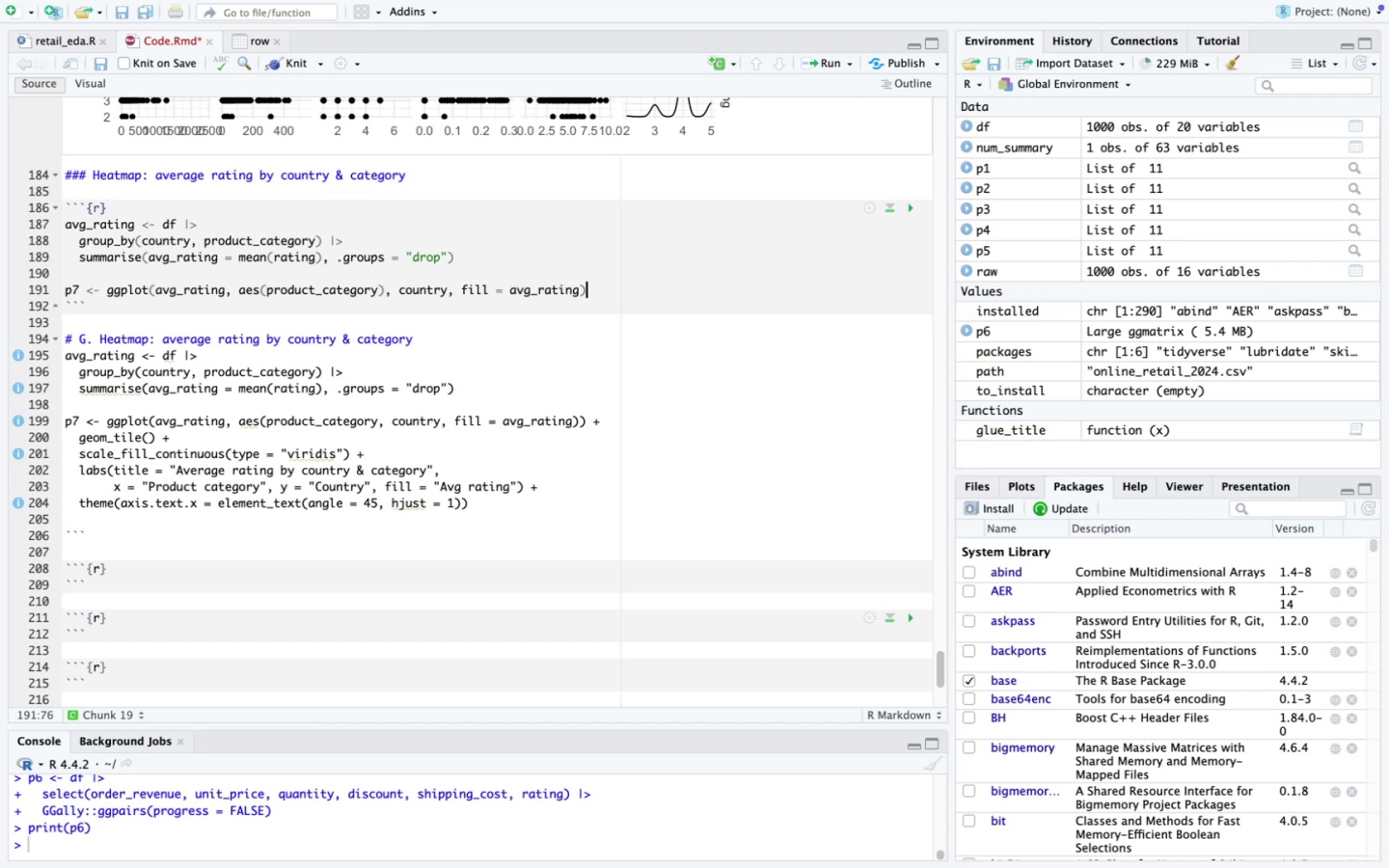 
key(Shift+ShiftLeft)
 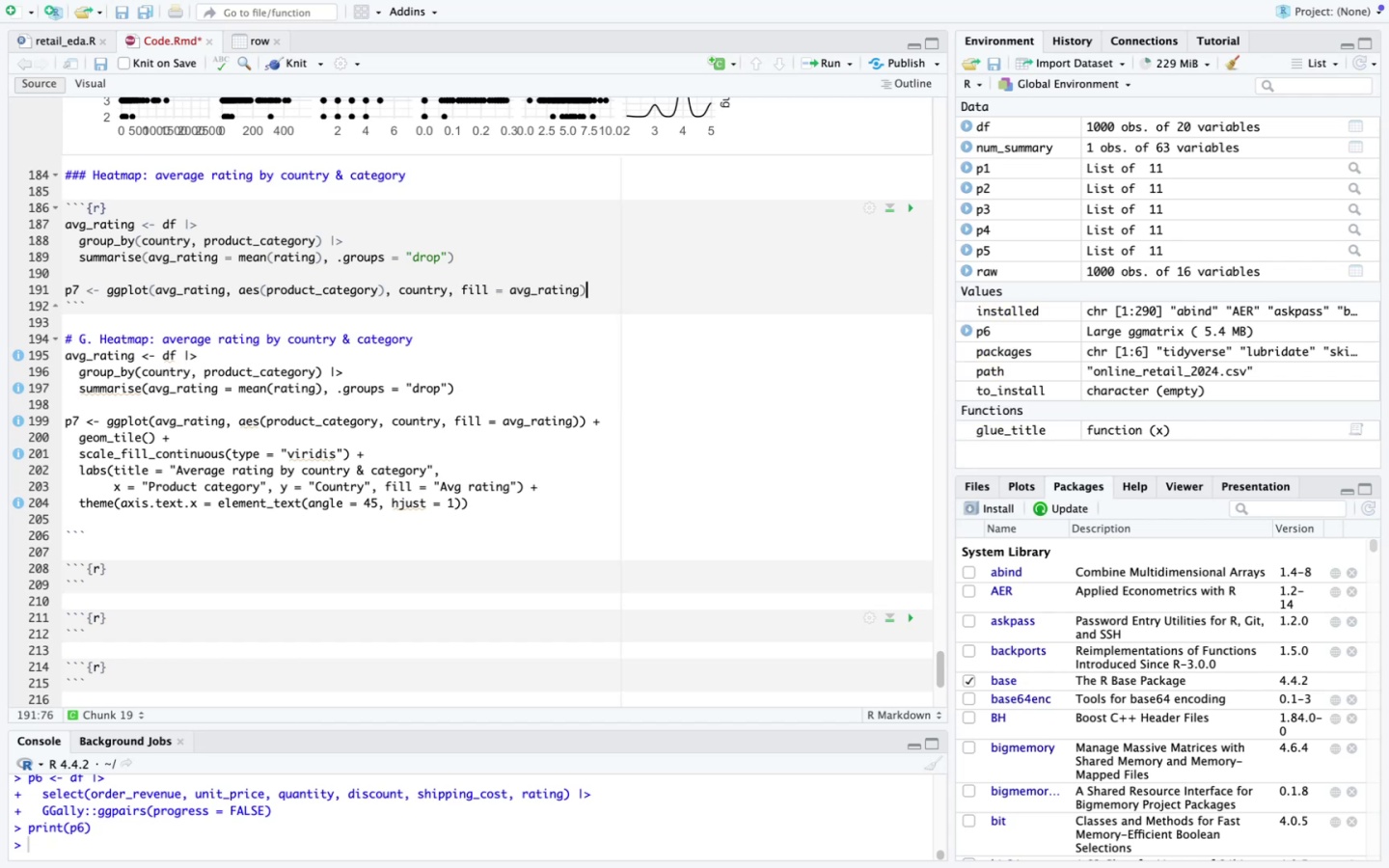 
key(Shift+0)
 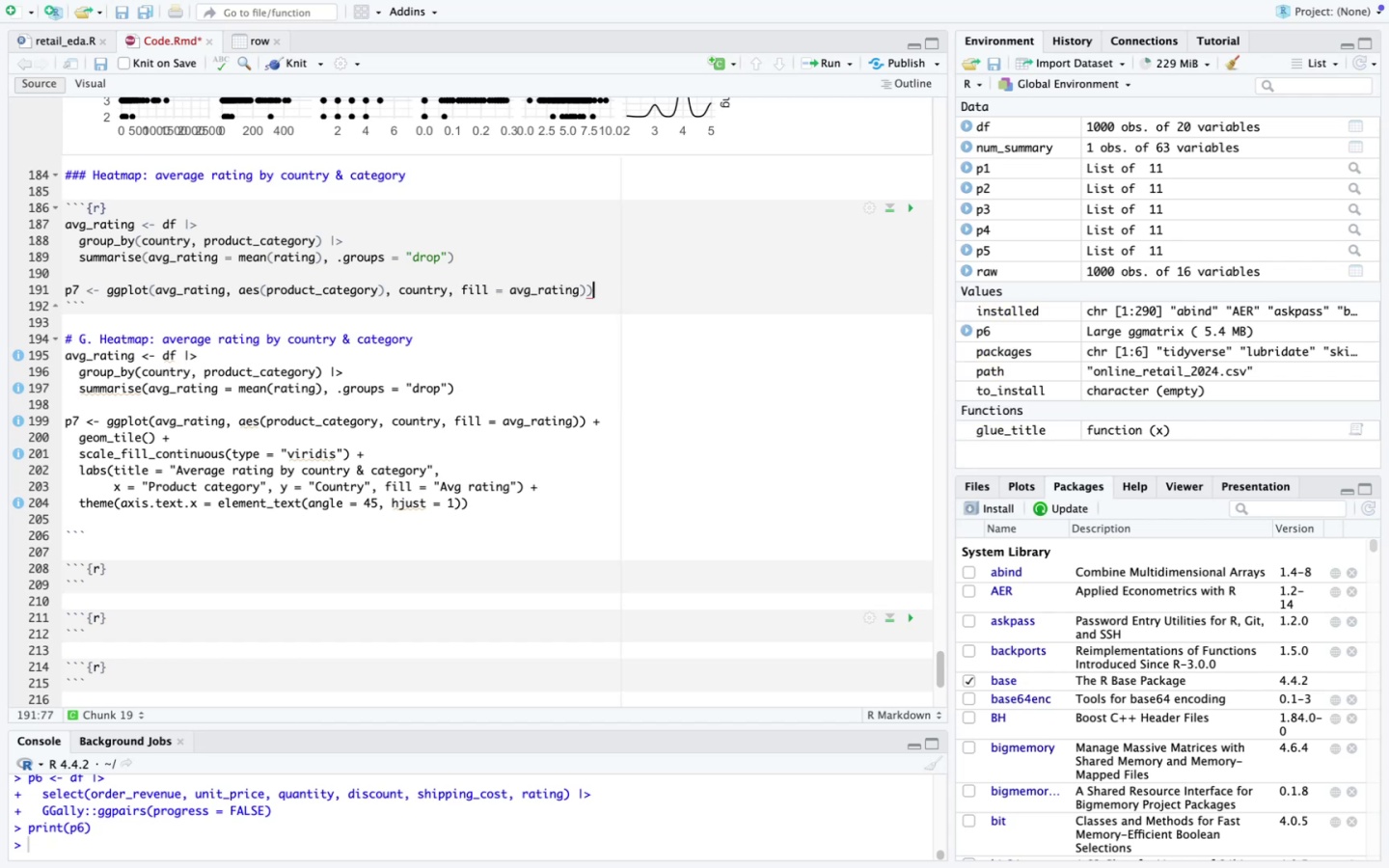 
key(Space)
 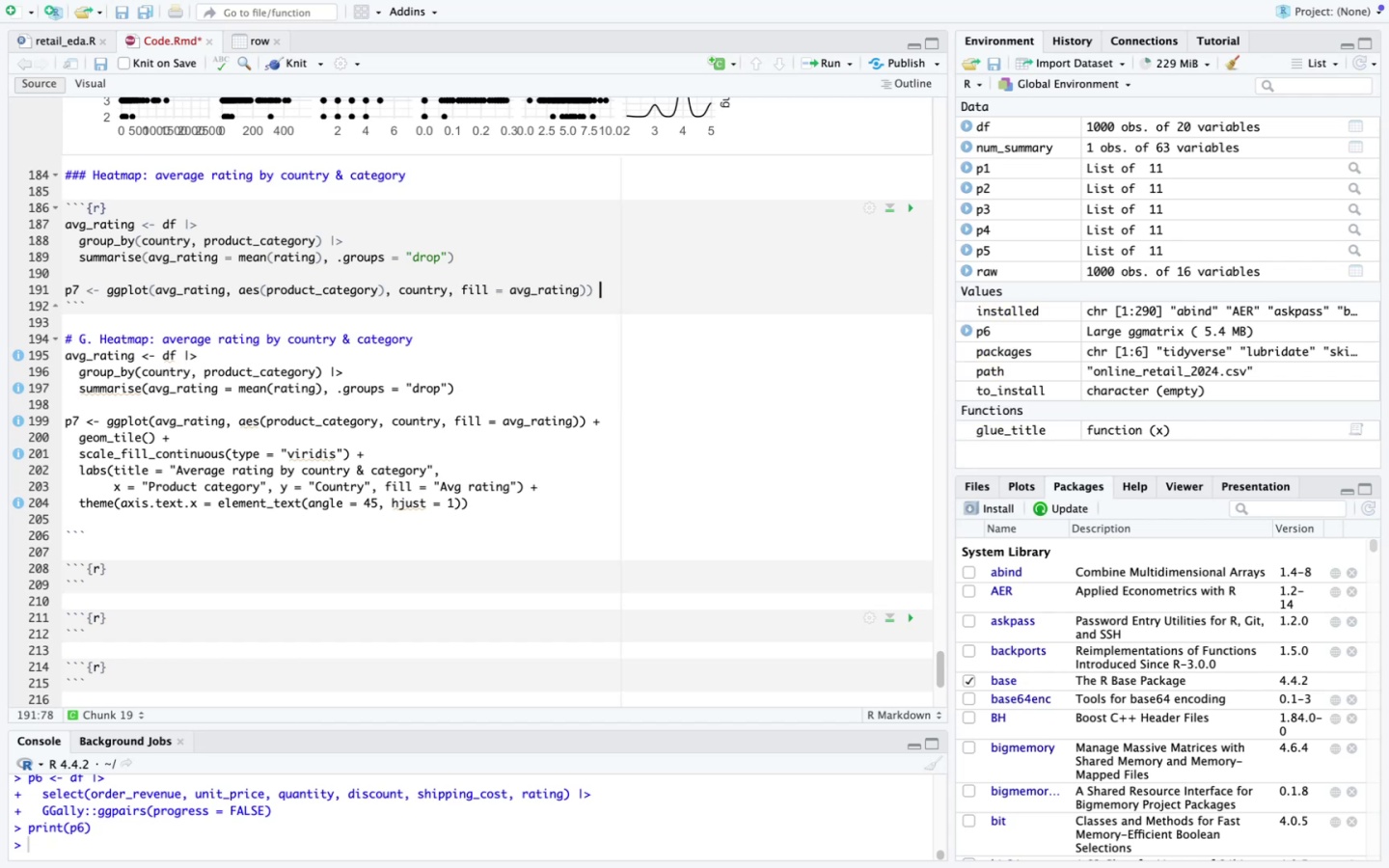 
key(Shift+ShiftLeft)
 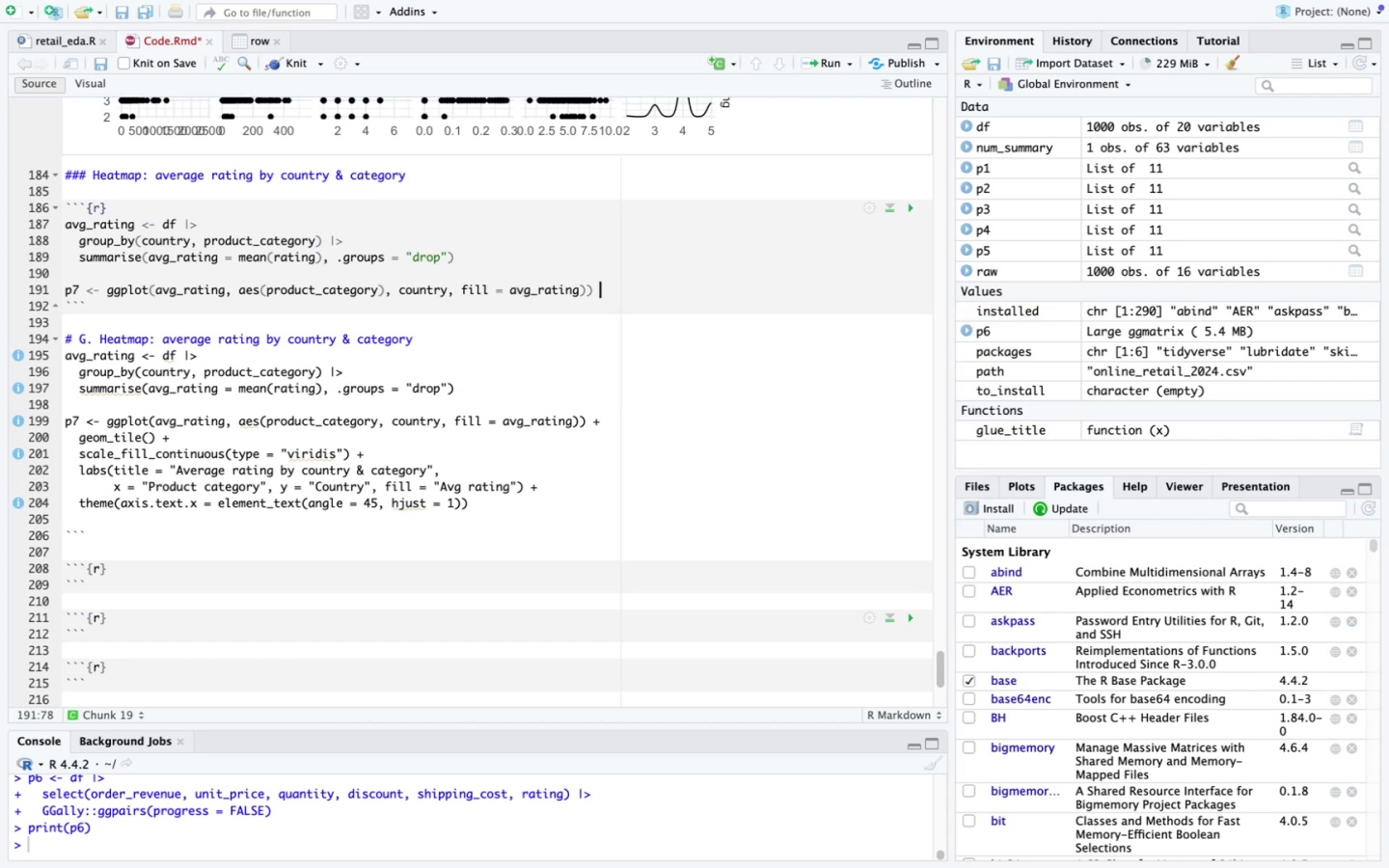 
key(Shift+Equal)
 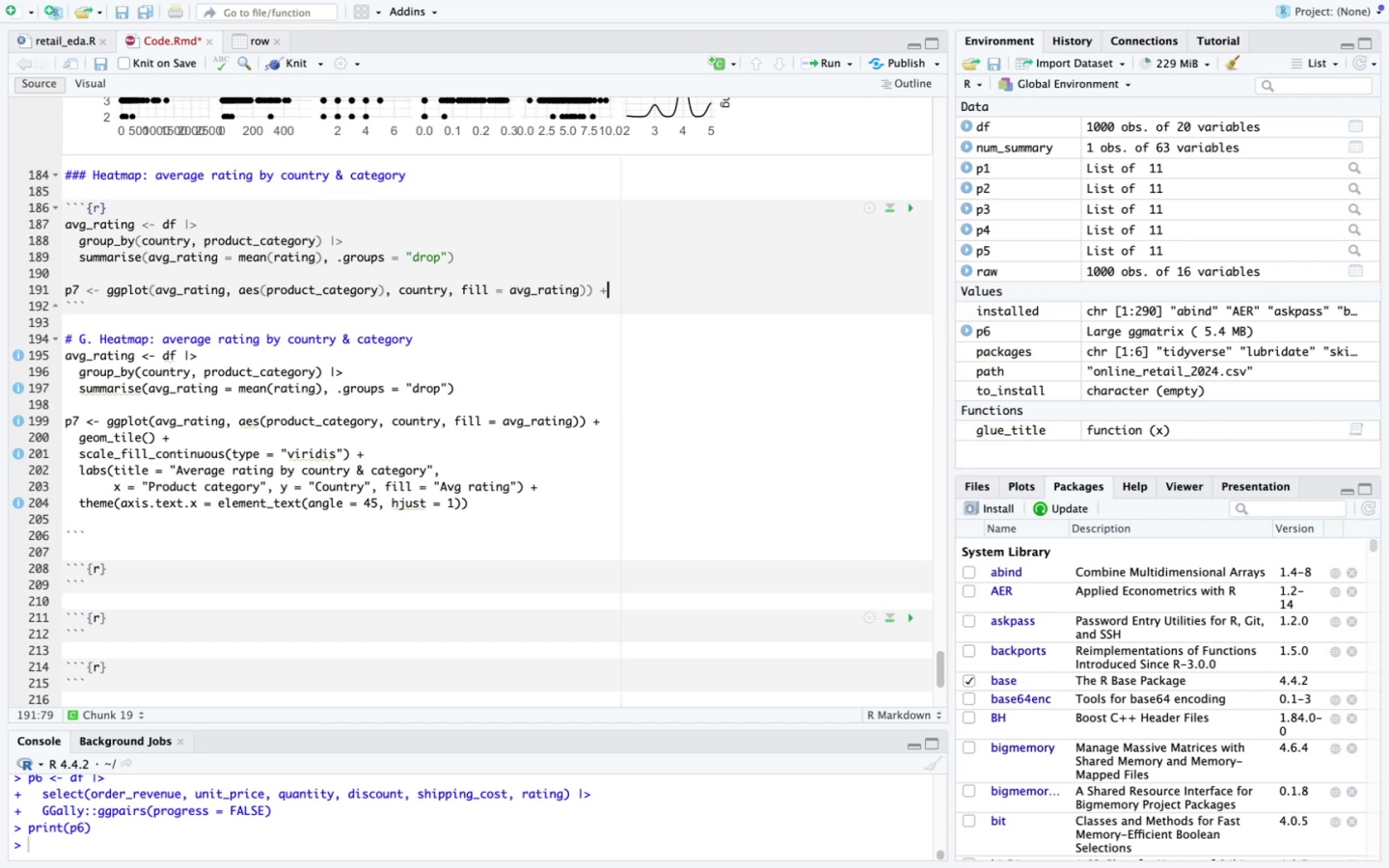 
key(Space)
 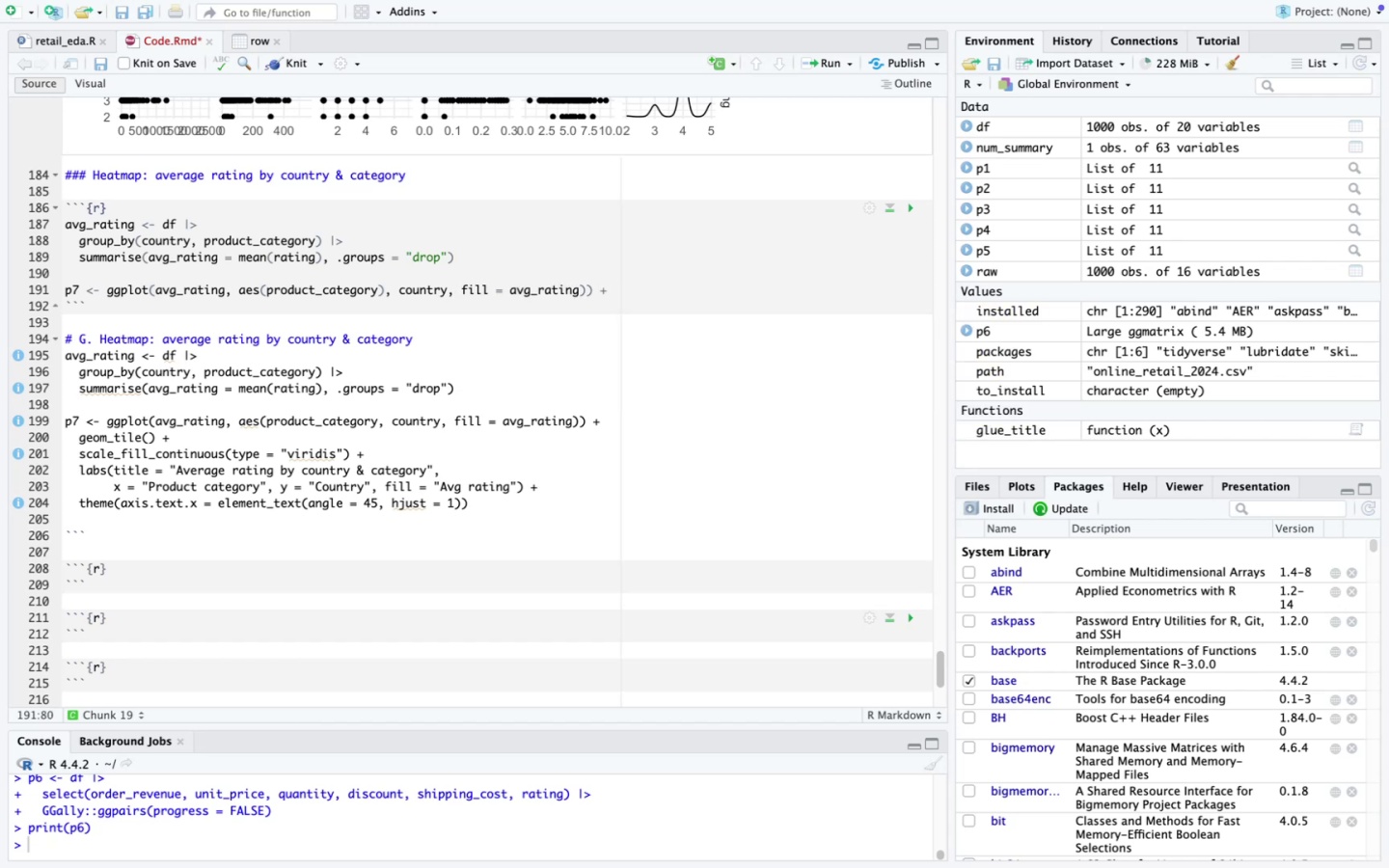 
key(Enter)
 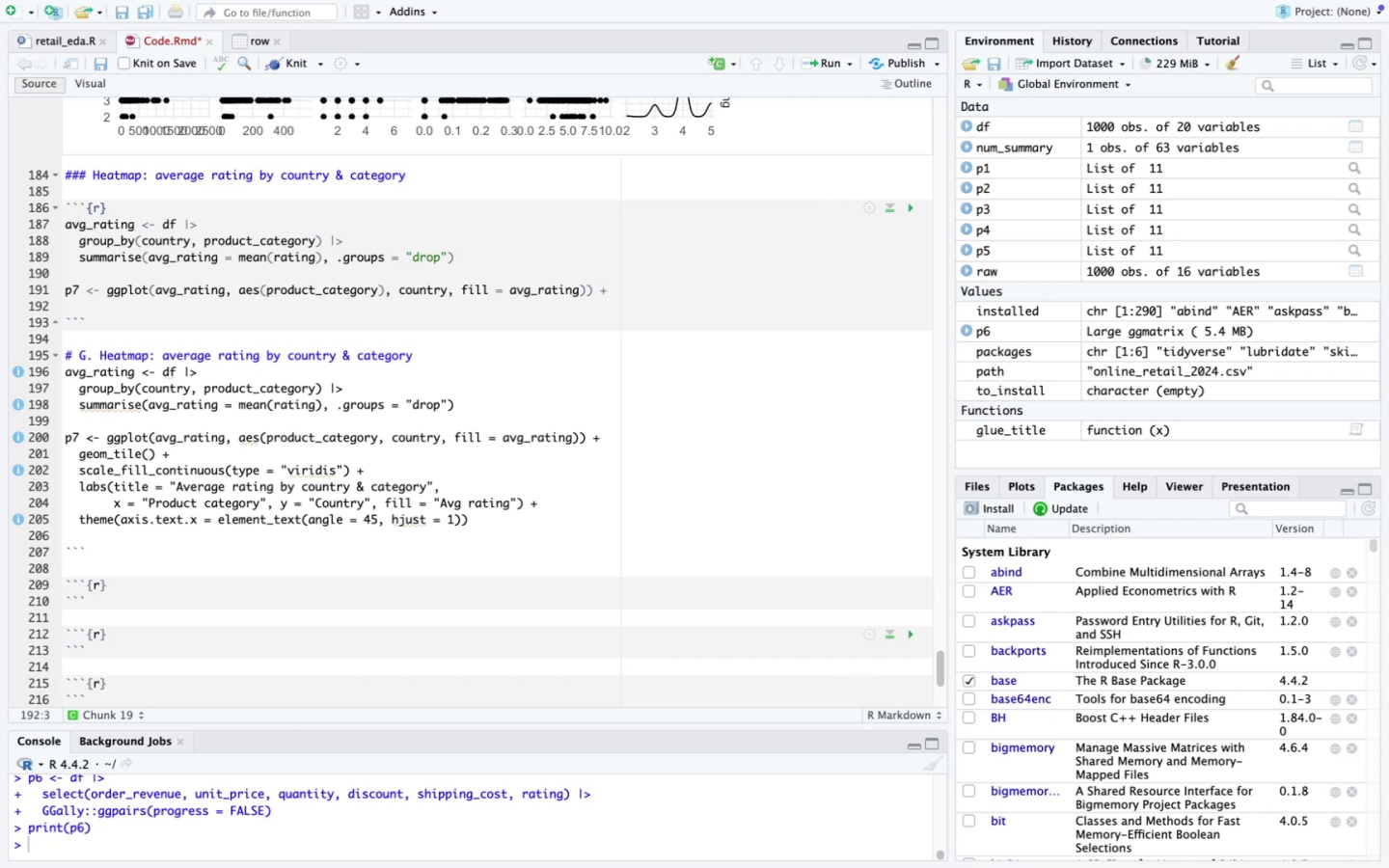 
type(gro)
key(Backspace)
key(Backspace)
type(eom_title()
 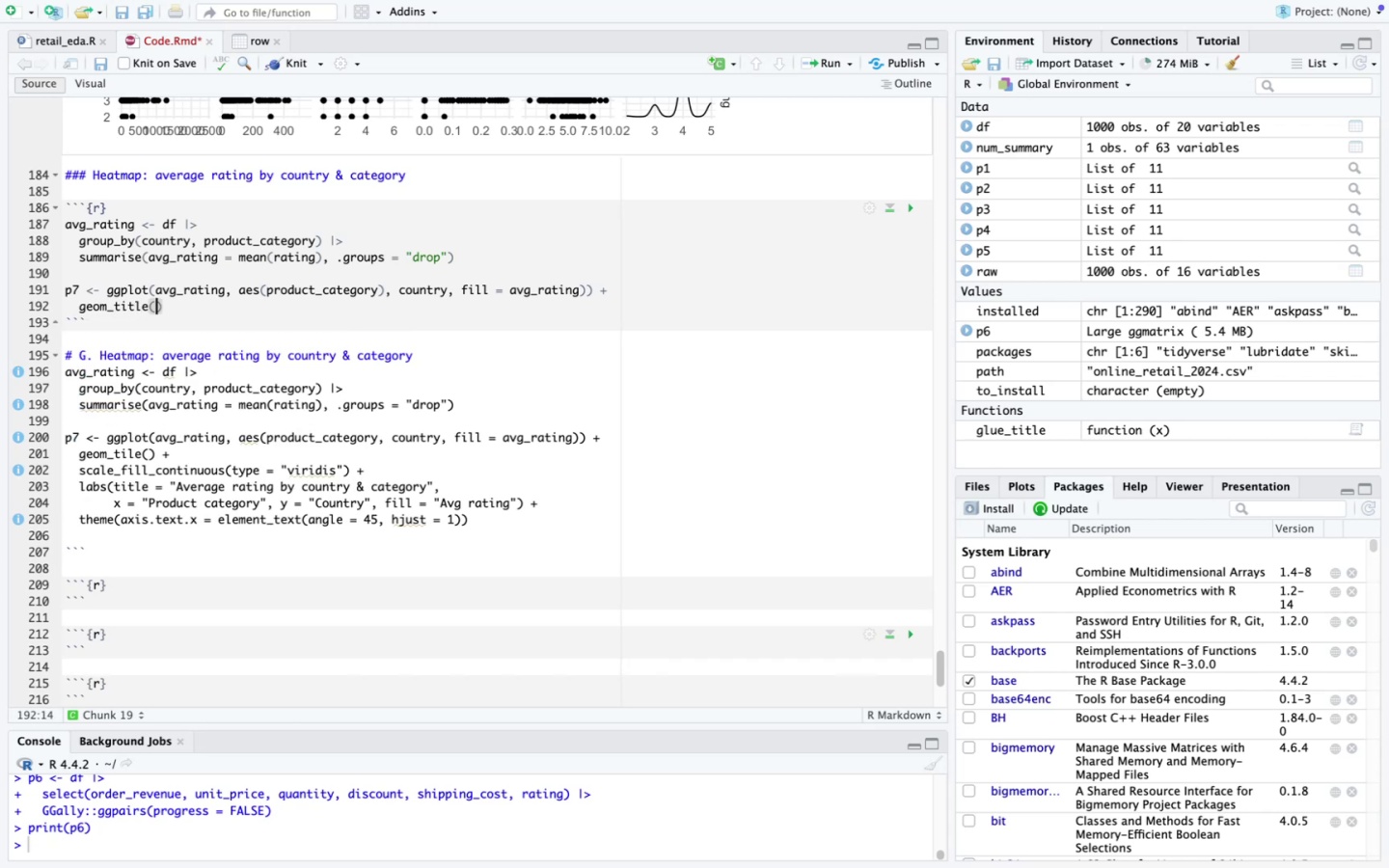 
key(ArrowRight)
 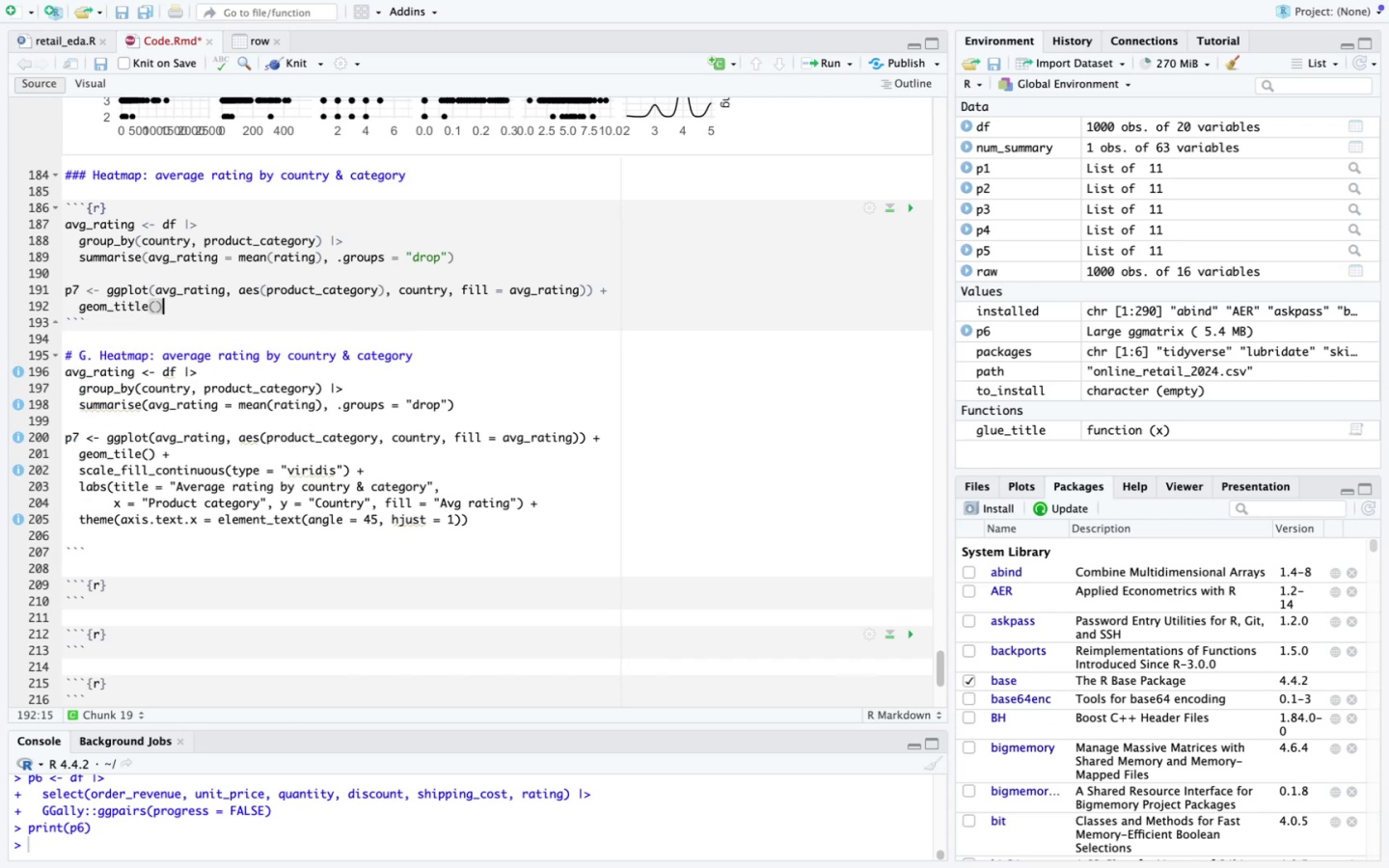 
key(Space)
 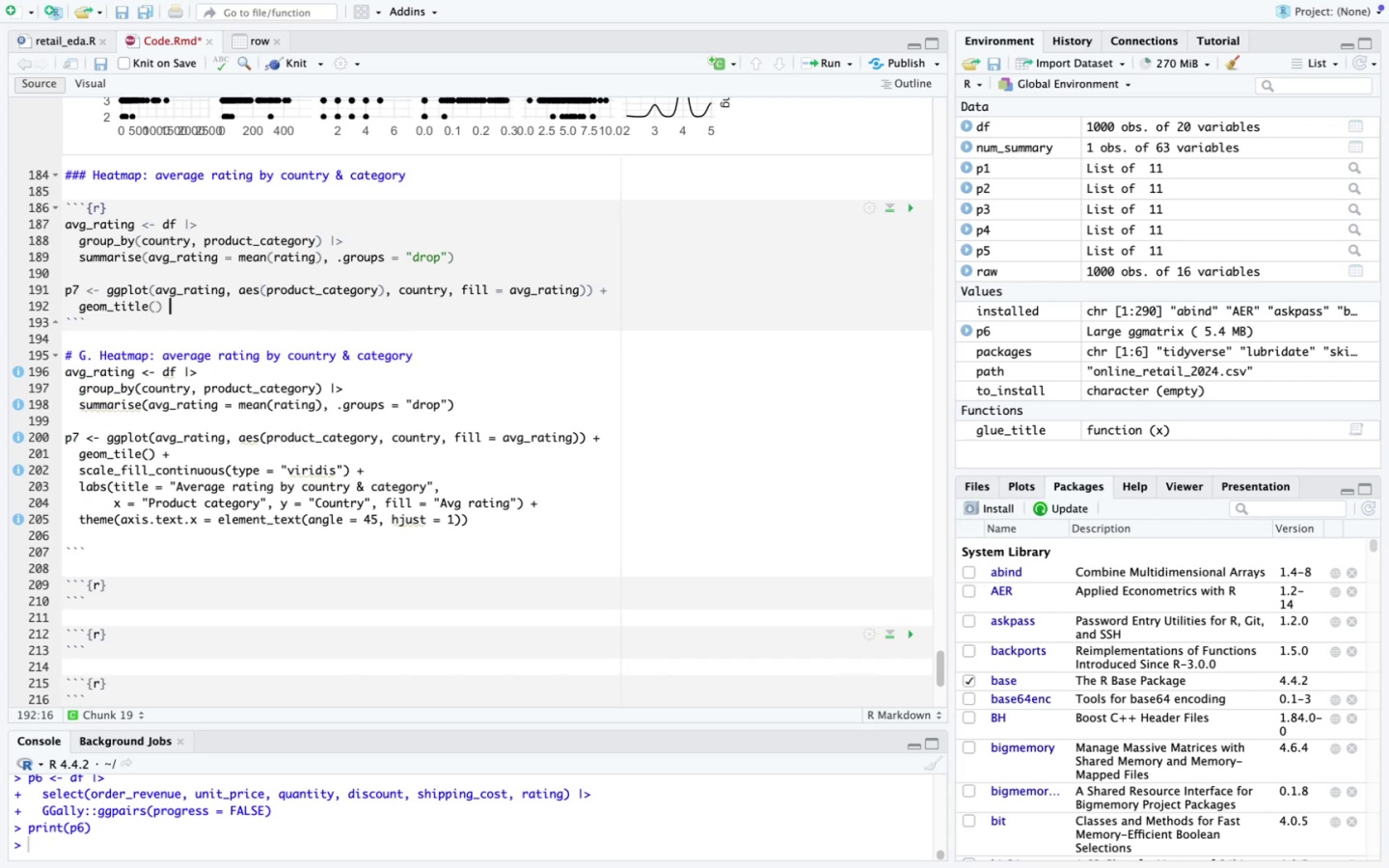 
key(Shift+ShiftLeft)
 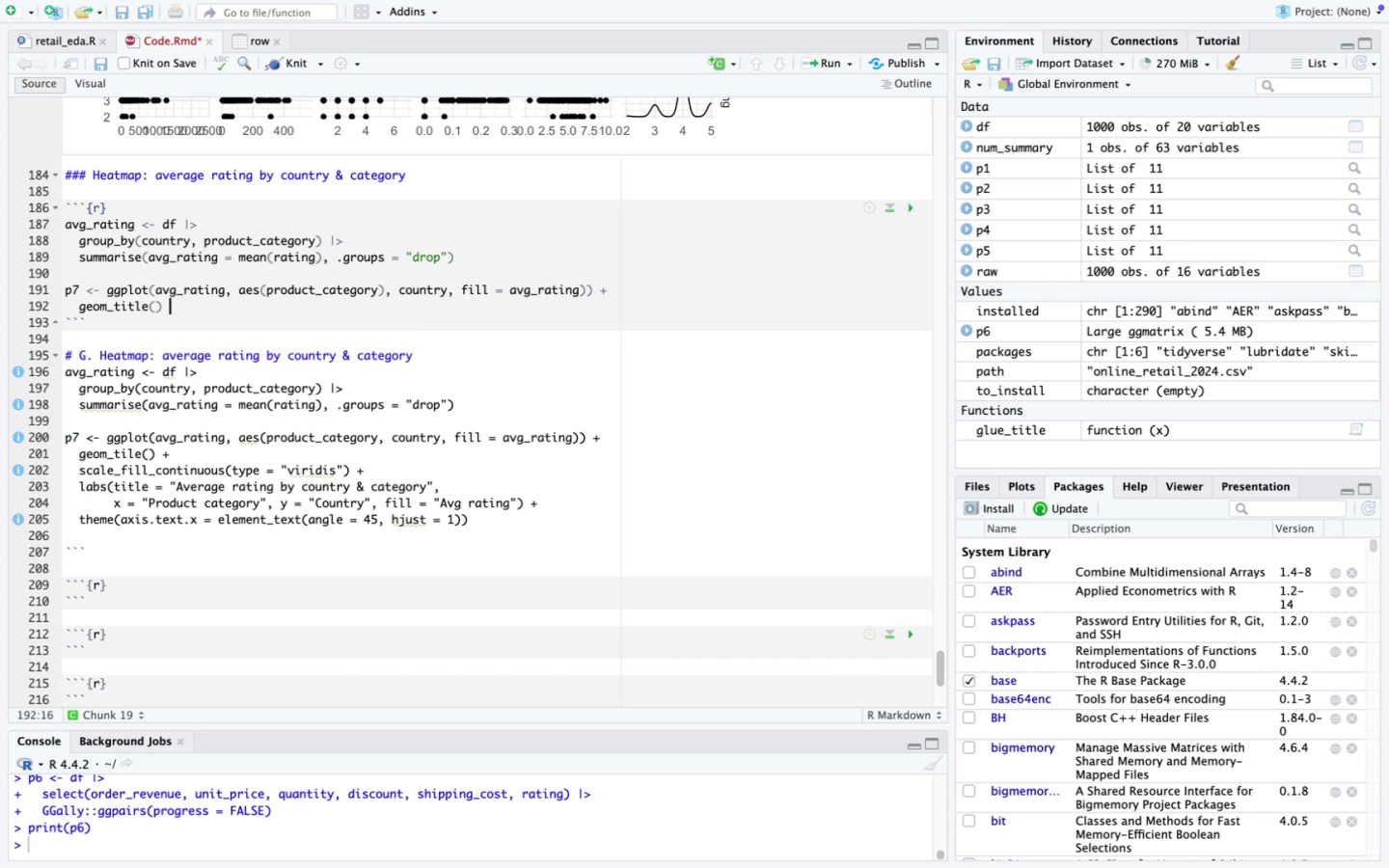 
key(Shift+Equal)
 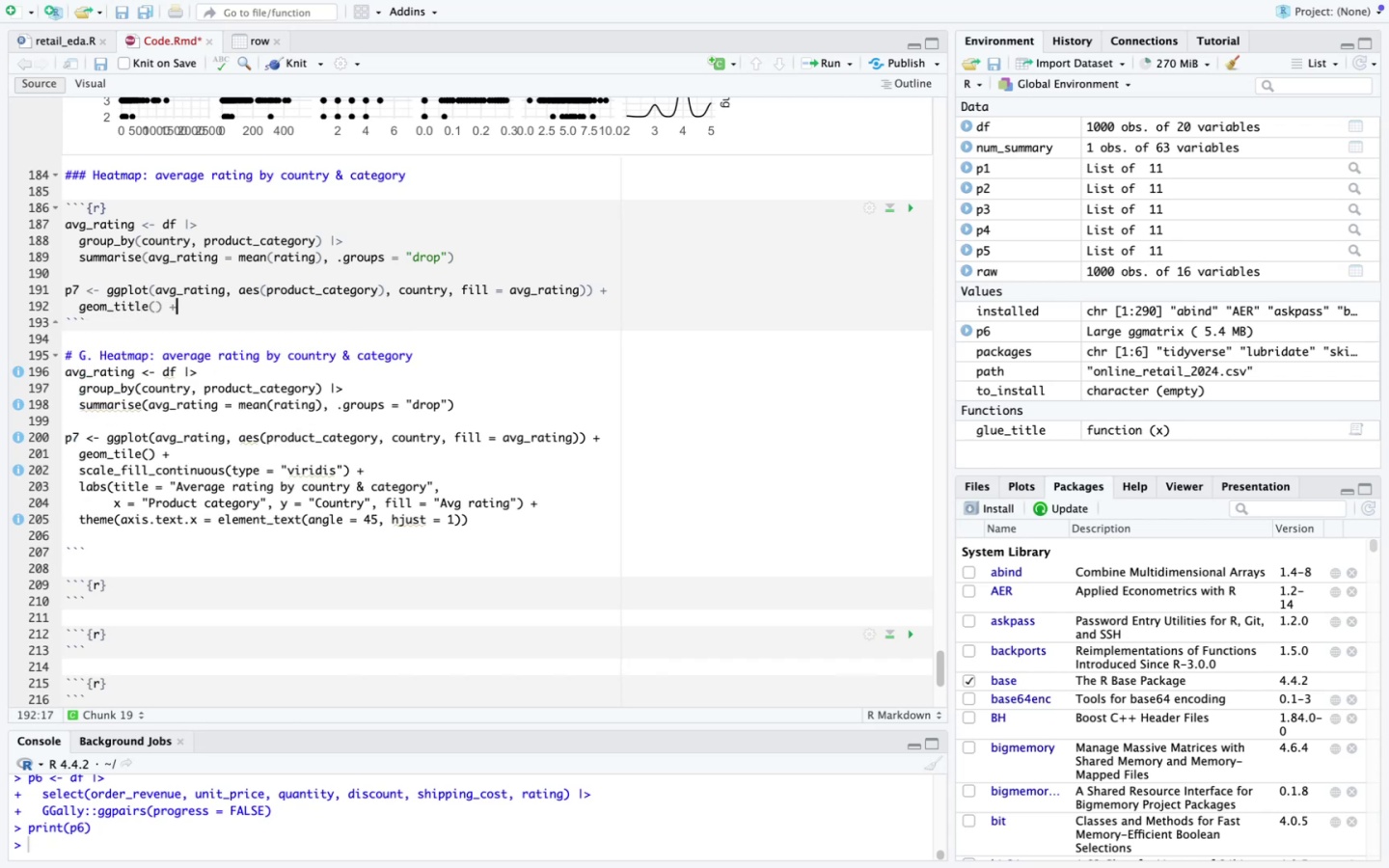 
key(Space)
 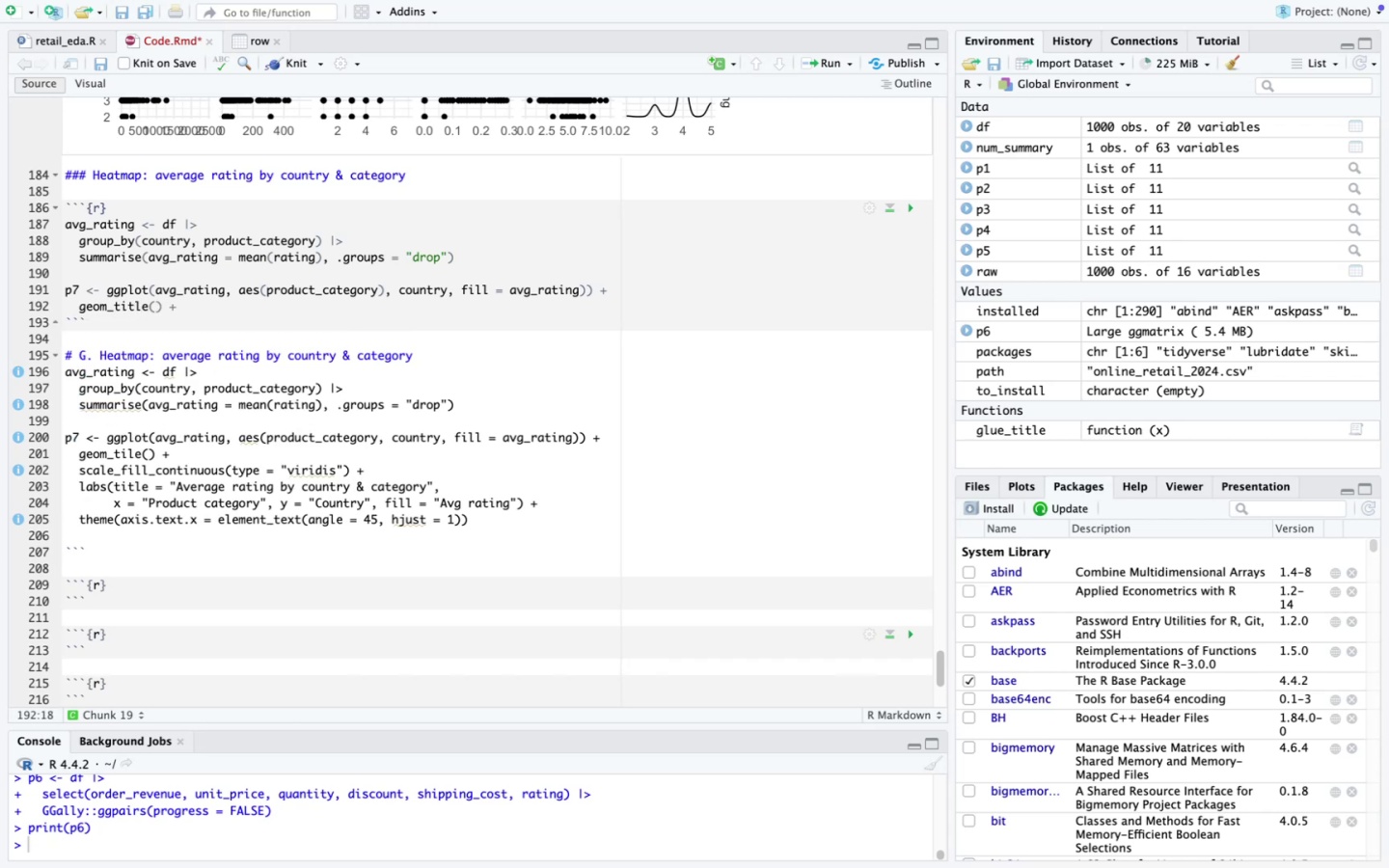 
key(Enter)
 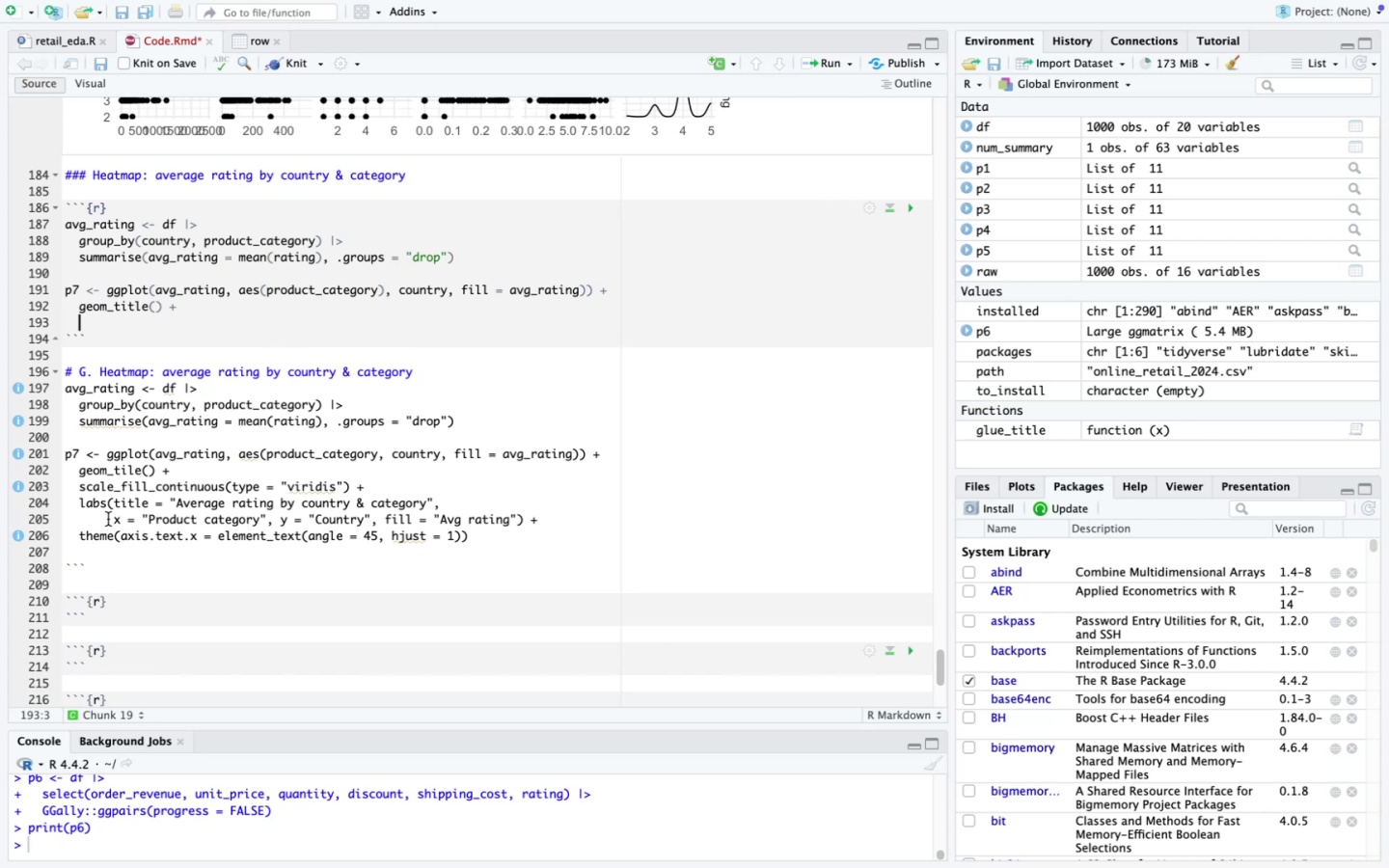 
left_click_drag(start_coordinate=[76, 493], to_coordinate=[528, 539])
 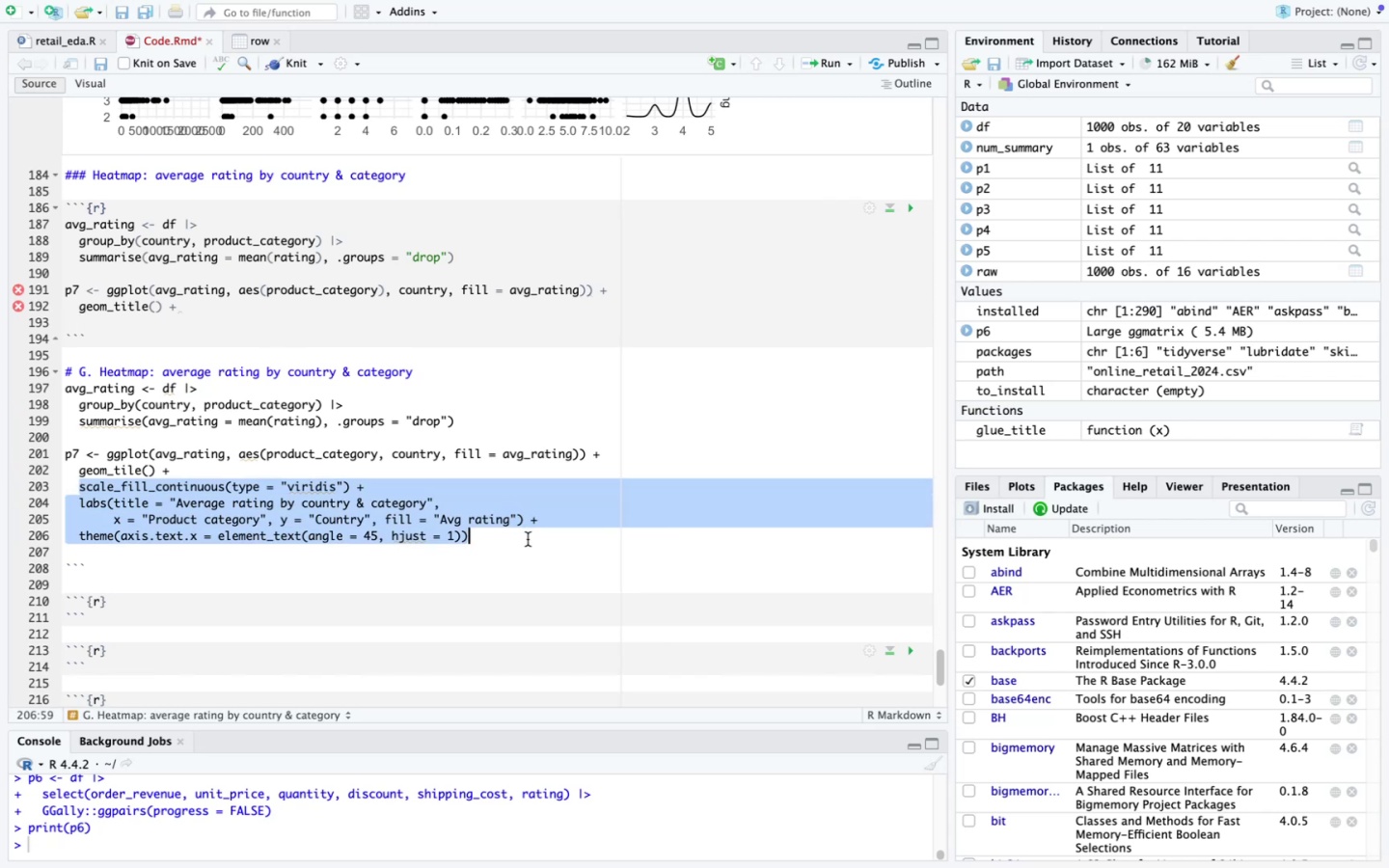 
key(Meta+C)
 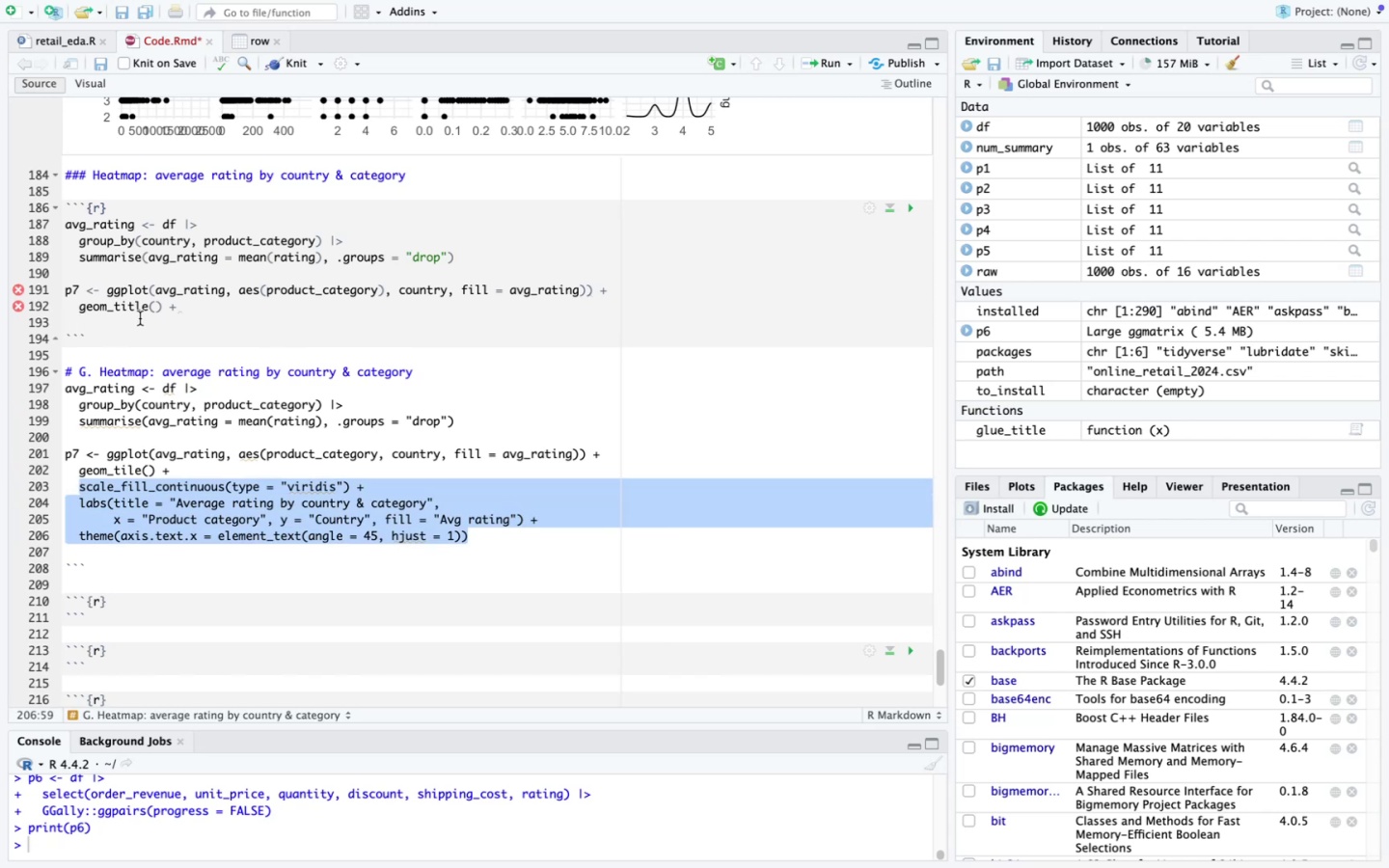 
key(Meta+V)
 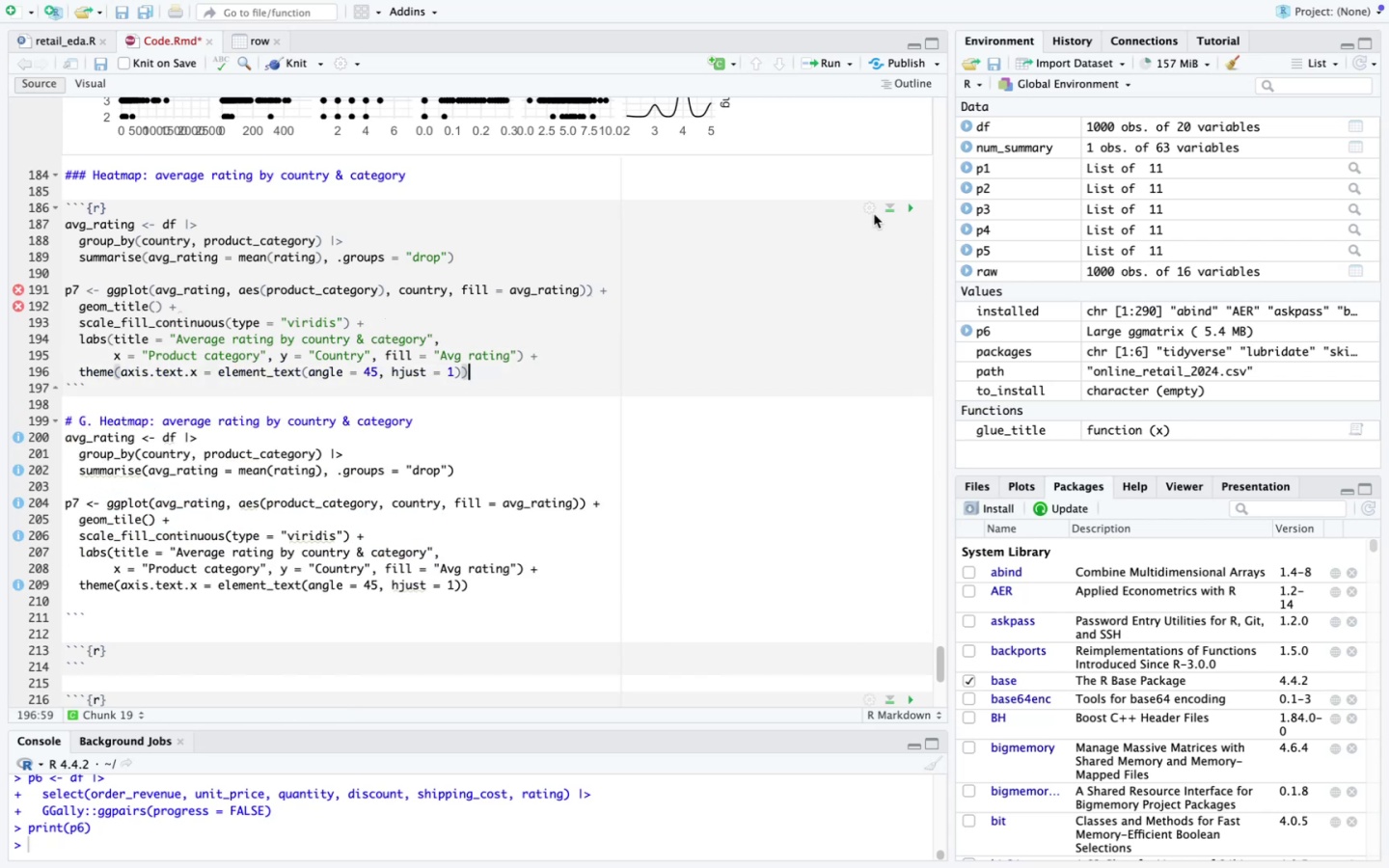 
left_click([908, 208])
 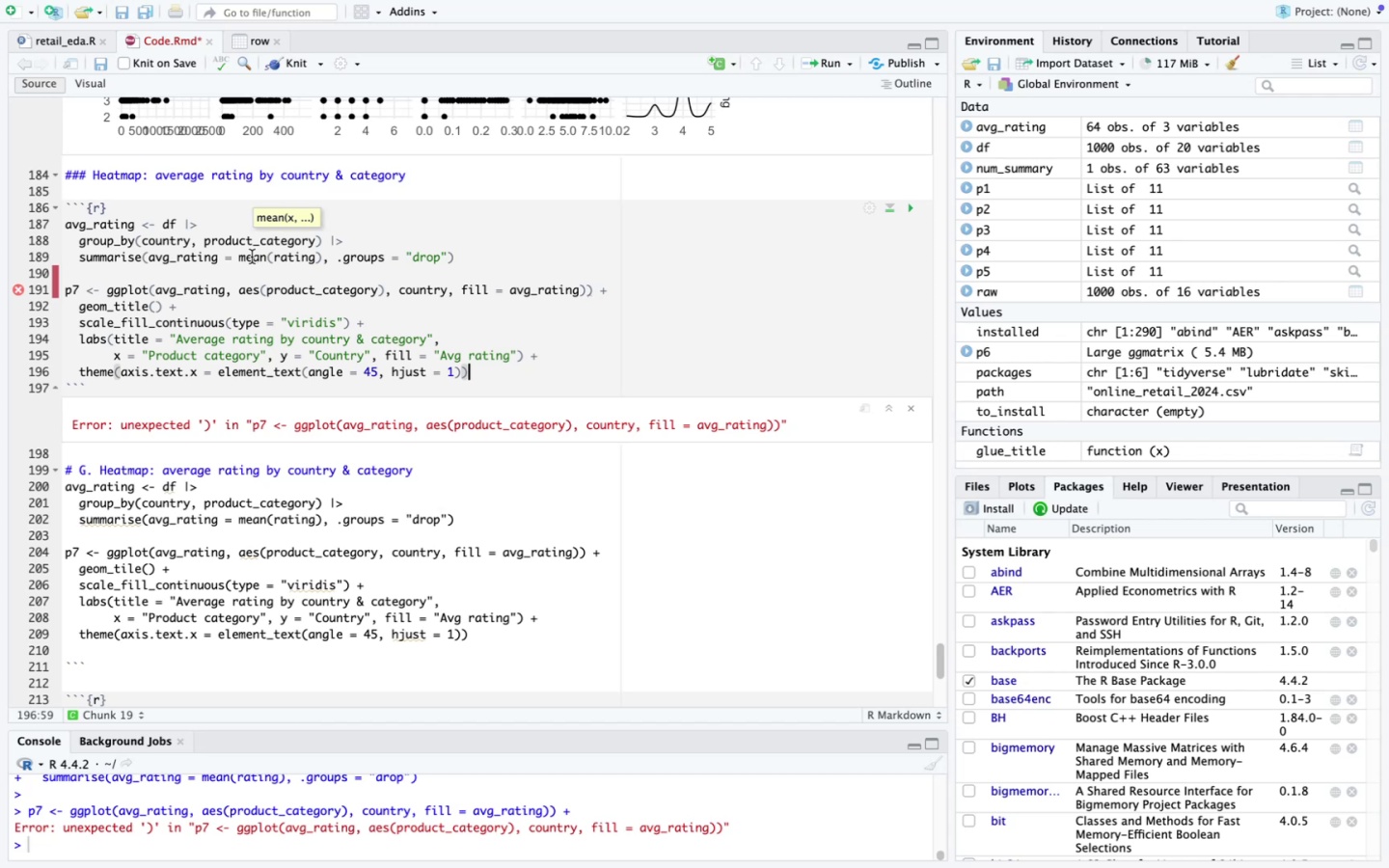 
wait(14.73)
 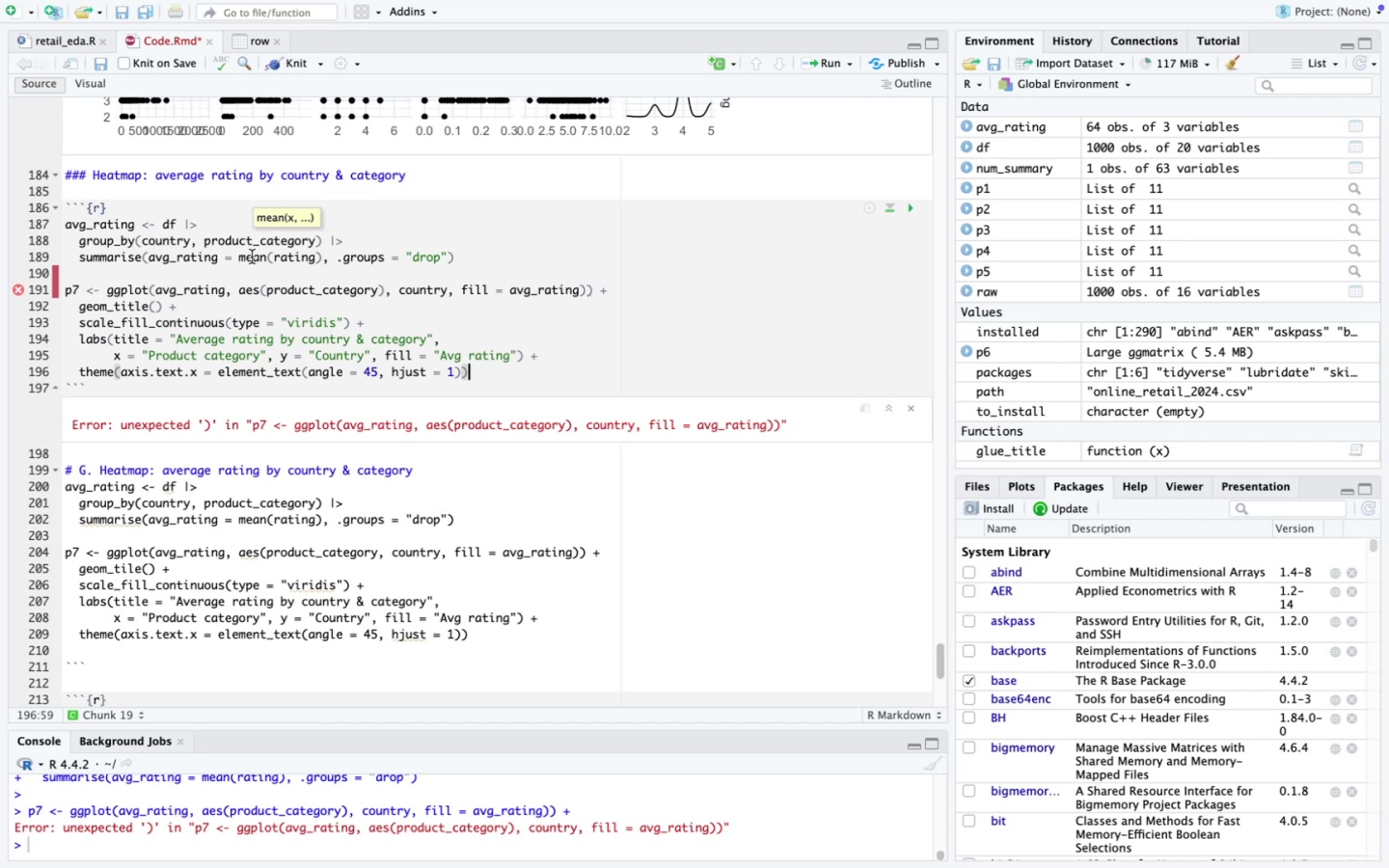 
left_click_drag(start_coordinate=[483, 637], to_coordinate=[60, 557])
 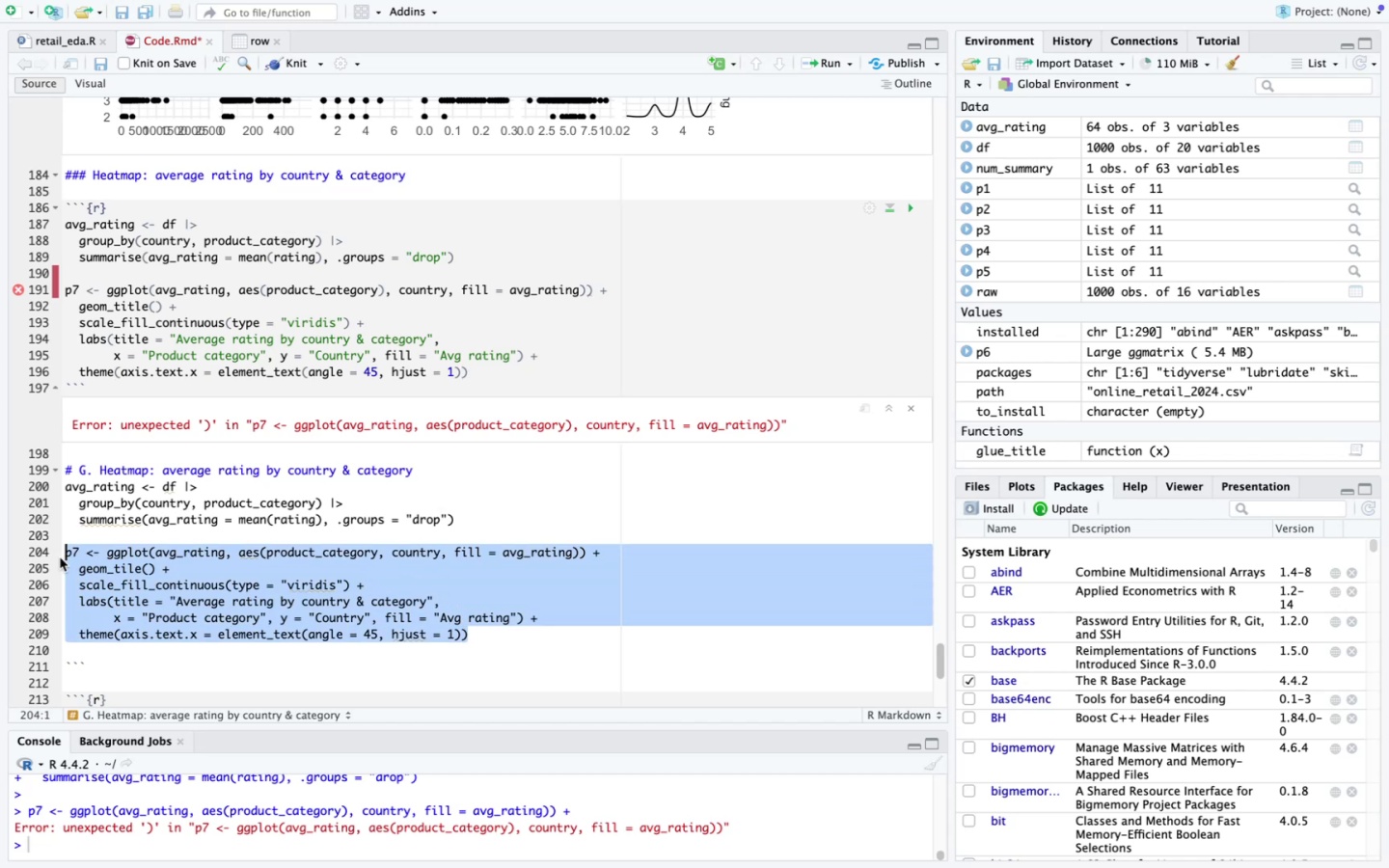 
key(Meta+CommandLeft)
 